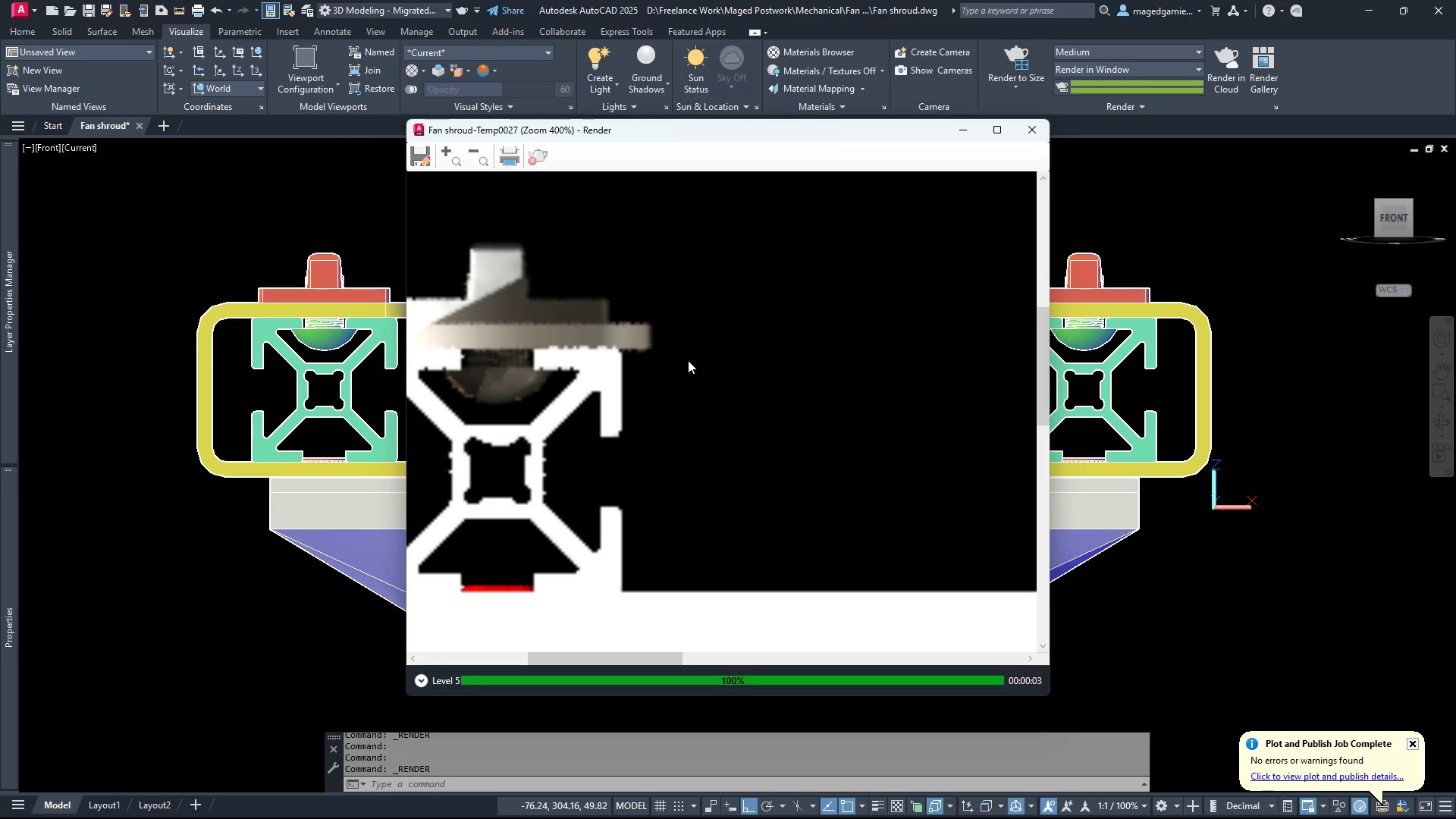 
scroll: coordinate [685, 363], scroll_direction: down, amount: 3.0
 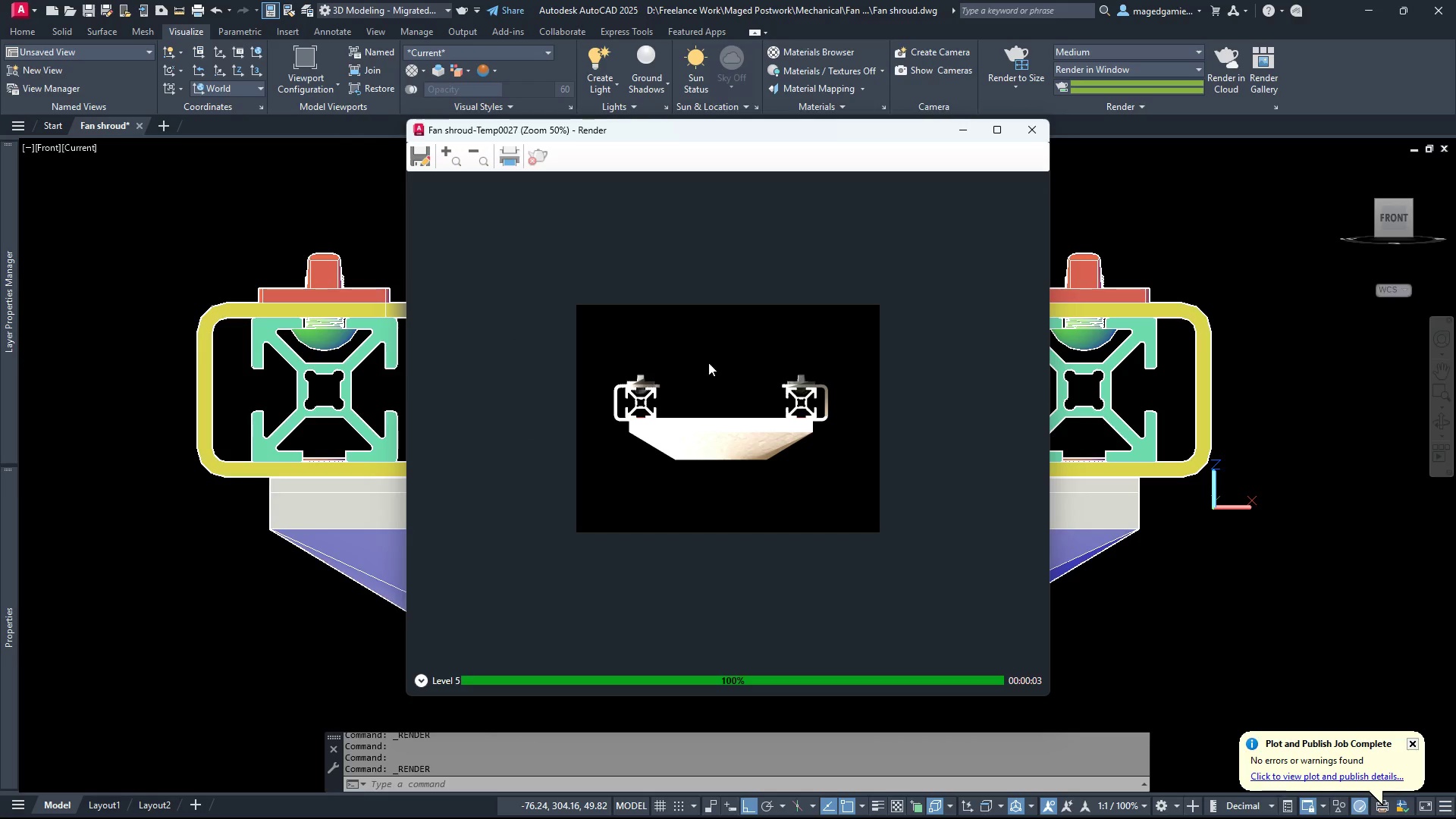 
scroll: coordinate [715, 360], scroll_direction: up, amount: 1.0
 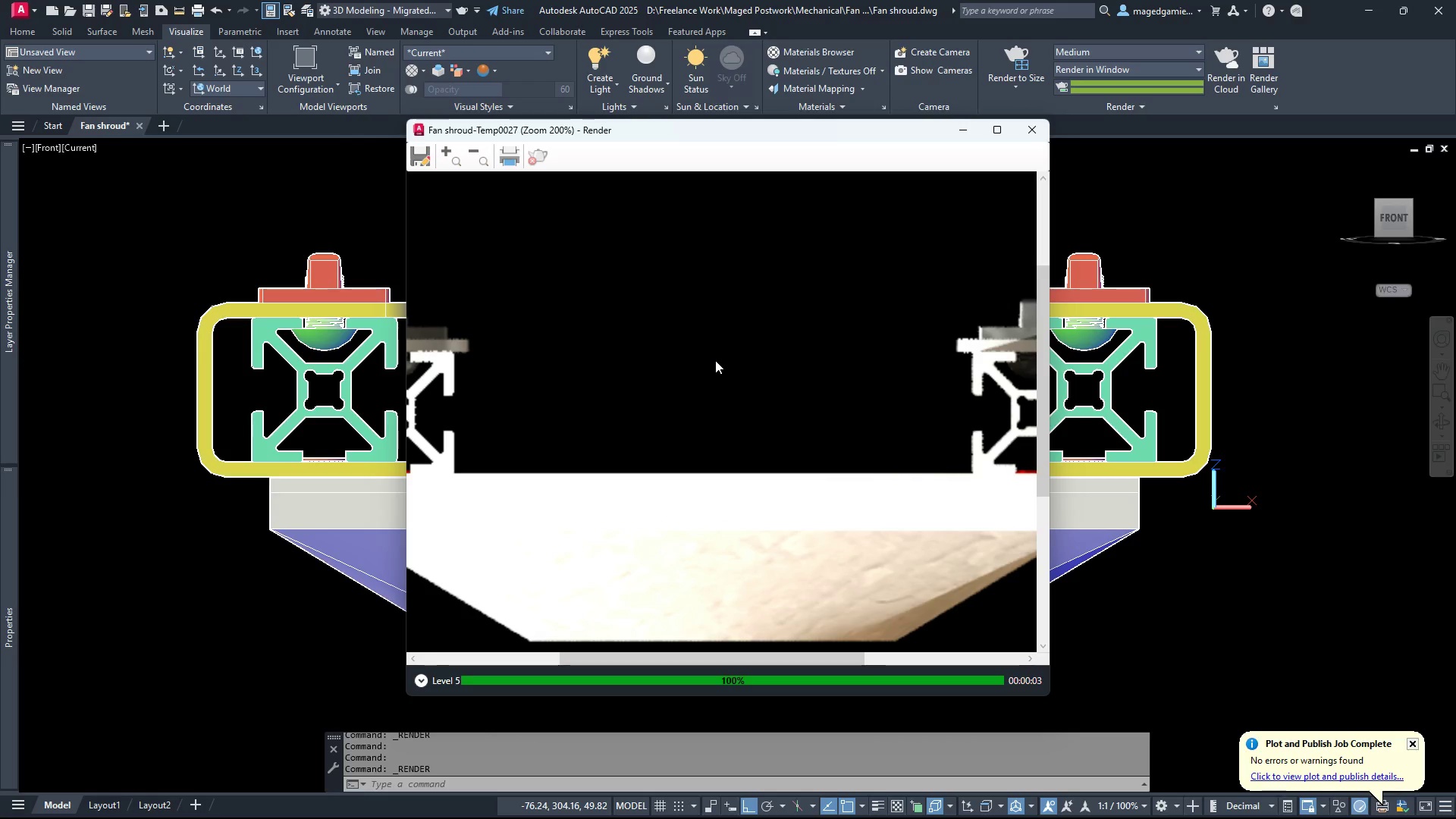 
scroll: coordinate [715, 360], scroll_direction: down, amount: 1.0
 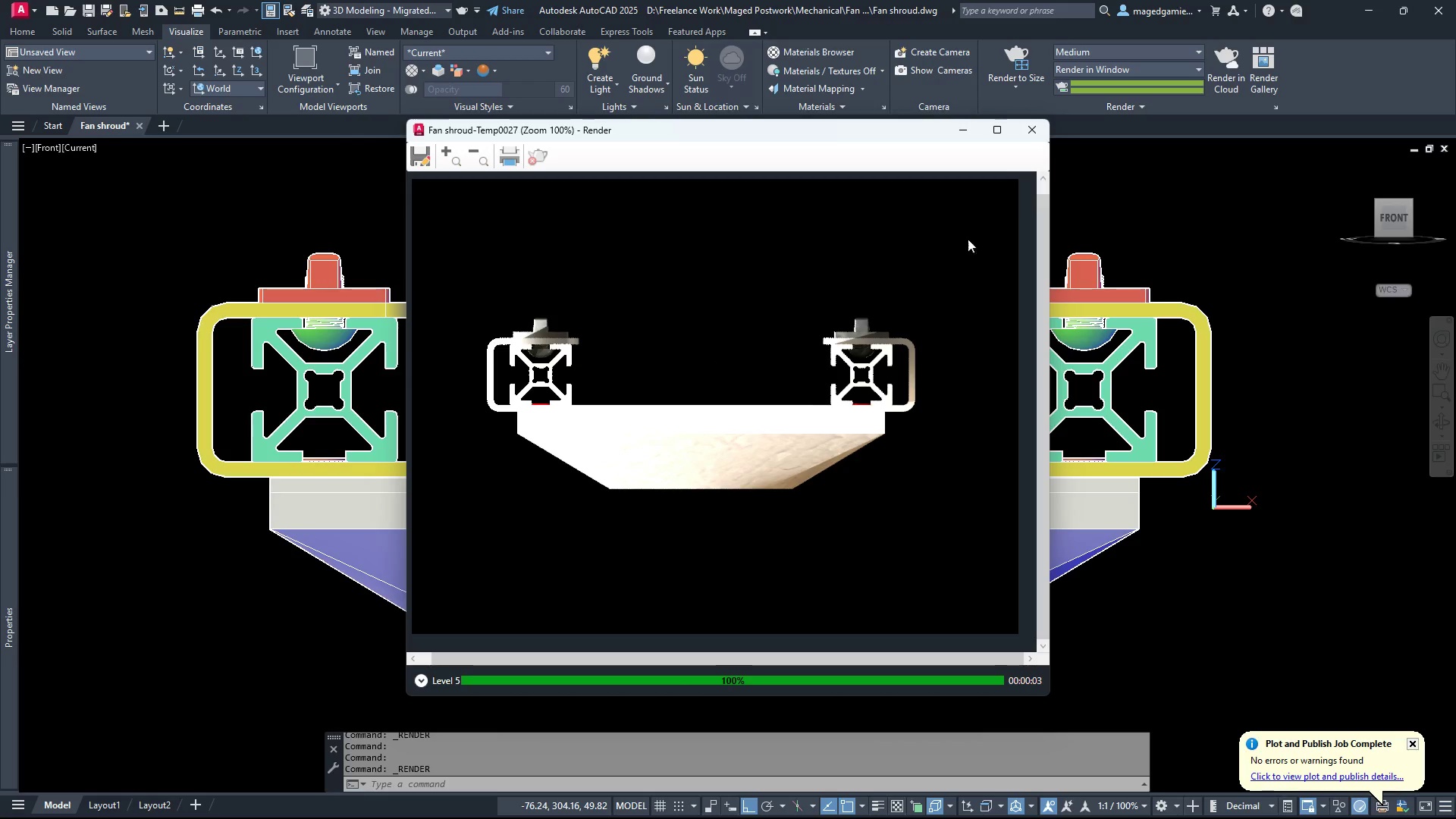 
scroll: coordinate [872, 408], scroll_direction: up, amount: 4.0
 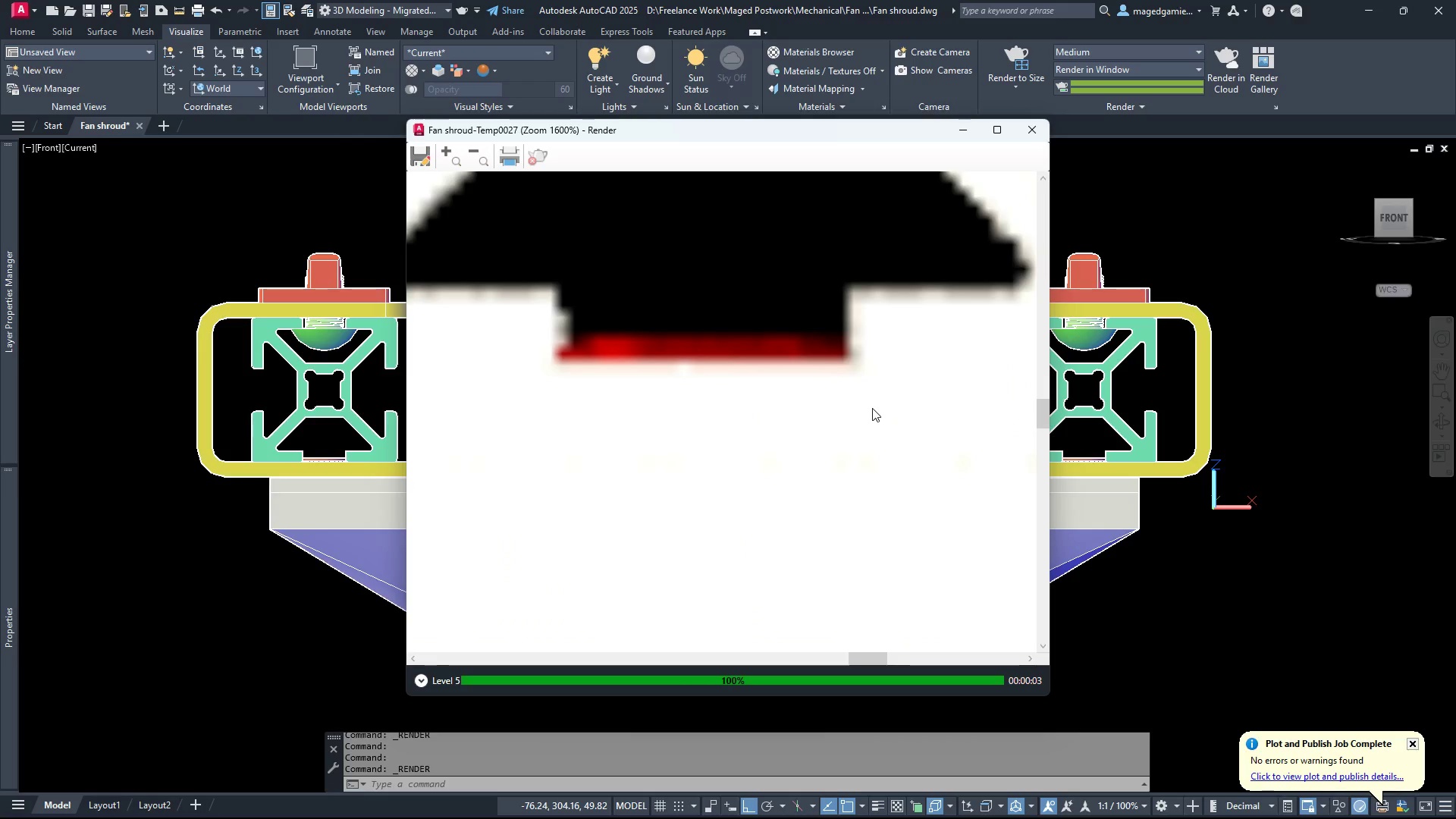 
scroll: coordinate [872, 408], scroll_direction: down, amount: 3.0
 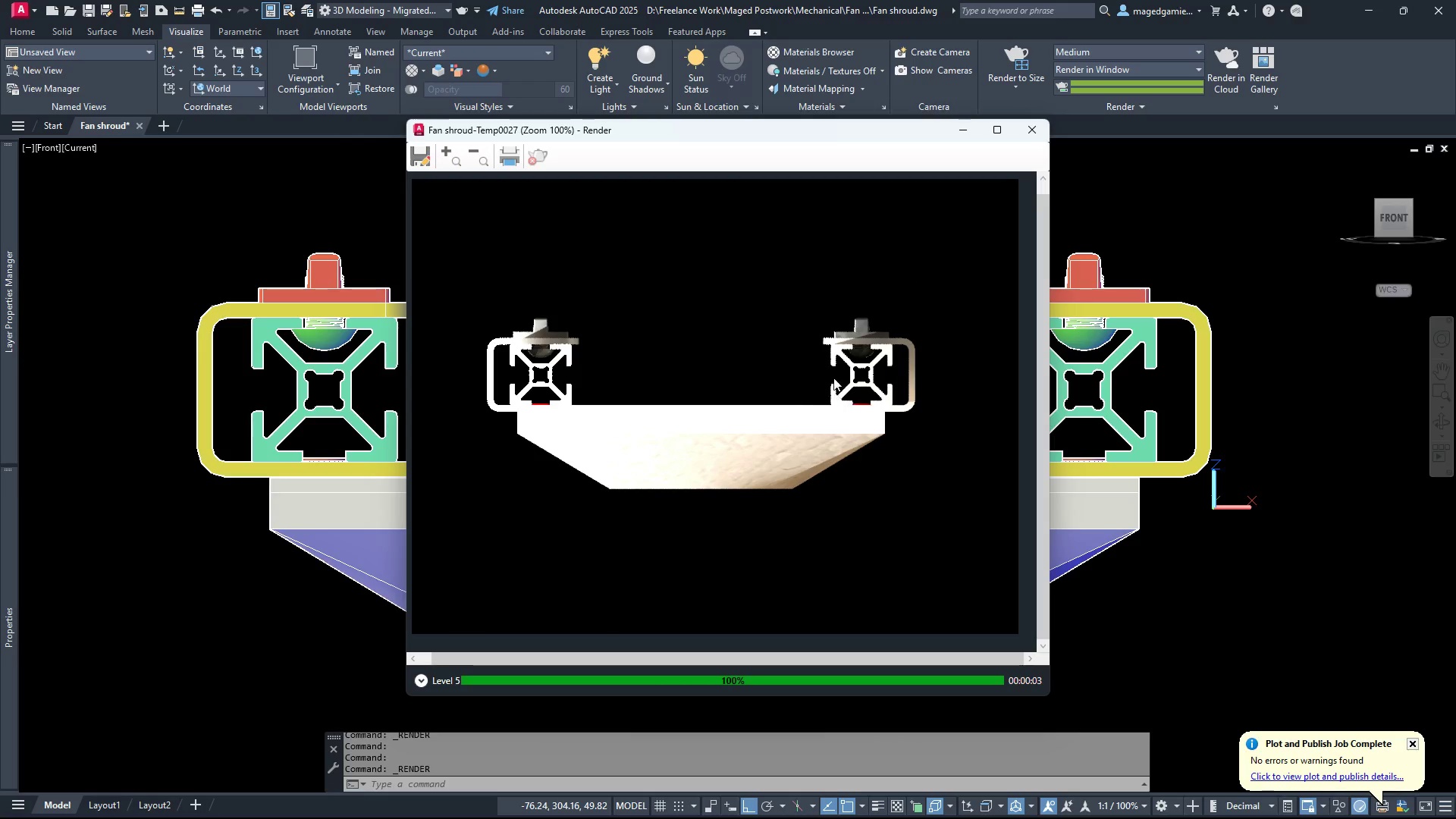 
scroll: coordinate [883, 287], scroll_direction: up, amount: 3.0
 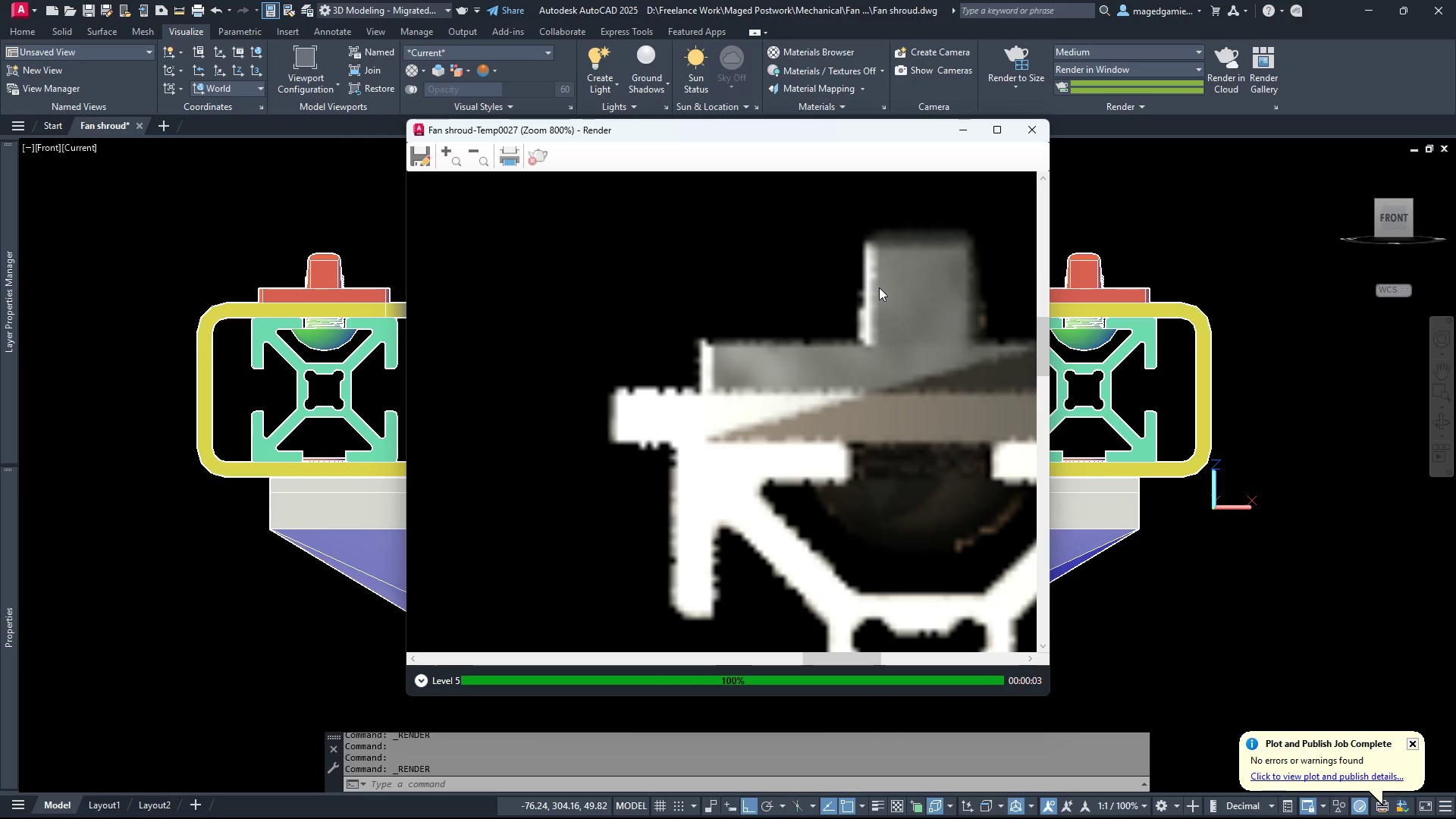 
scroll: coordinate [879, 287], scroll_direction: down, amount: 1.0
 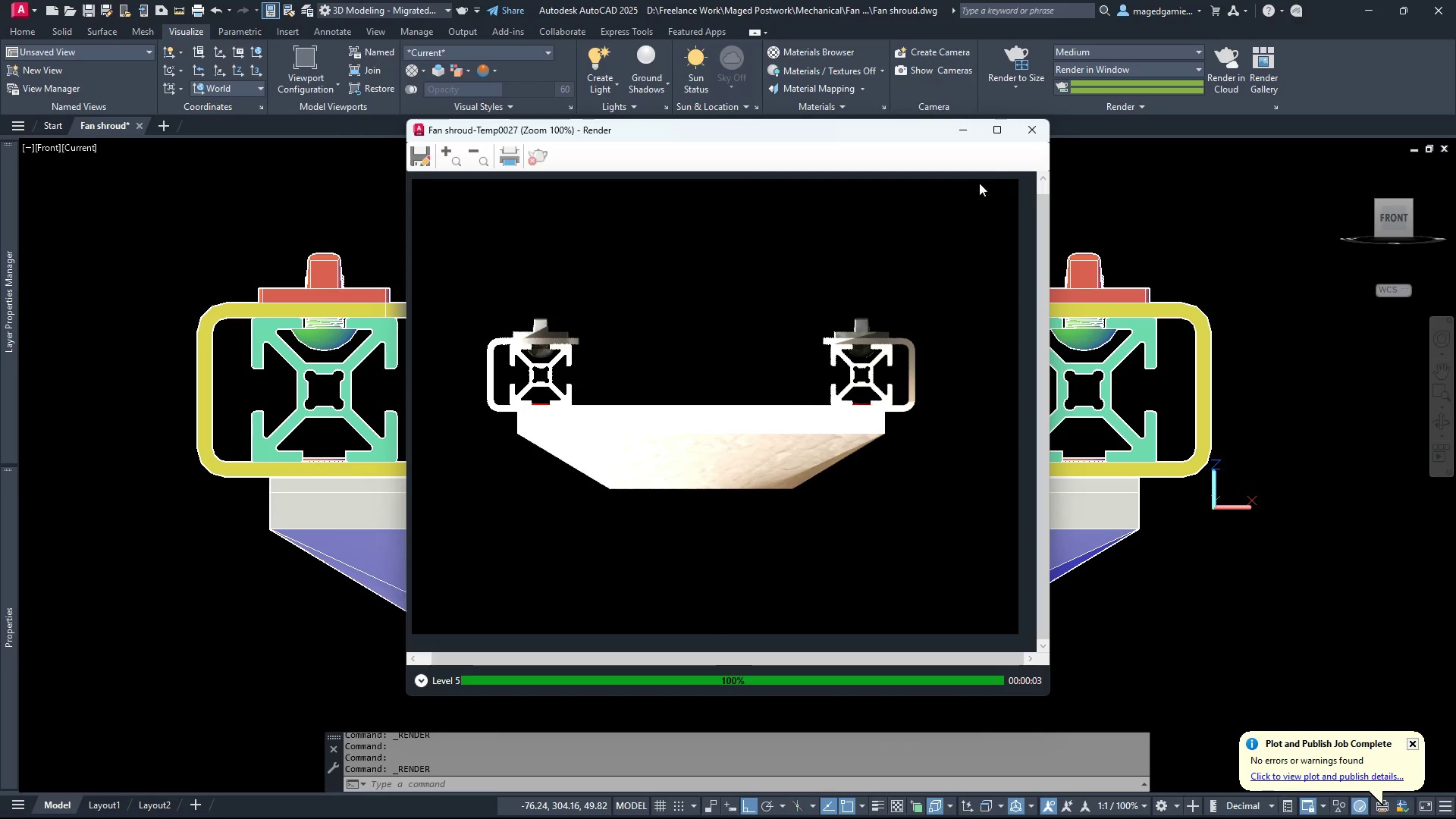 
left_click([1036, 130])
 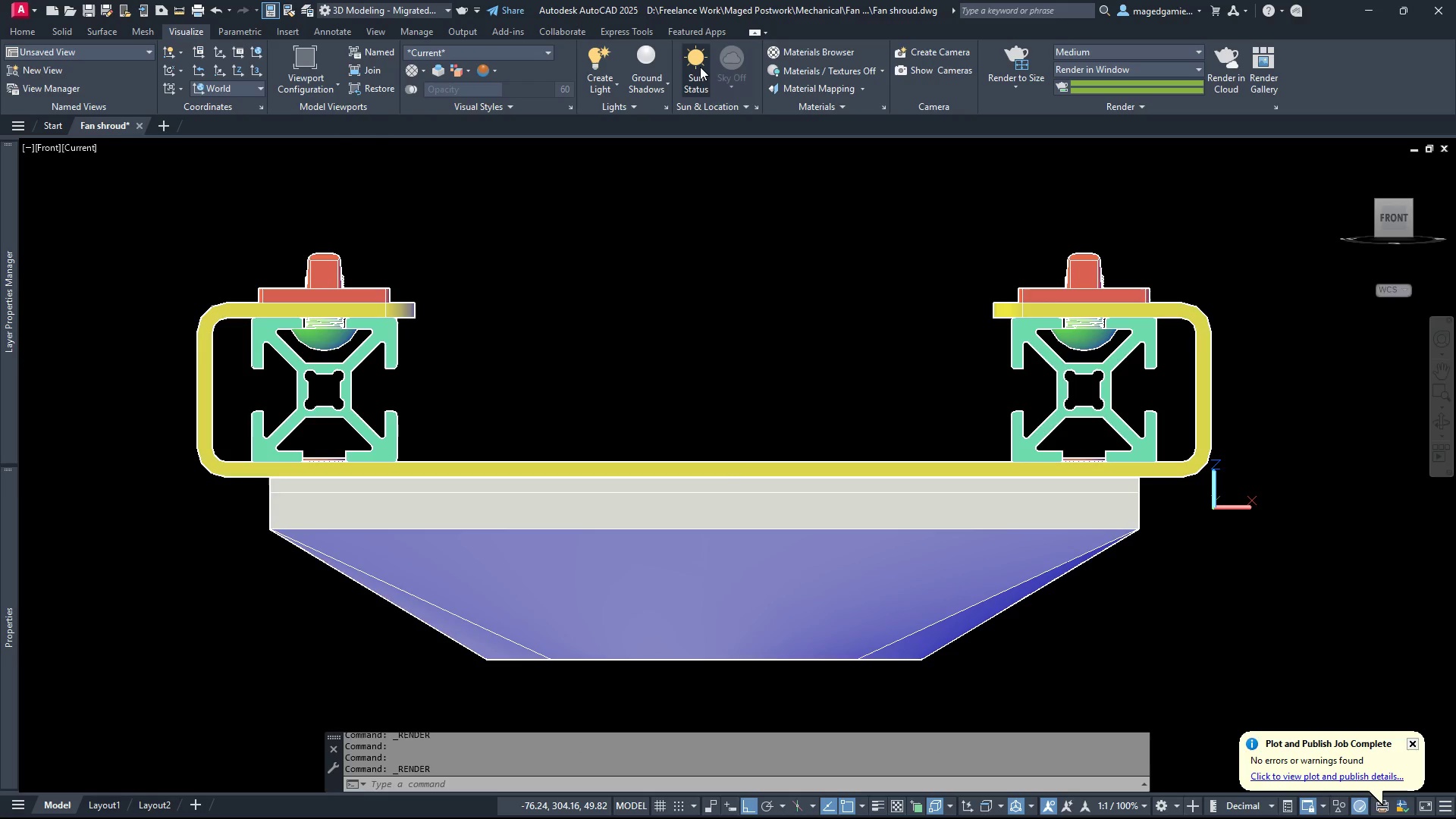 
left_click([700, 67])
 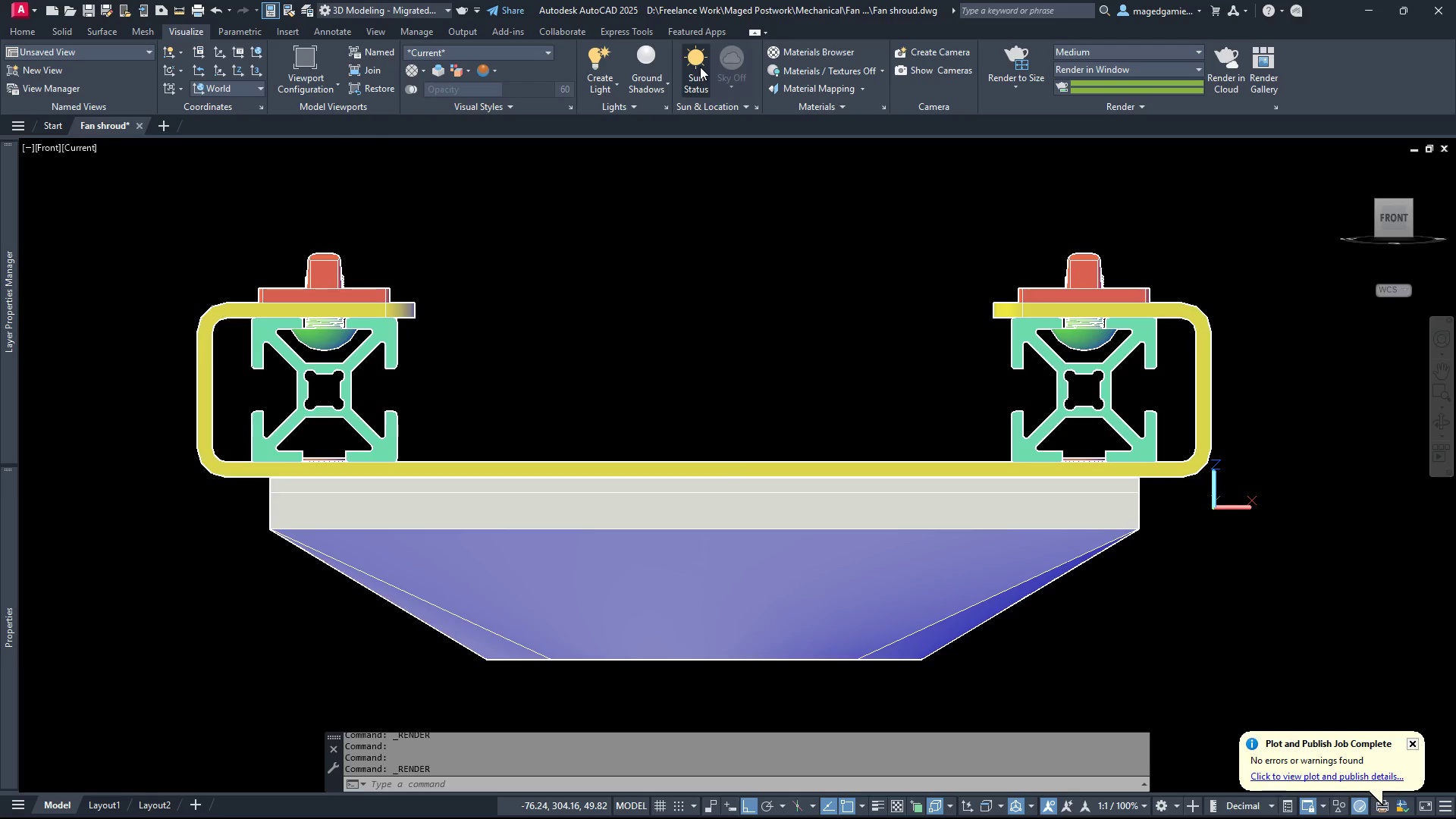 
left_click([700, 67])
 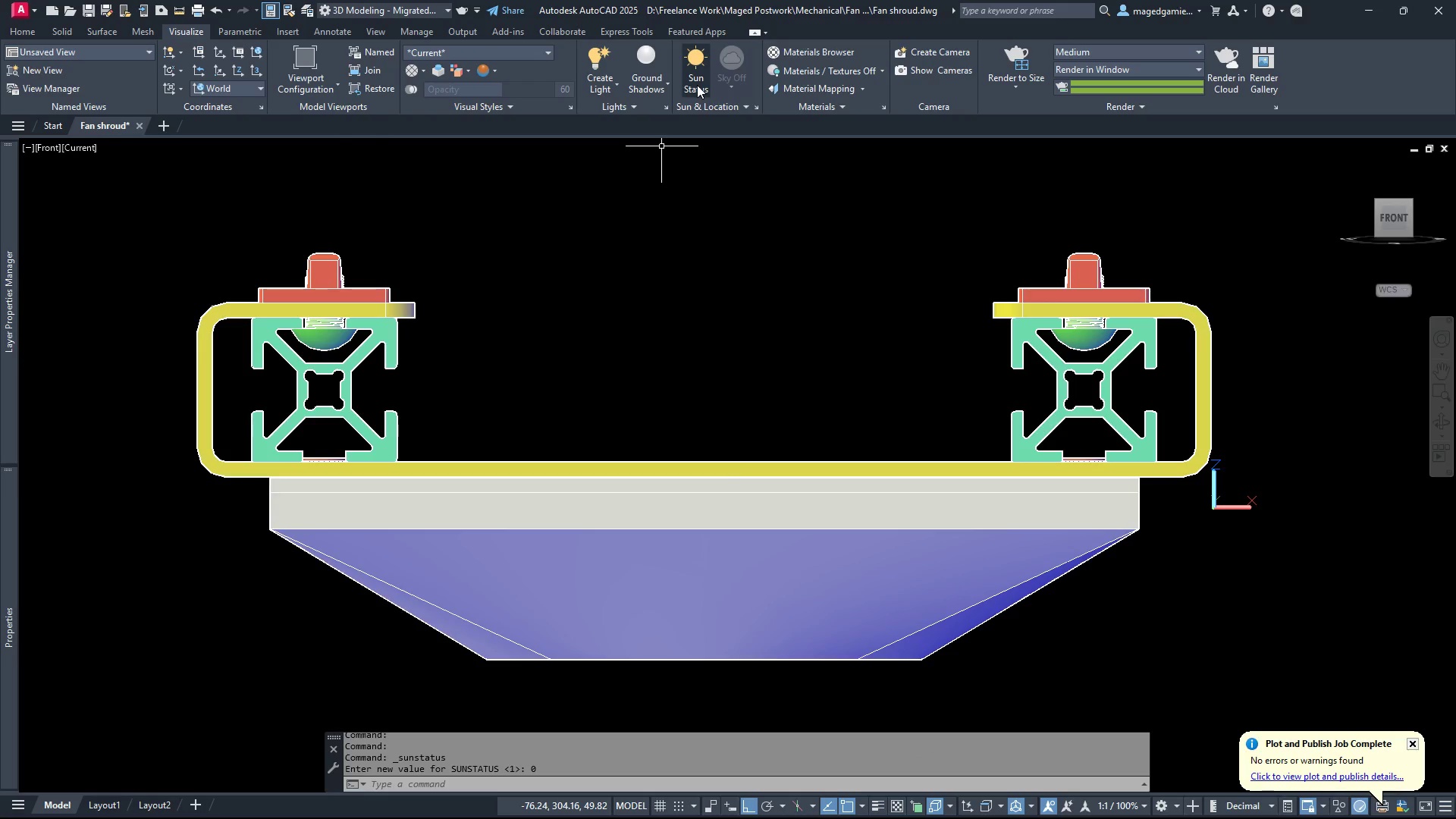 
left_click([697, 85])
 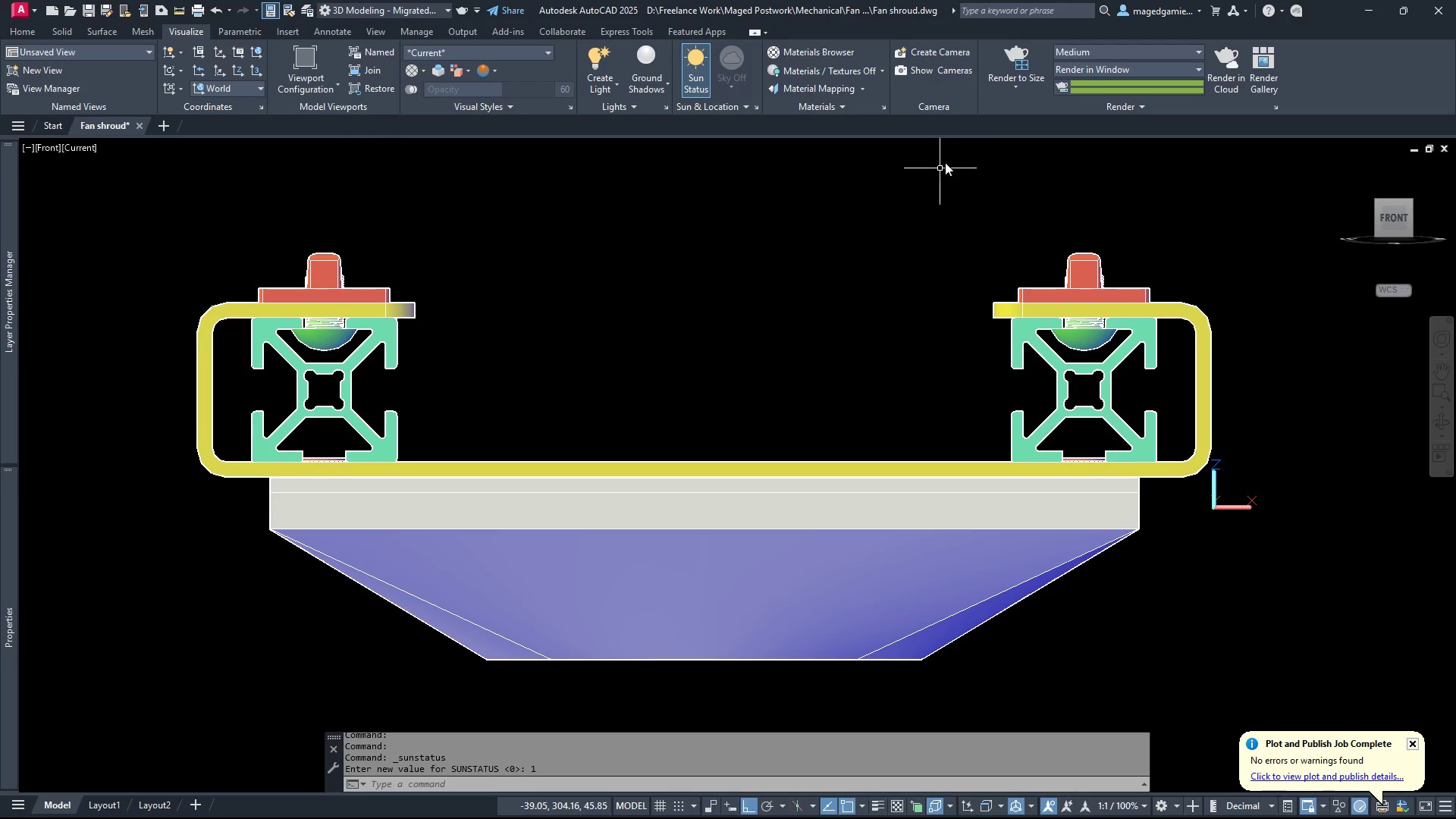 
left_click([1012, 52])
 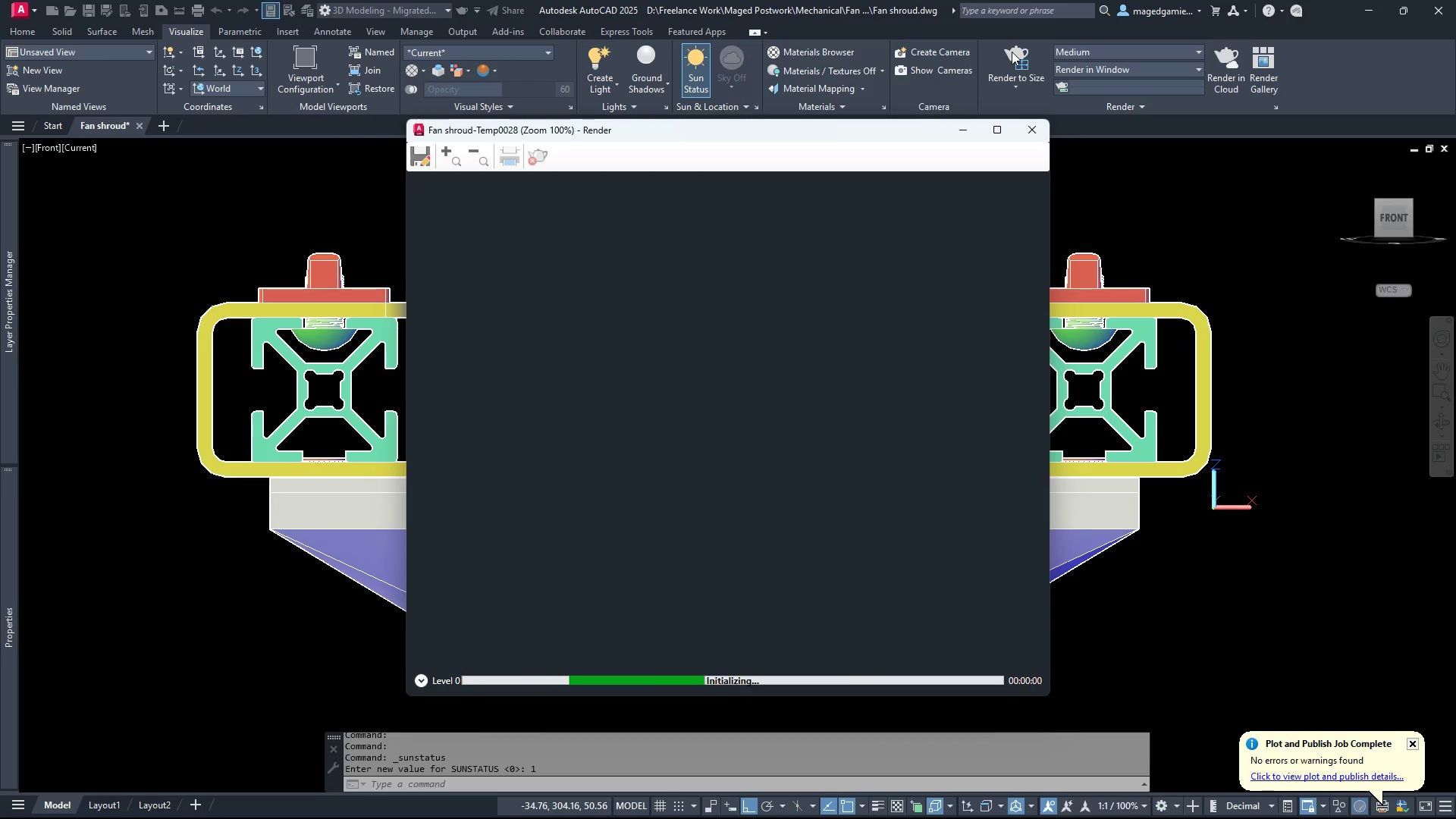 
wait(8.22)
 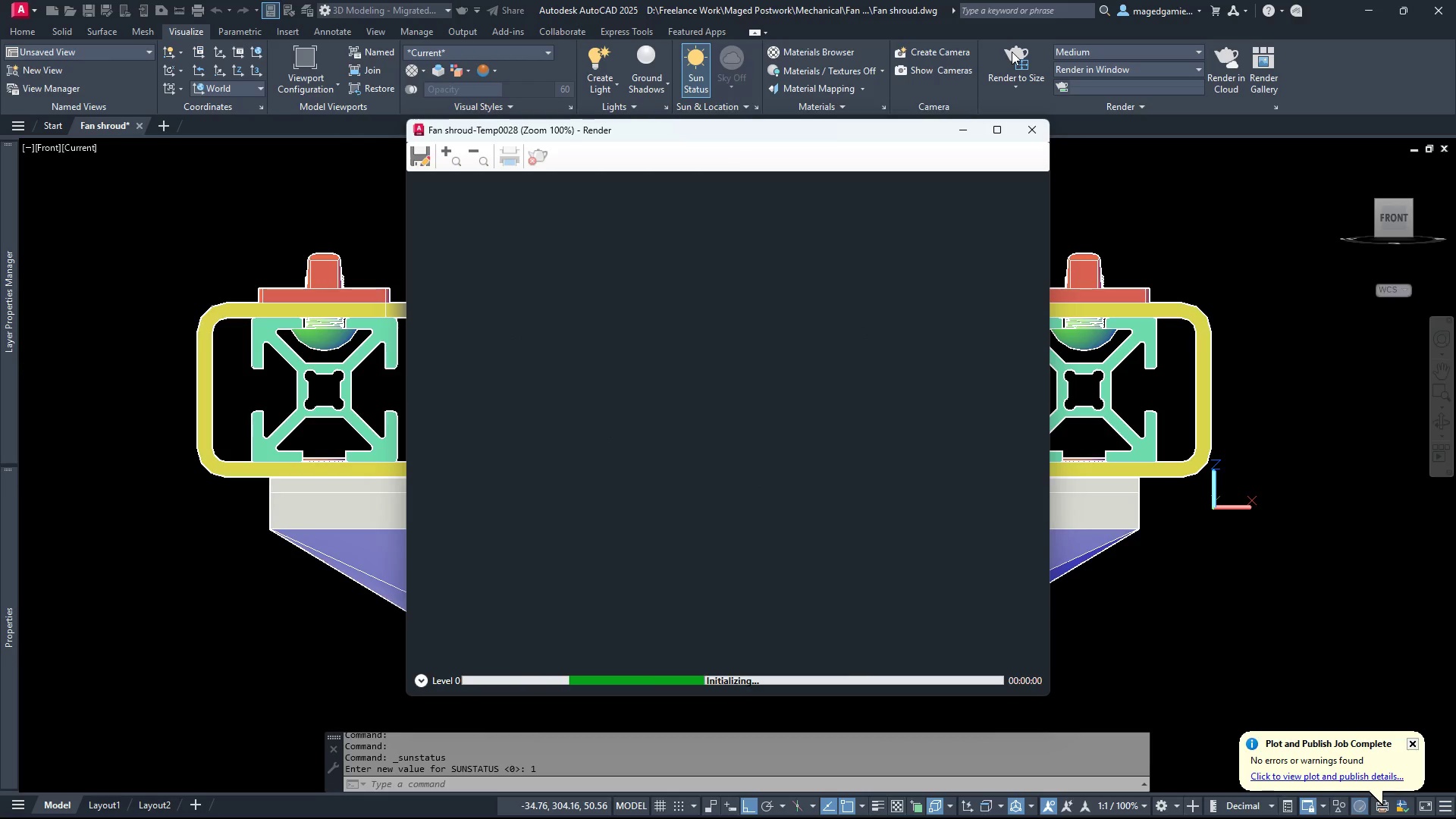 
left_click([1032, 131])
 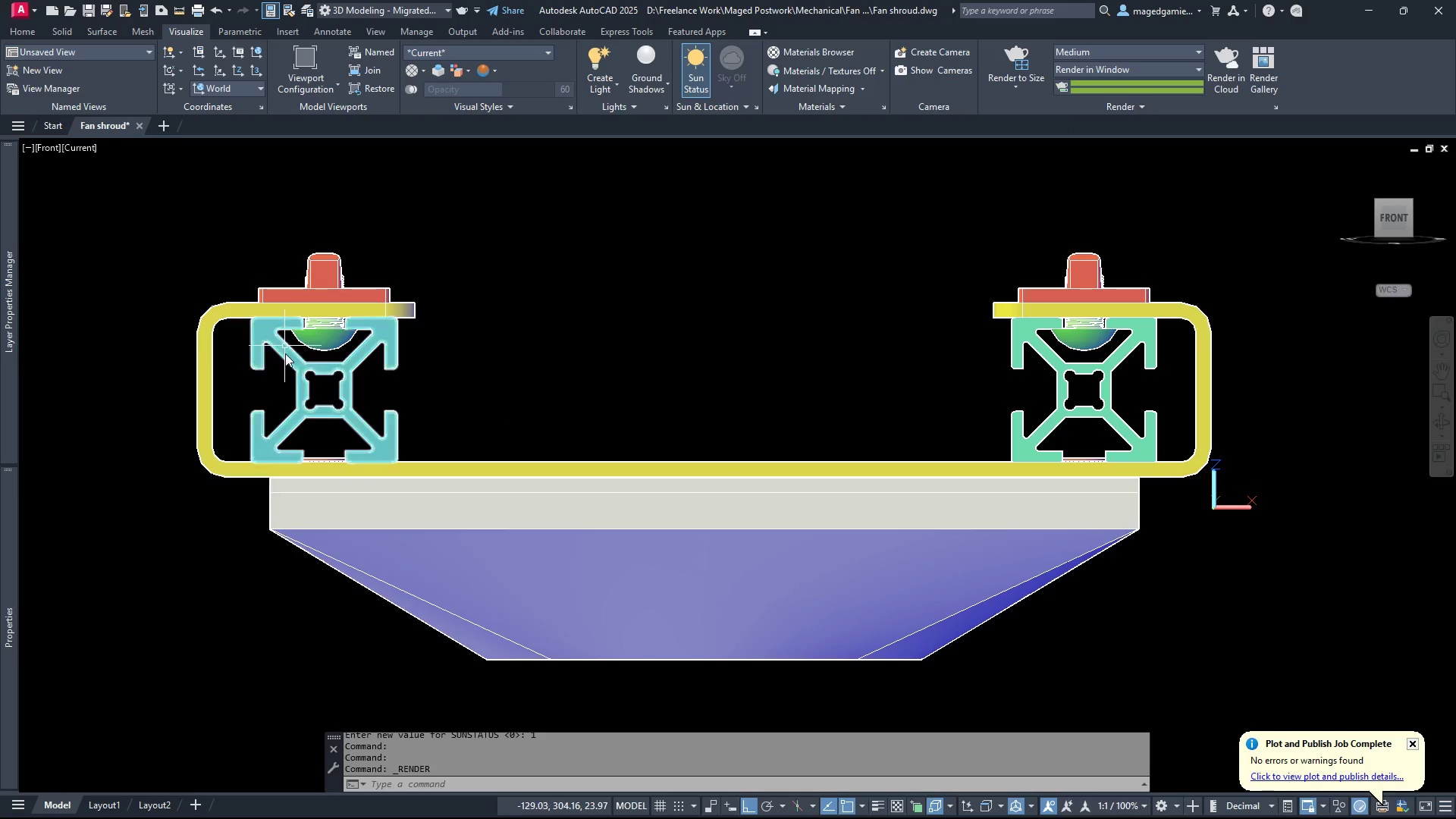 
scroll: coordinate [699, 441], scroll_direction: down, amount: 2.0
 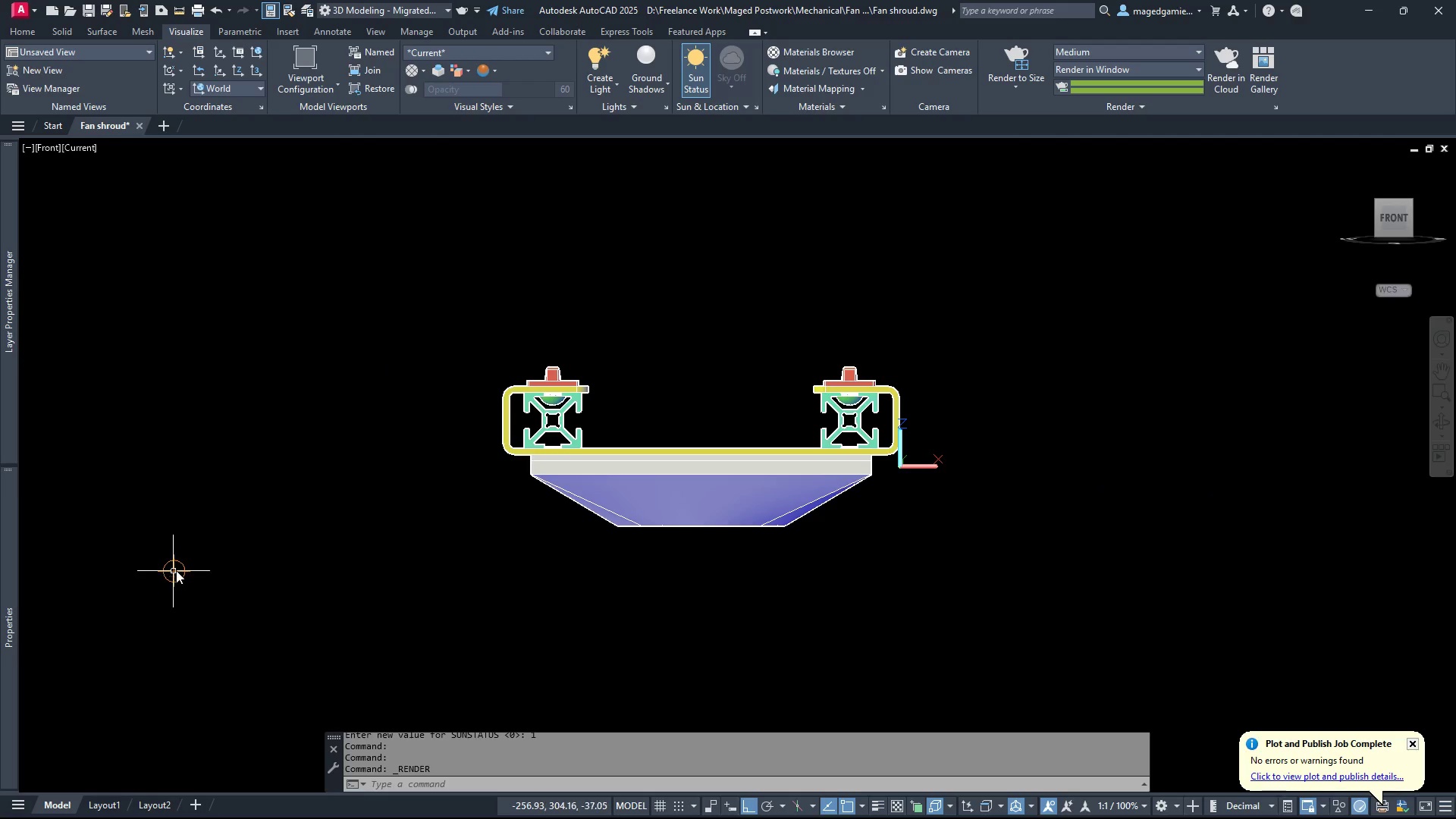 
left_click([176, 570])
 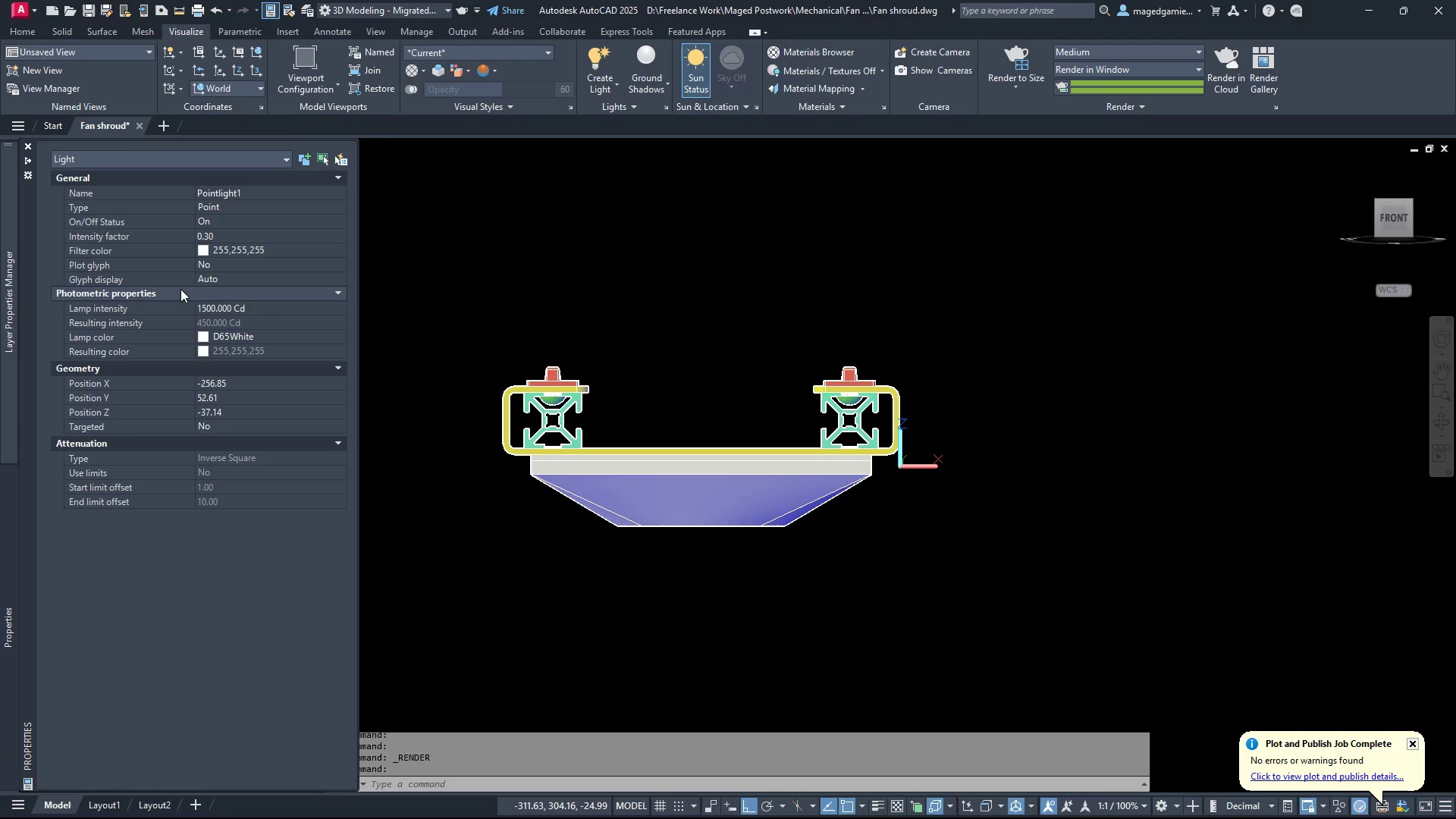 
left_click([220, 233])
 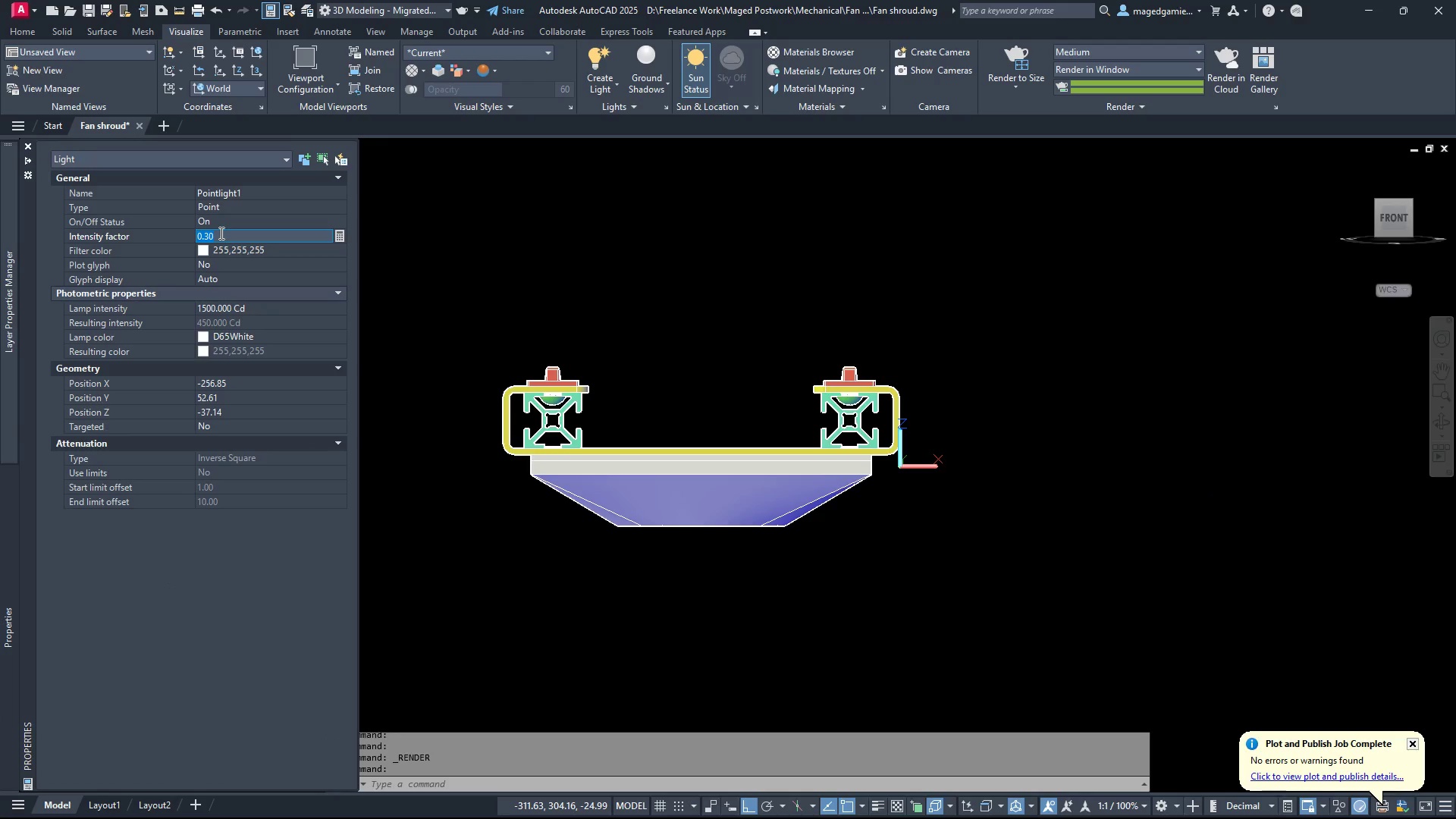 
type(.05)
 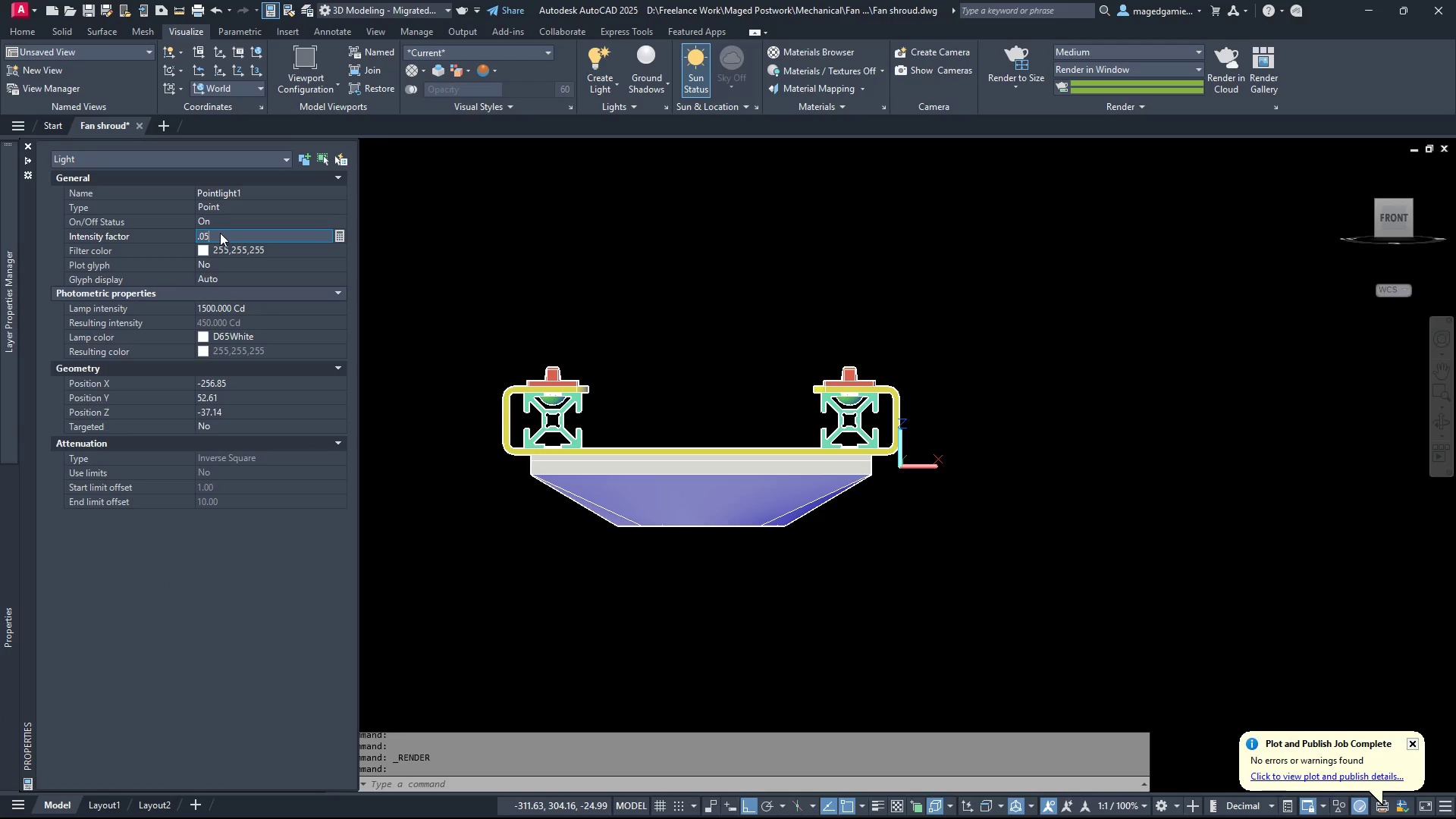 
key(Enter)
 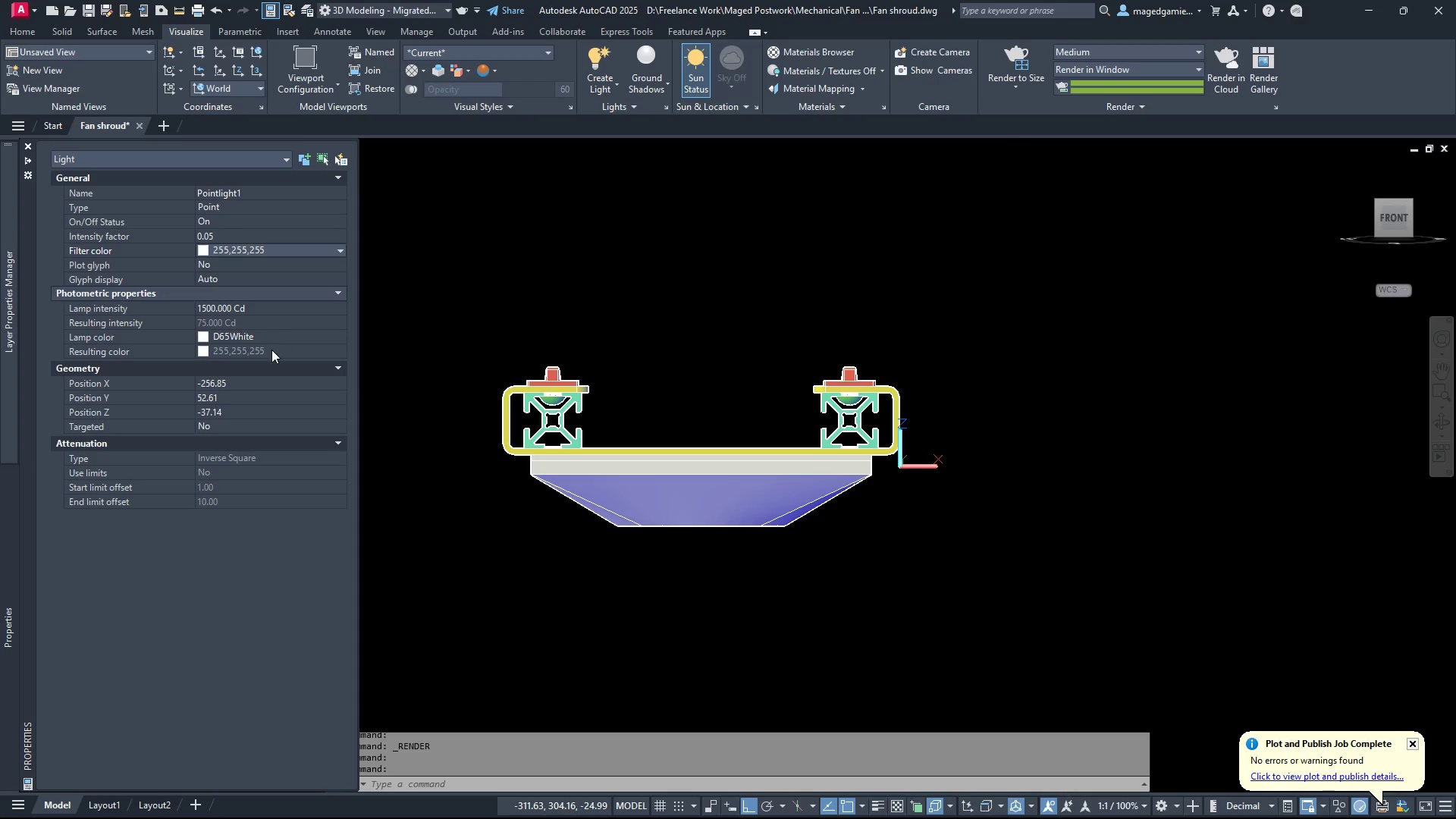 
scroll: coordinate [875, 419], scroll_direction: up, amount: 3.0
 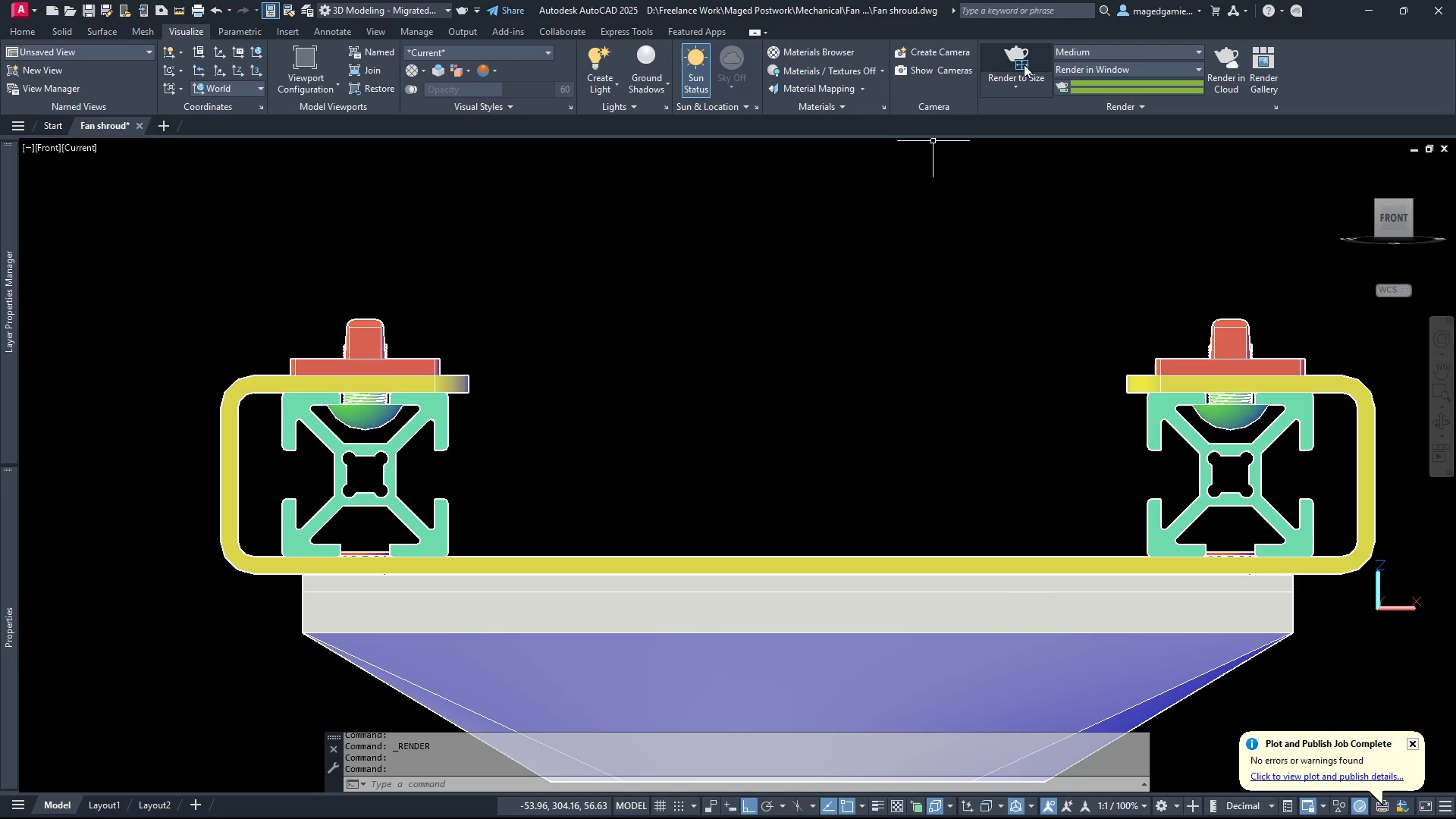 
left_click([1019, 57])
 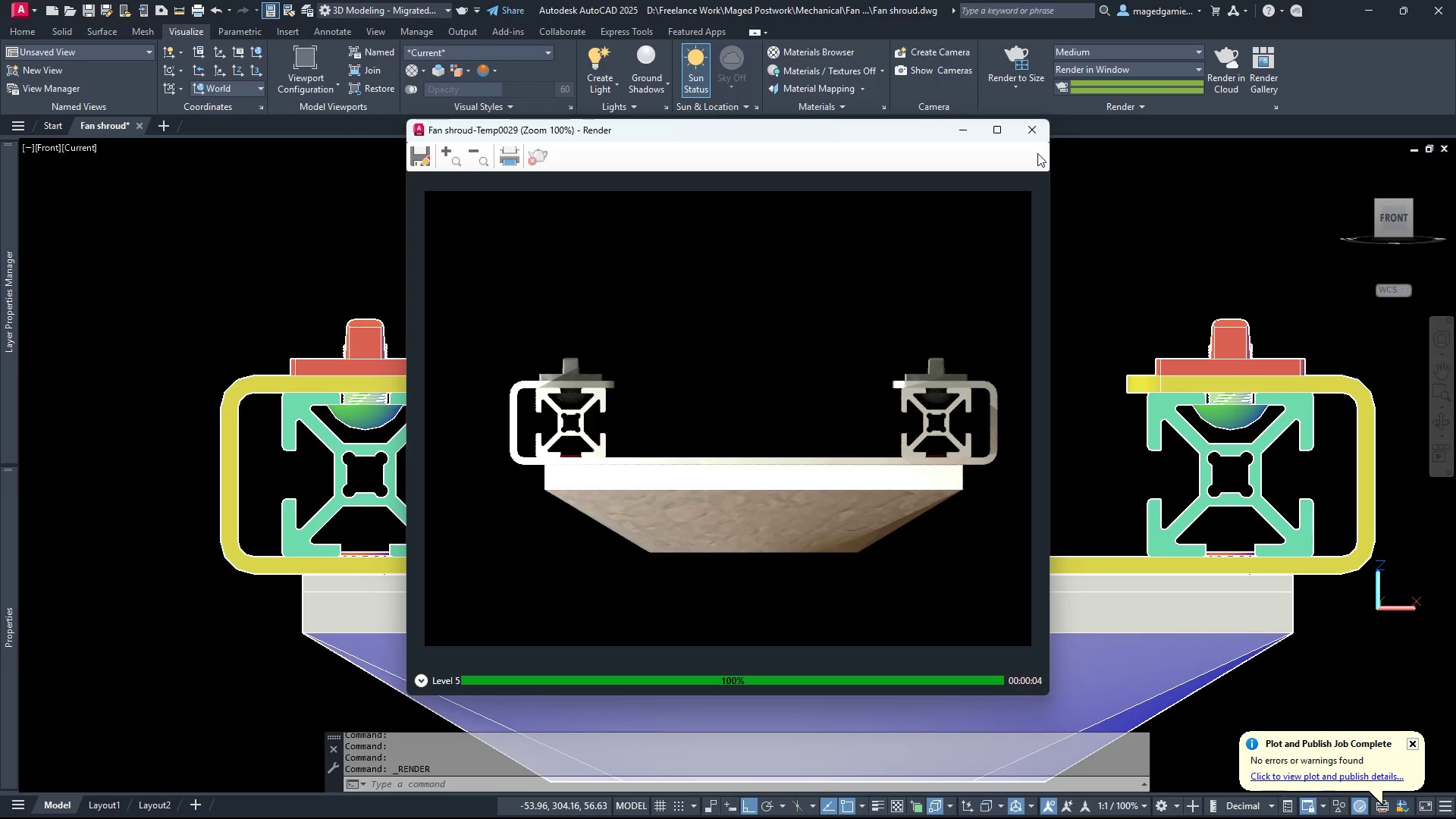 
wait(11.61)
 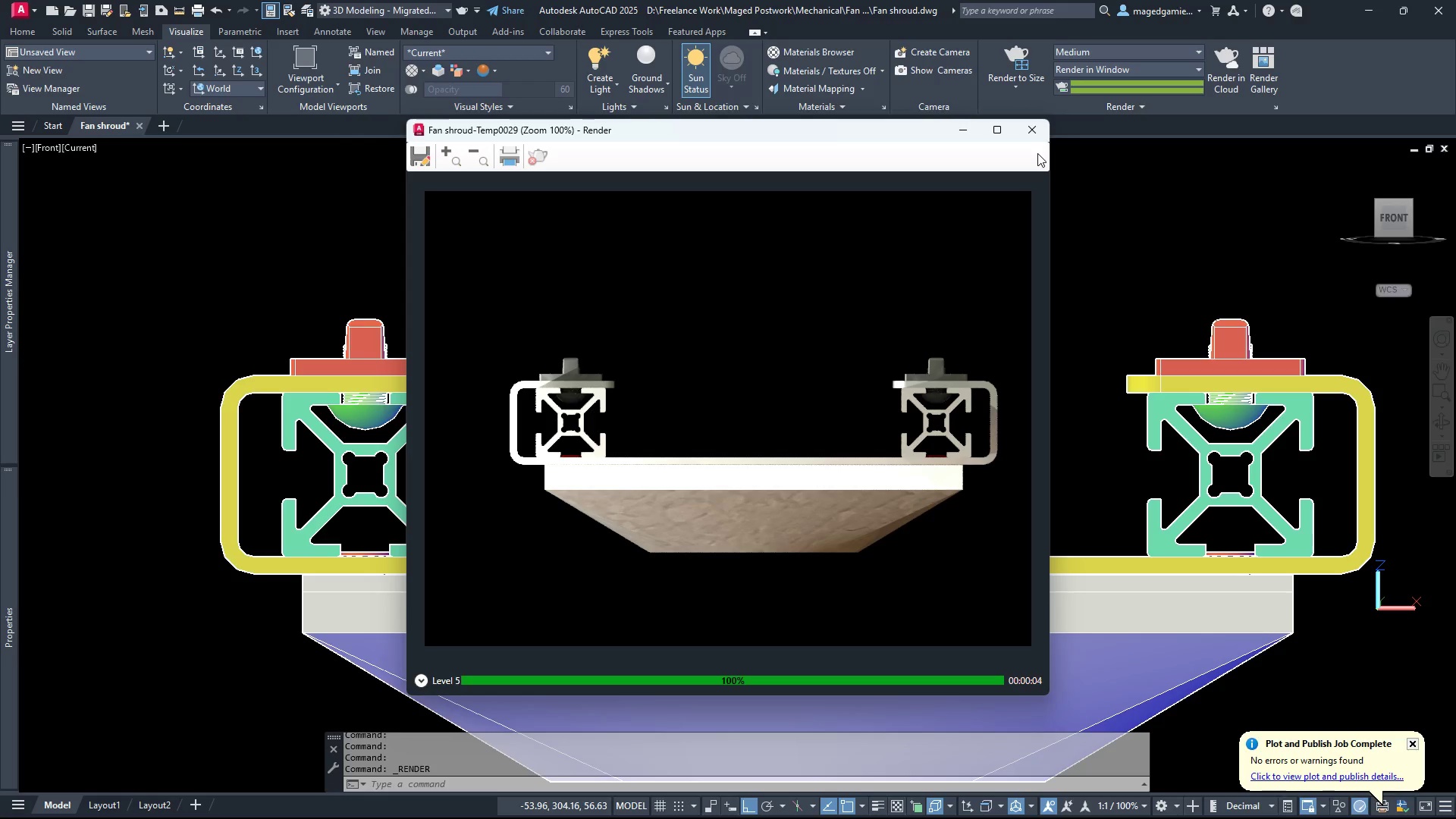 
scroll: coordinate [746, 397], scroll_direction: up, amount: 1.0
 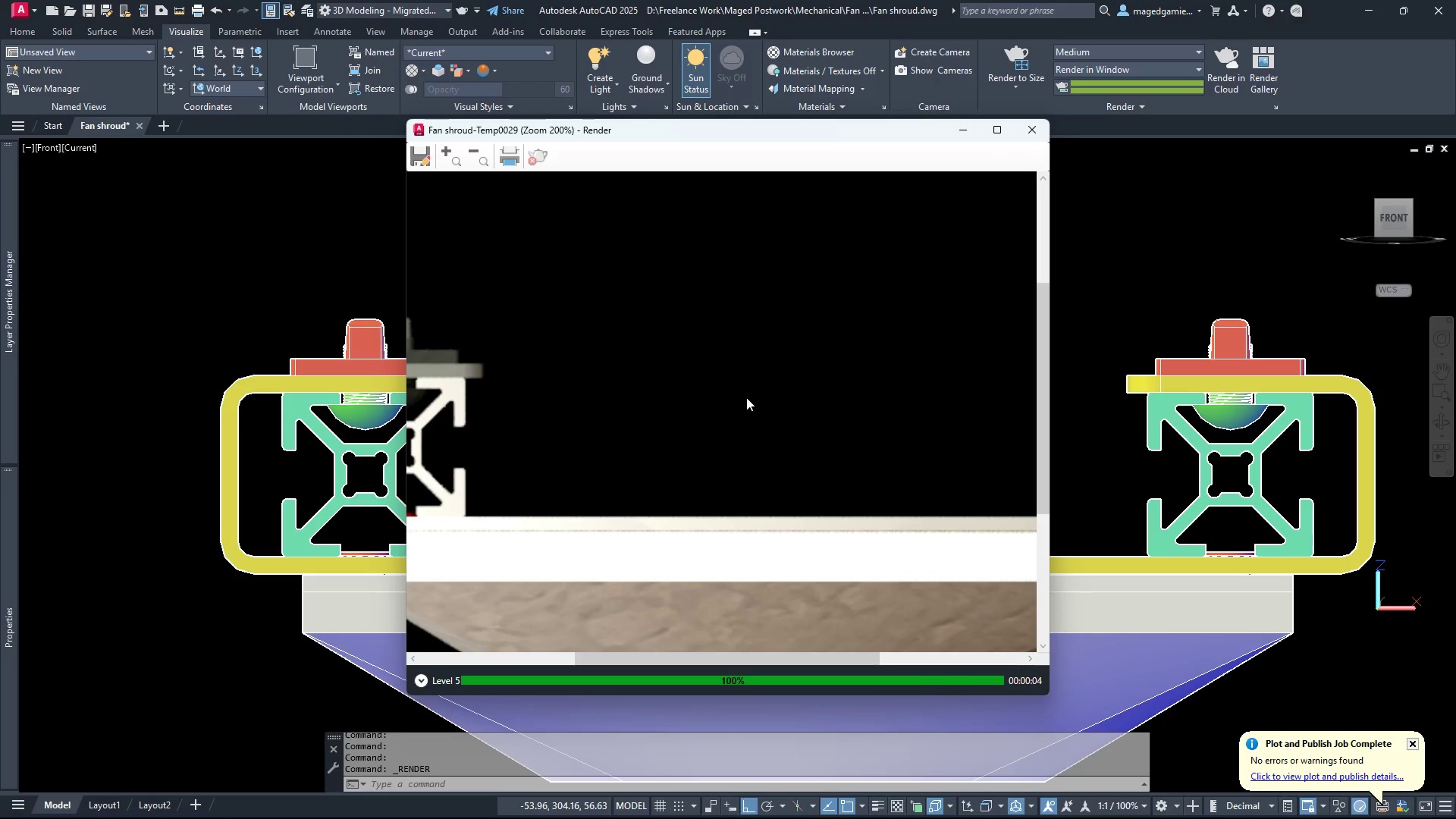 
scroll: coordinate [746, 397], scroll_direction: down, amount: 1.0
 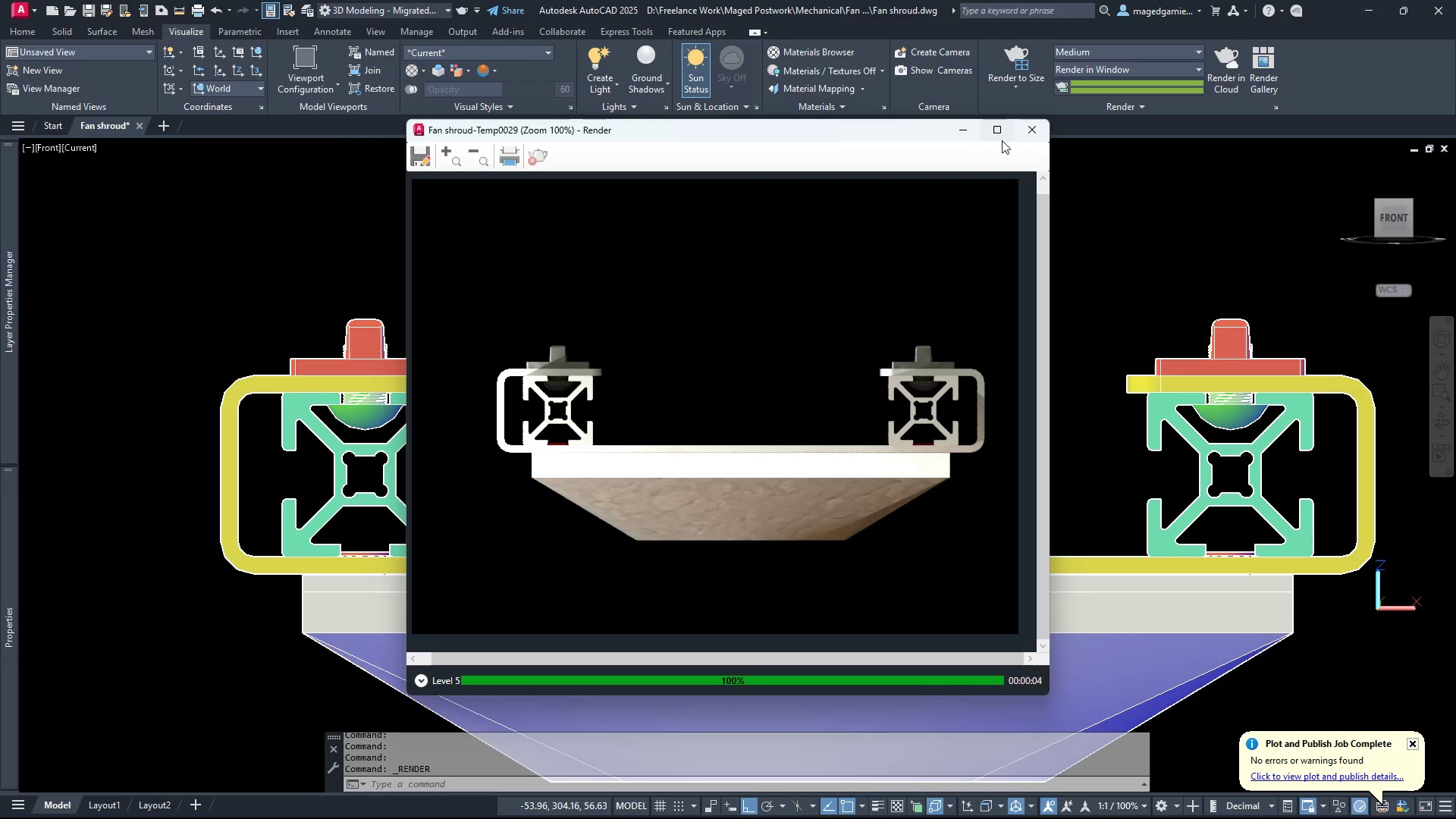 
left_click([1039, 127])
 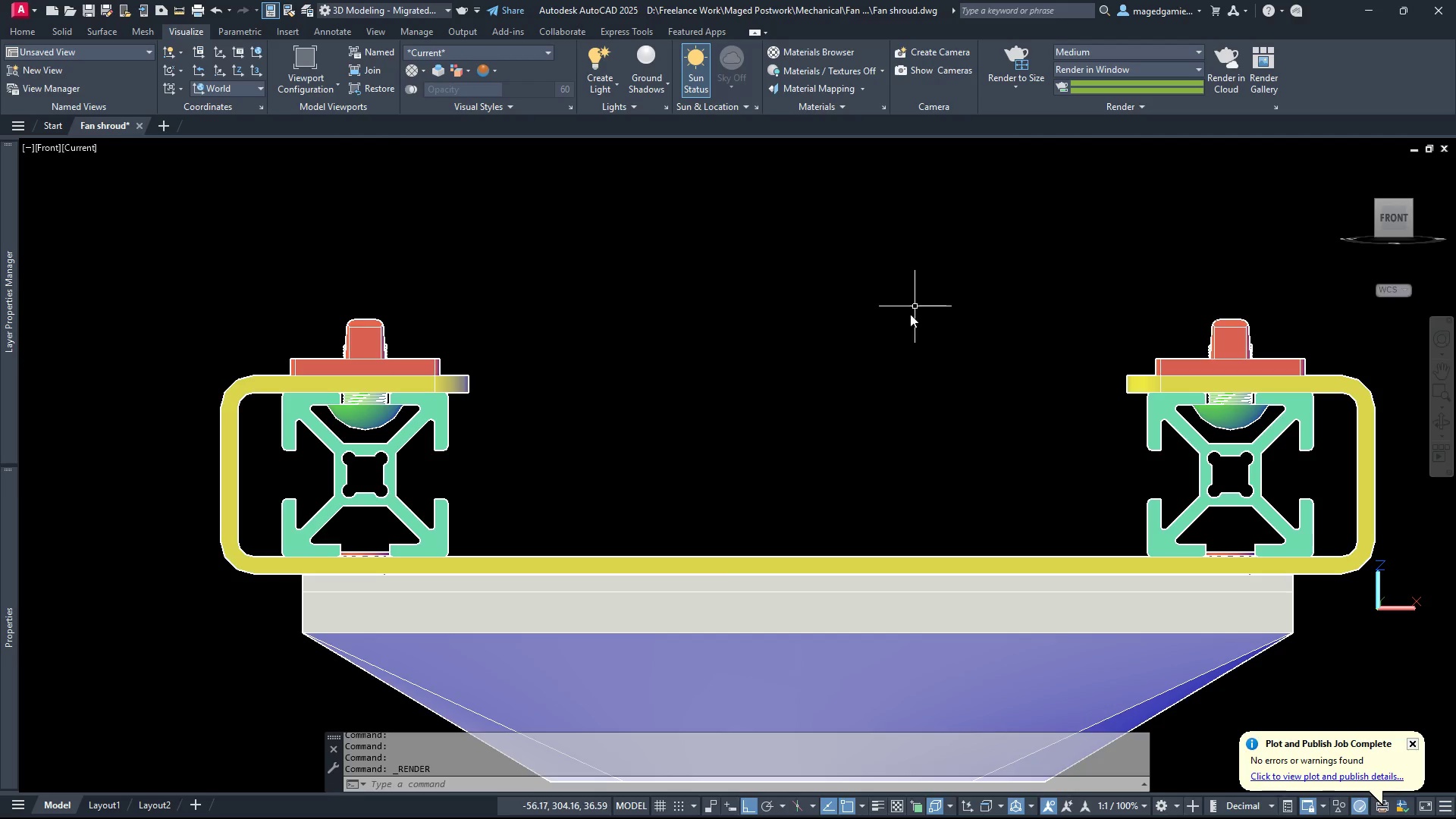 
scroll: coordinate [890, 337], scroll_direction: down, amount: 4.0
 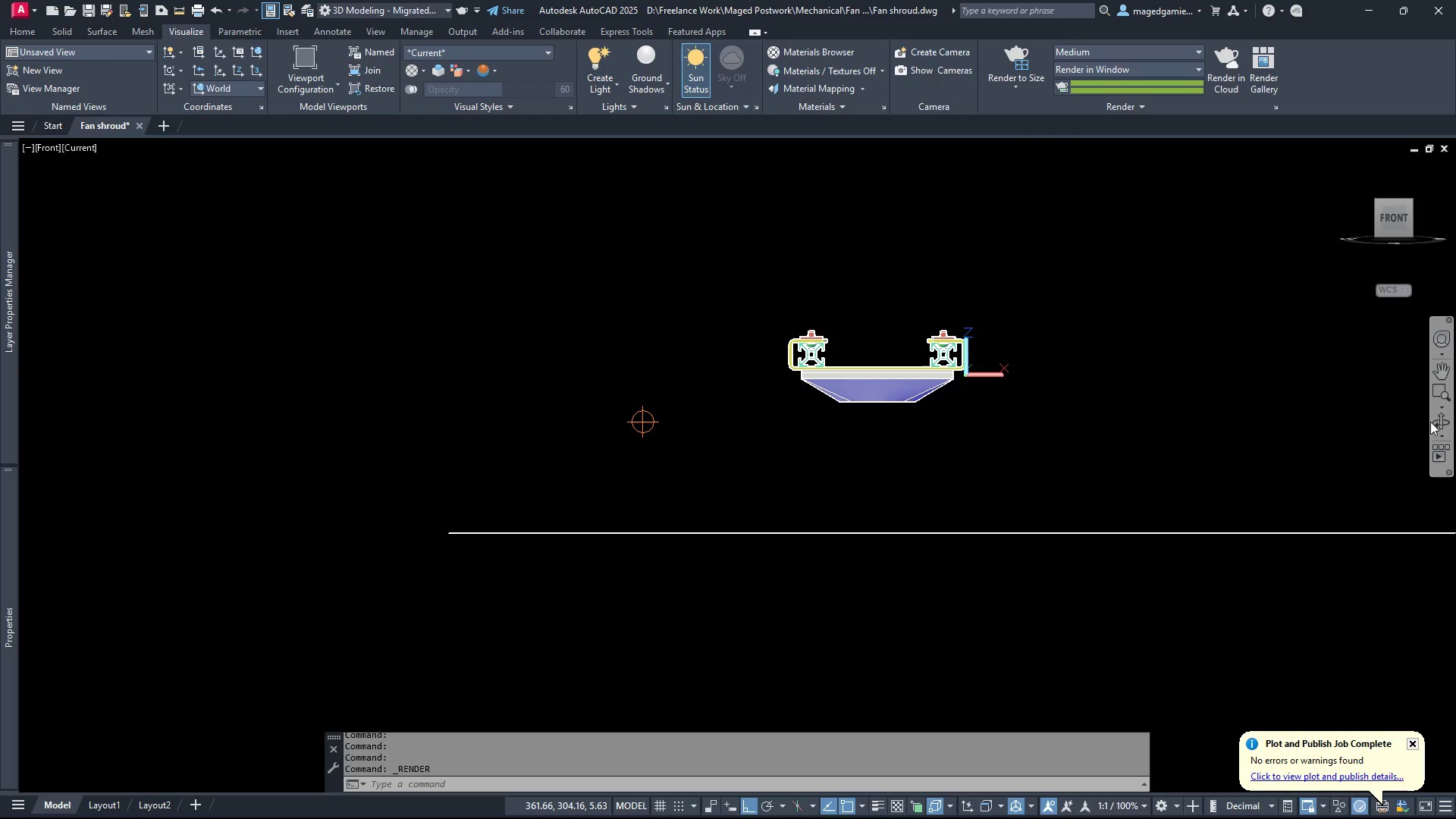 
left_click([1445, 417])
 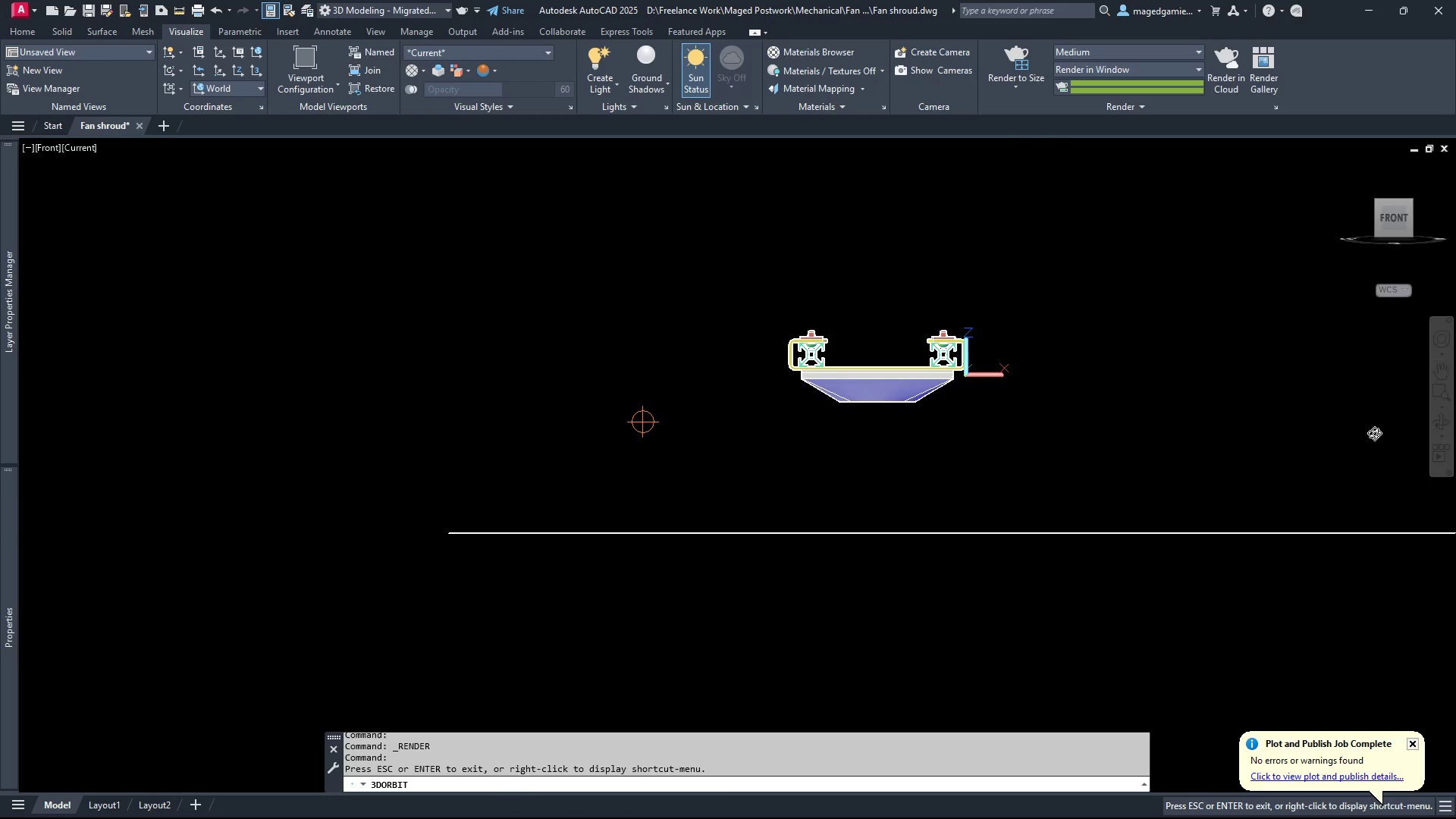 
left_click_drag(start_coordinate=[1282, 427], to_coordinate=[1234, 474])
 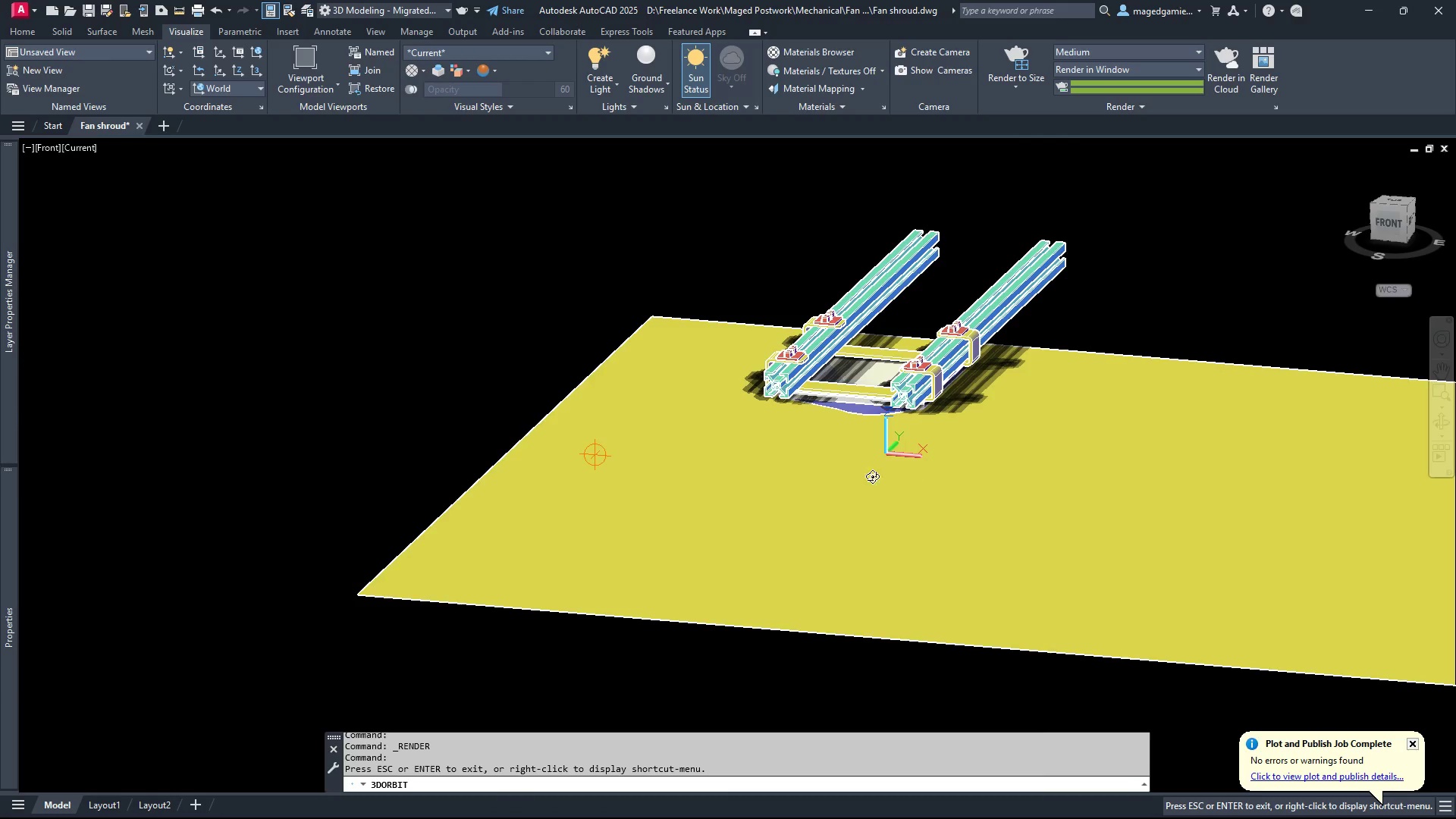 
right_click([836, 483])
 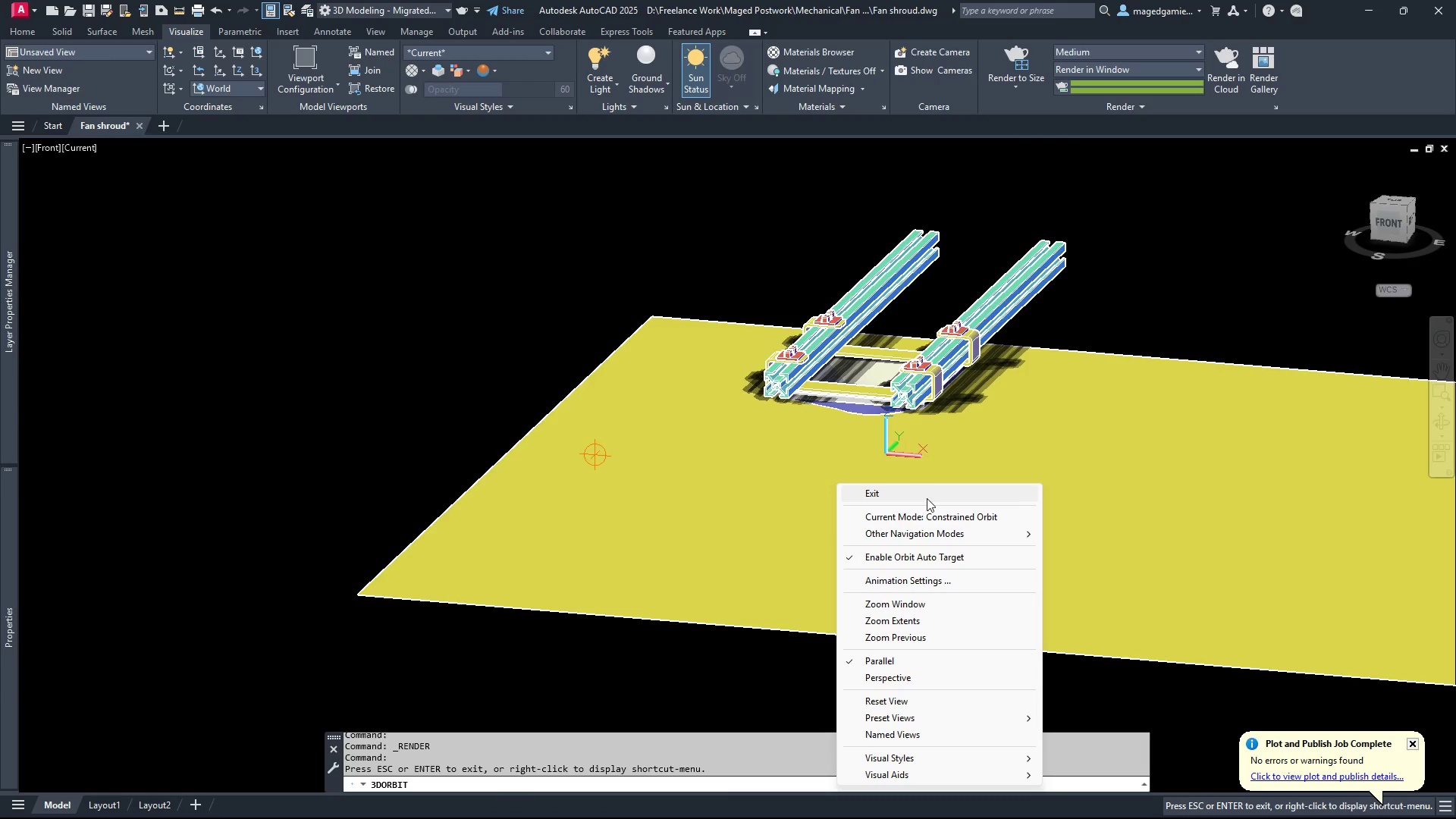 
left_click([928, 500])
 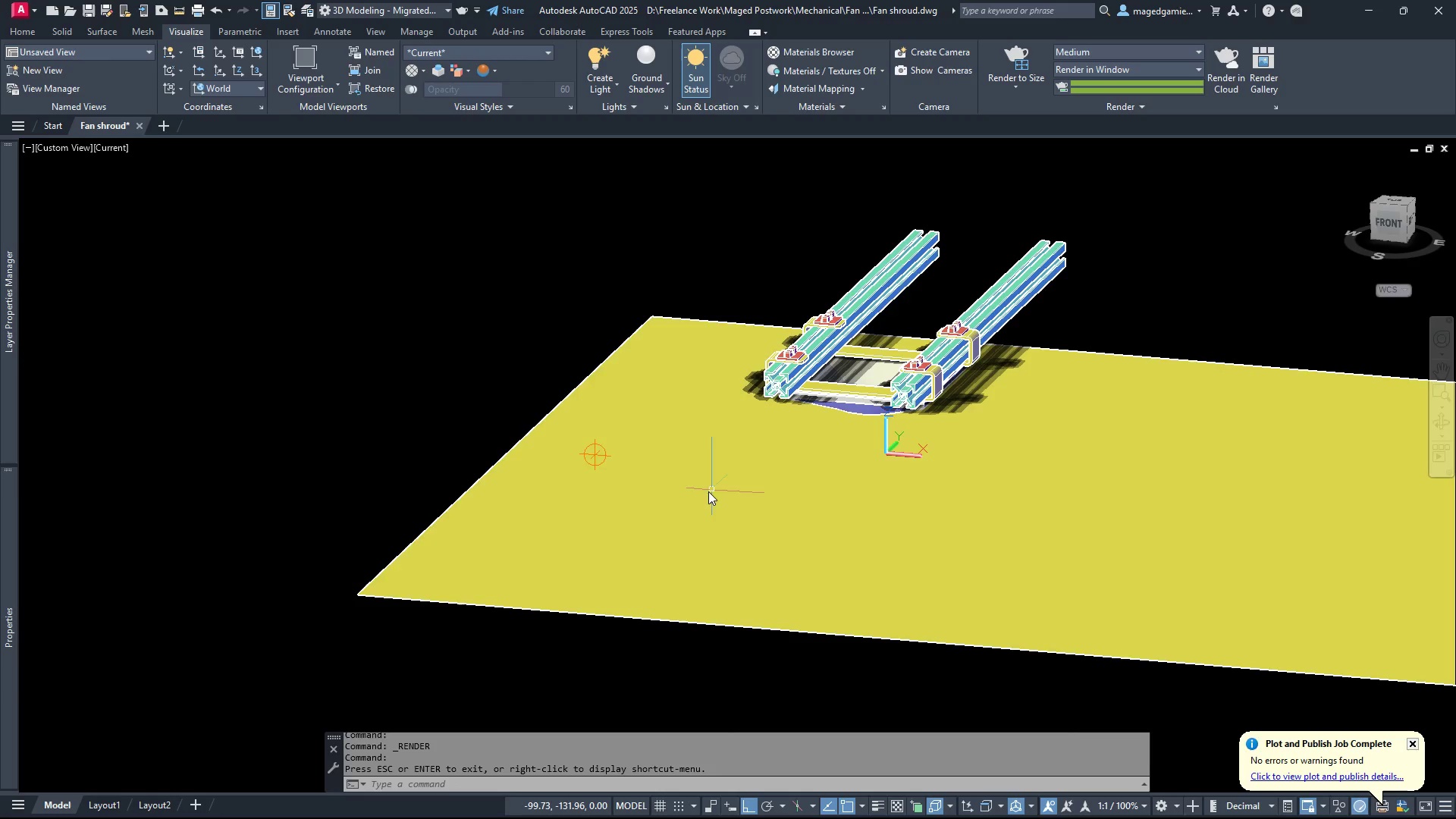 
left_click([705, 501])
 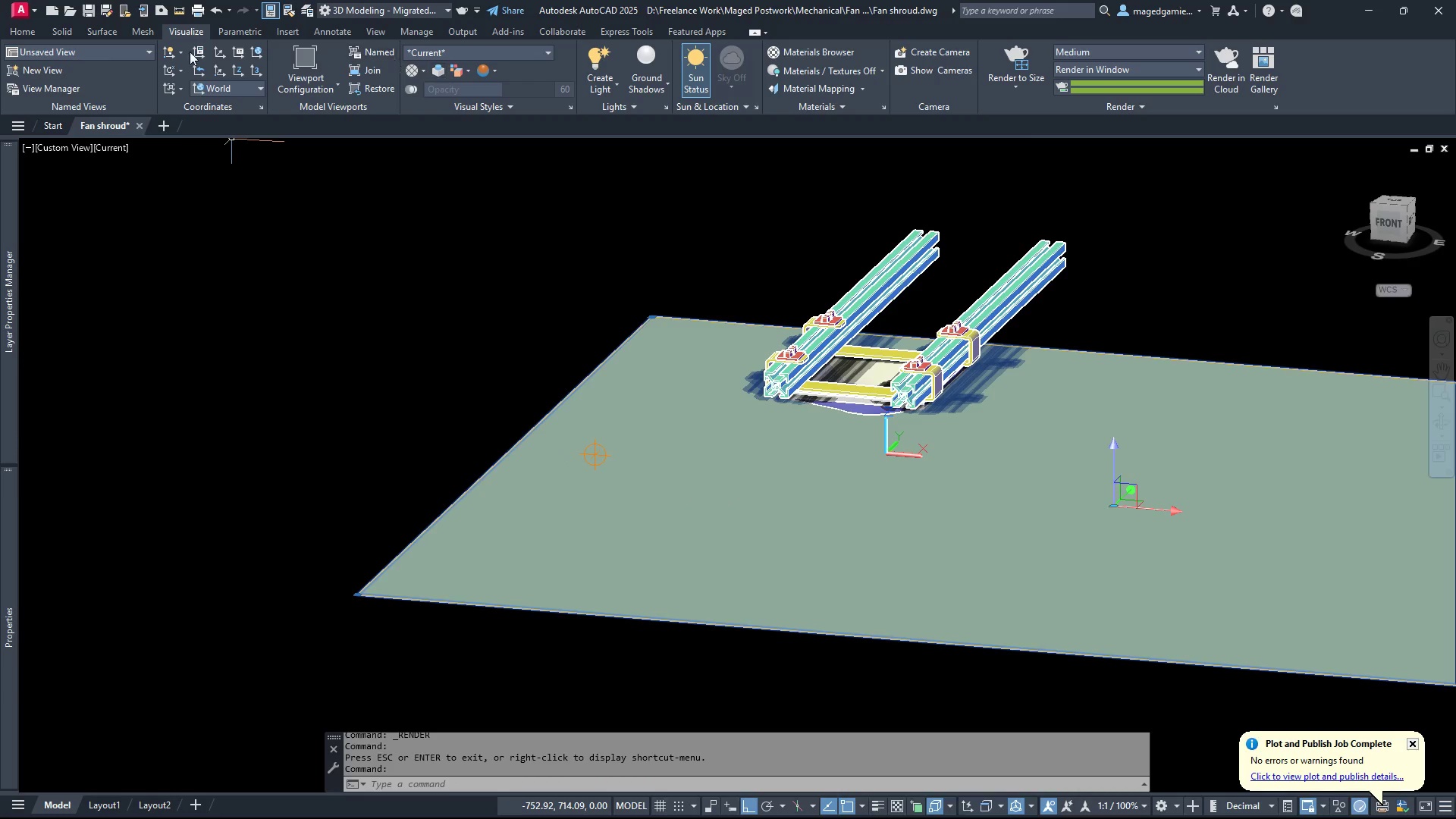 
left_click([28, 33])
 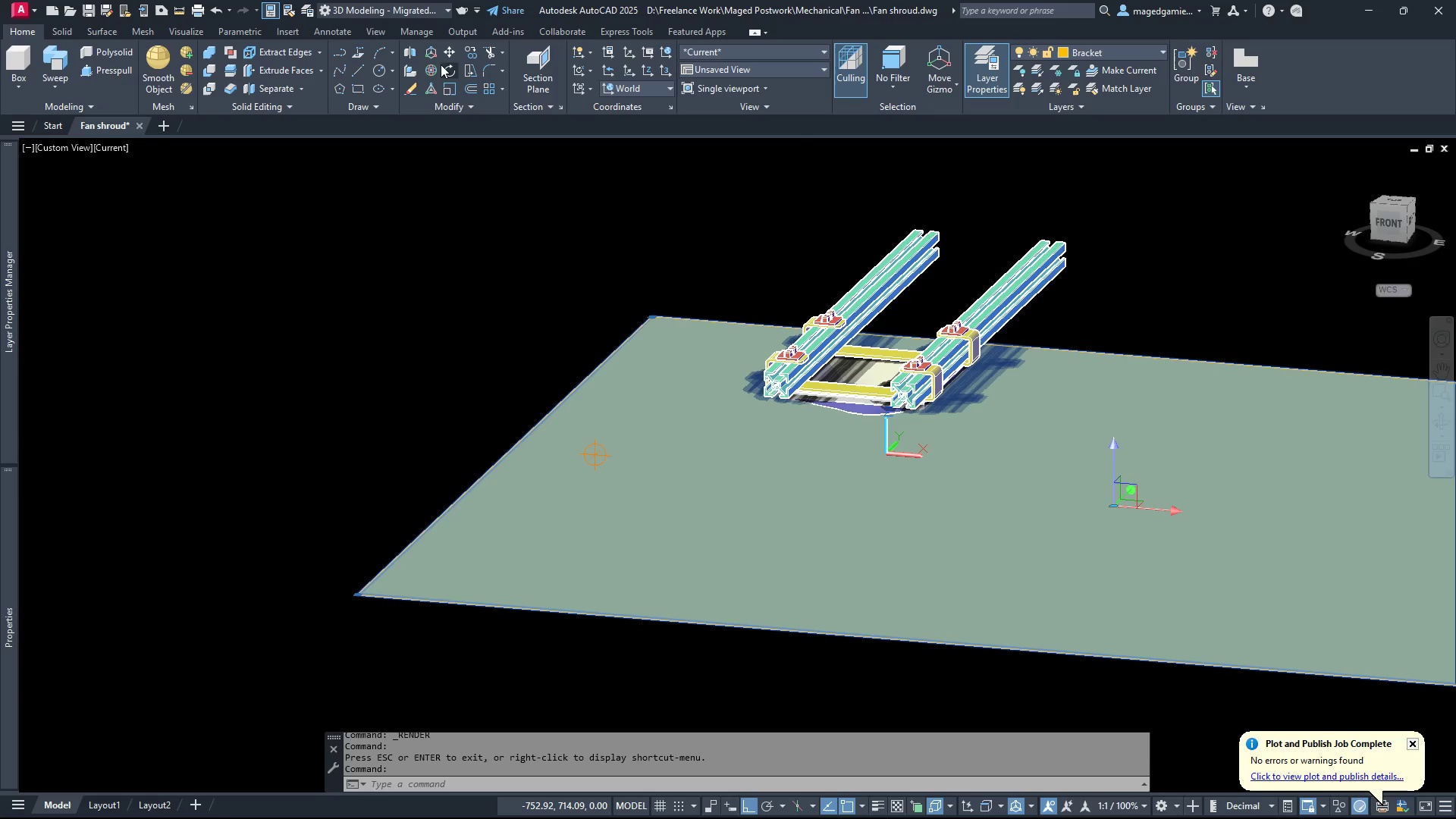 
left_click([431, 70])
 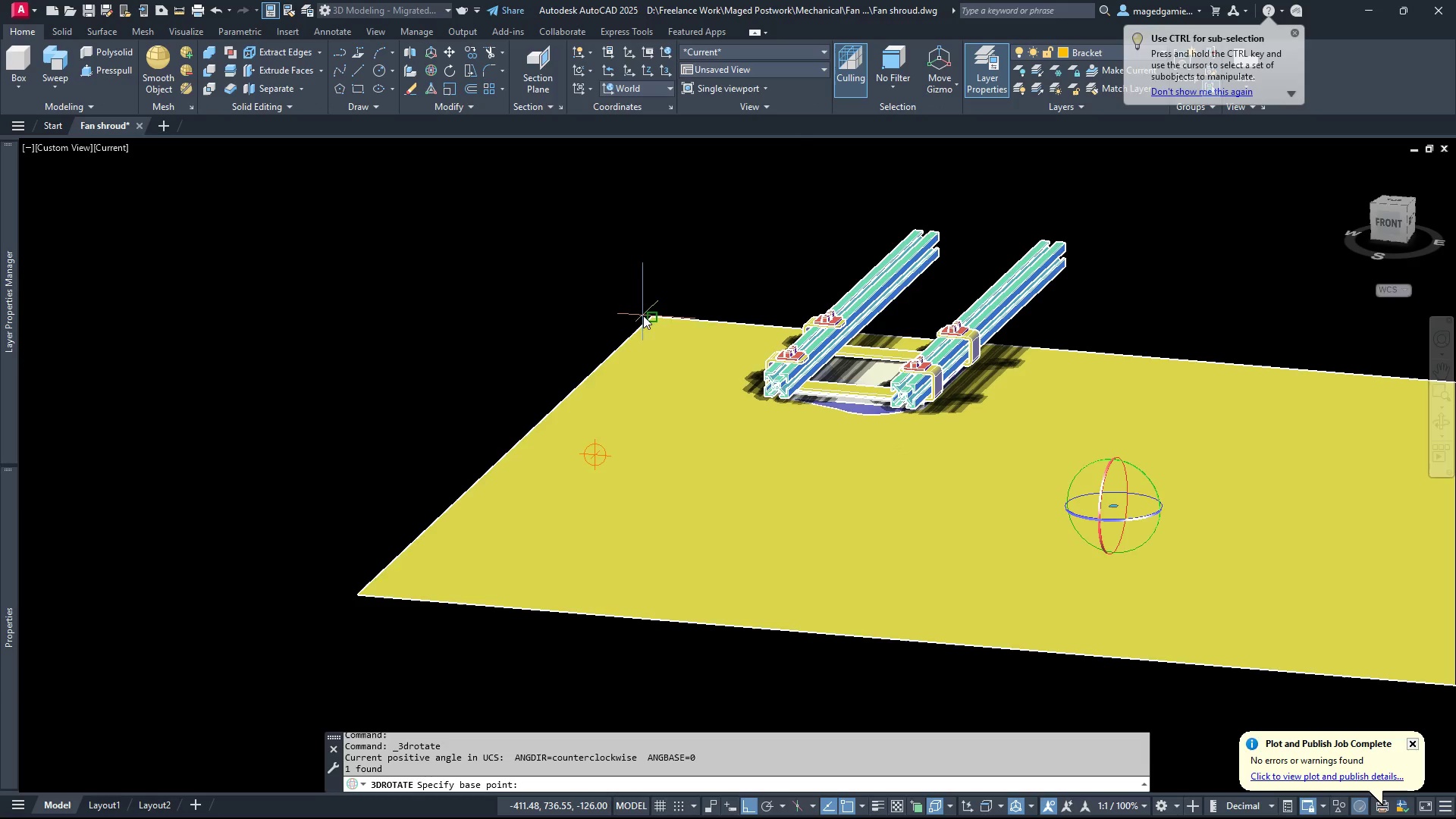 
left_click([648, 317])
 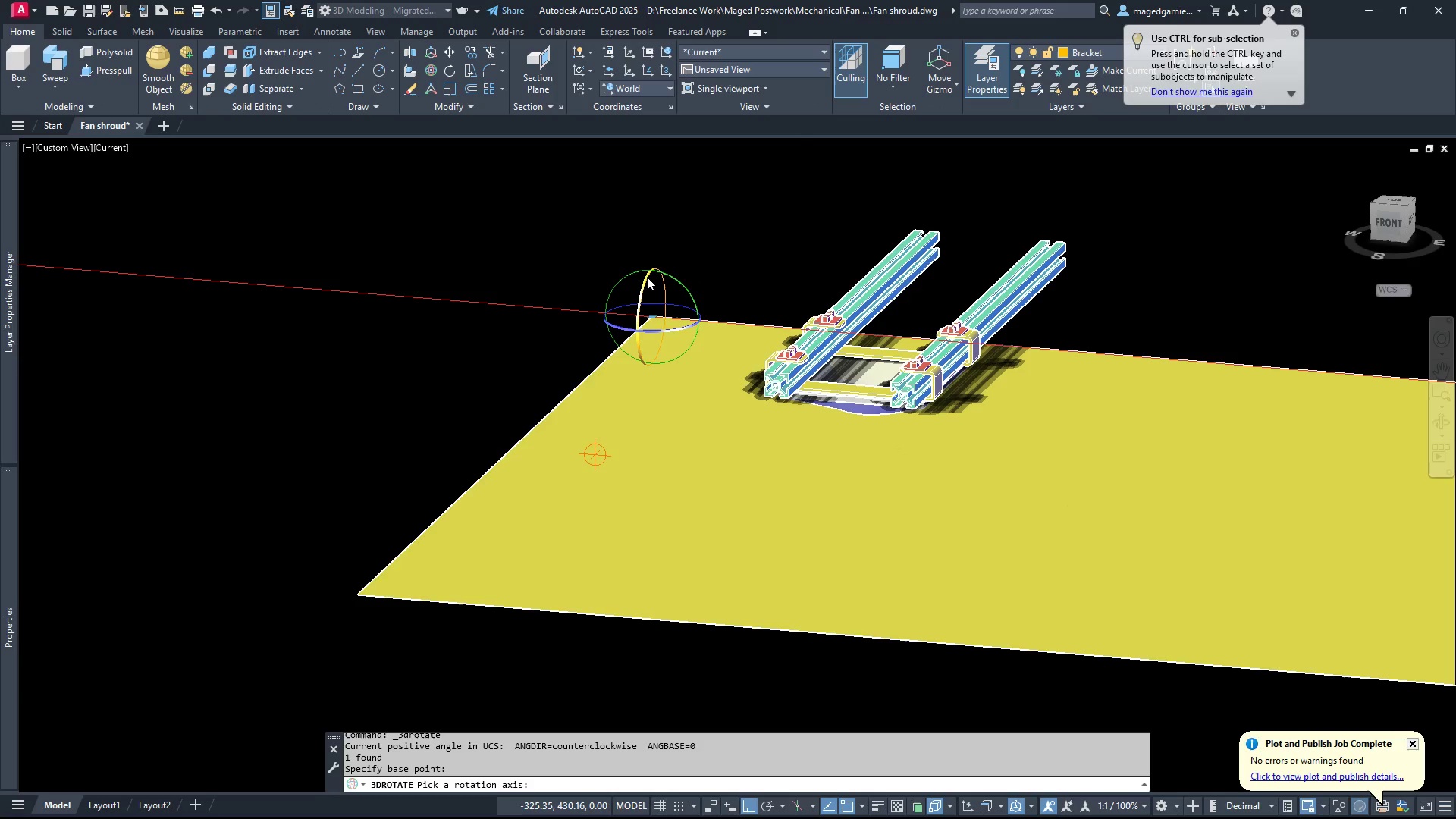 
left_click([647, 277])
 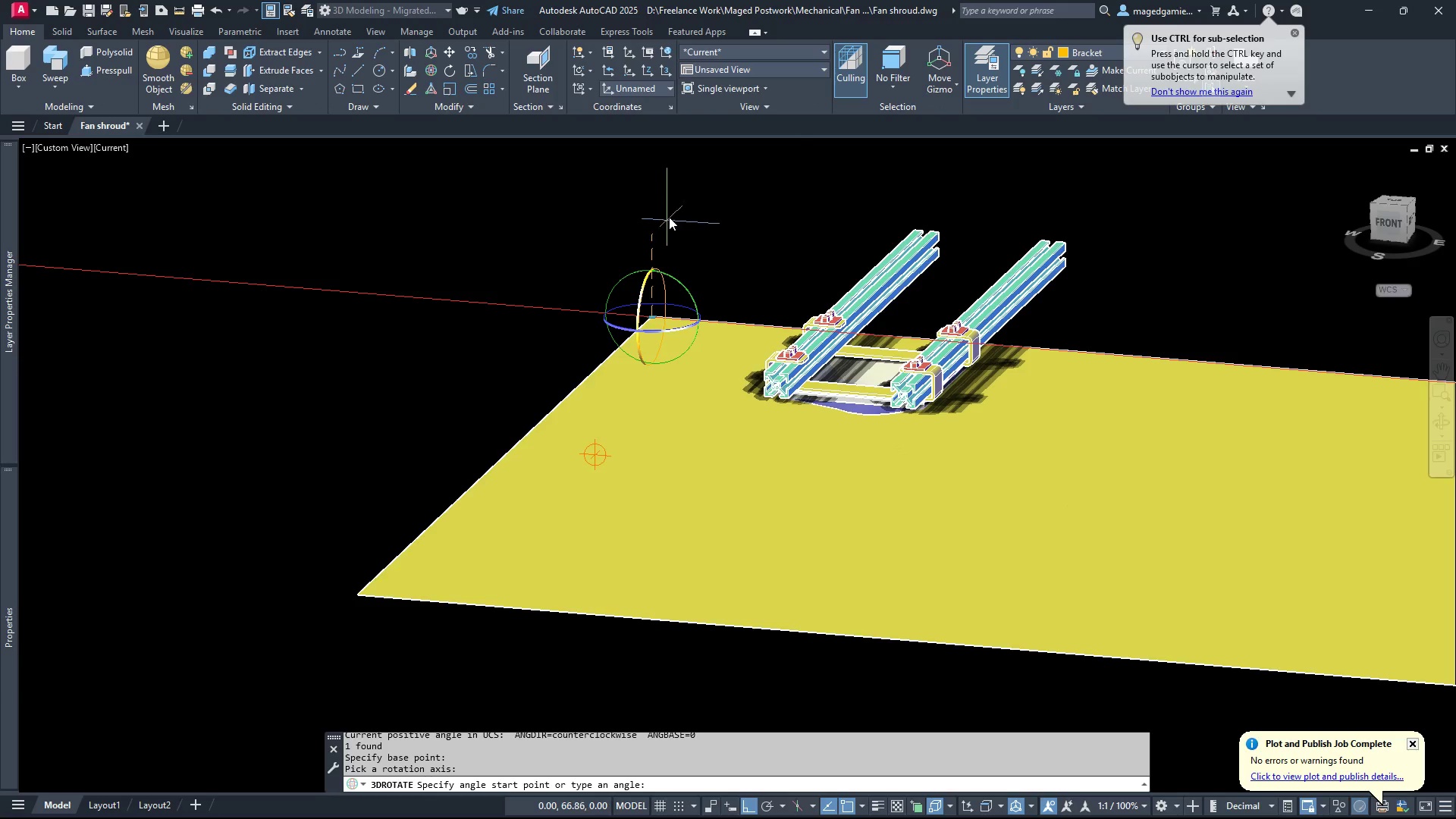 
left_click([669, 215])
 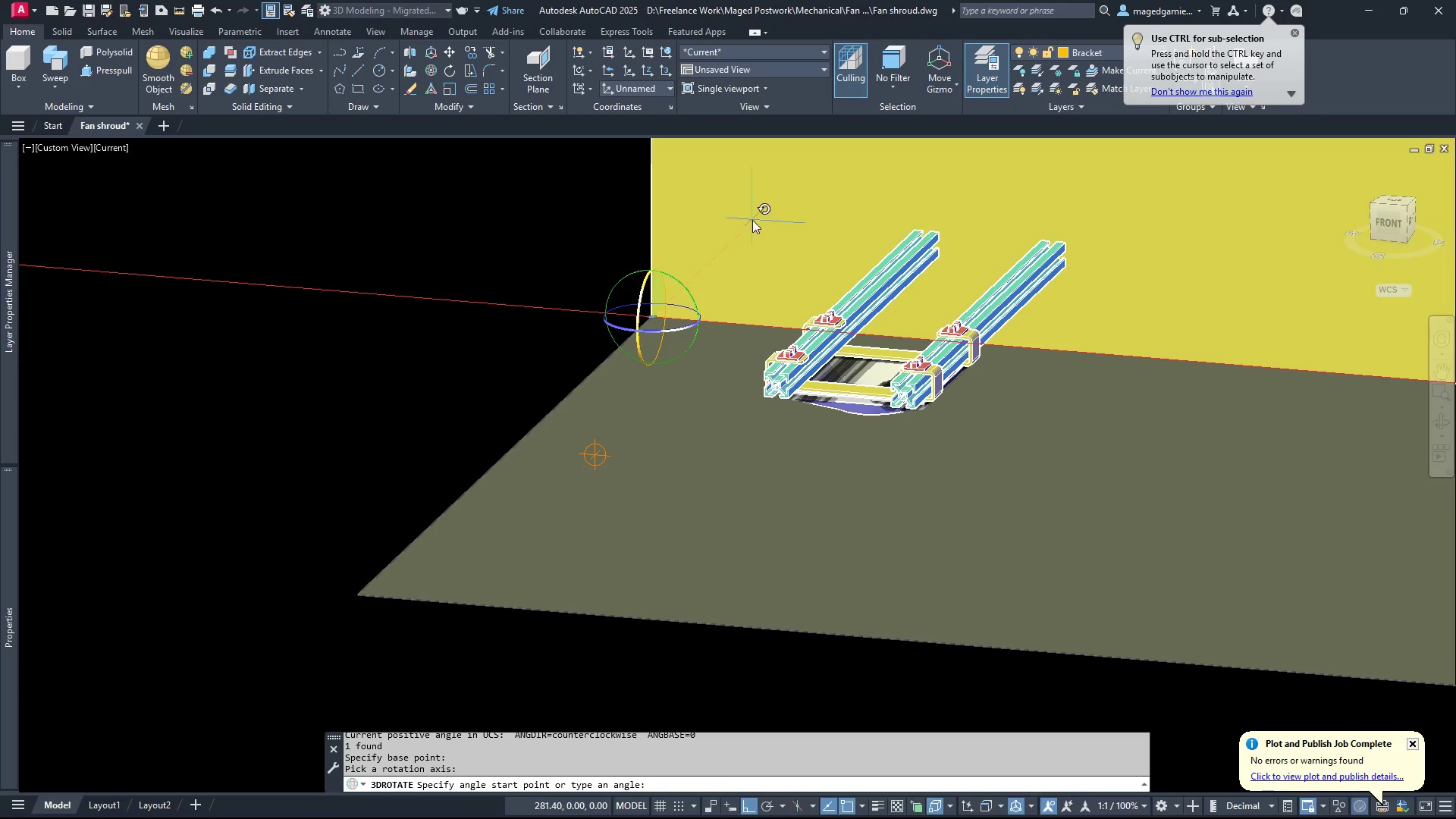 
left_click([752, 220])
 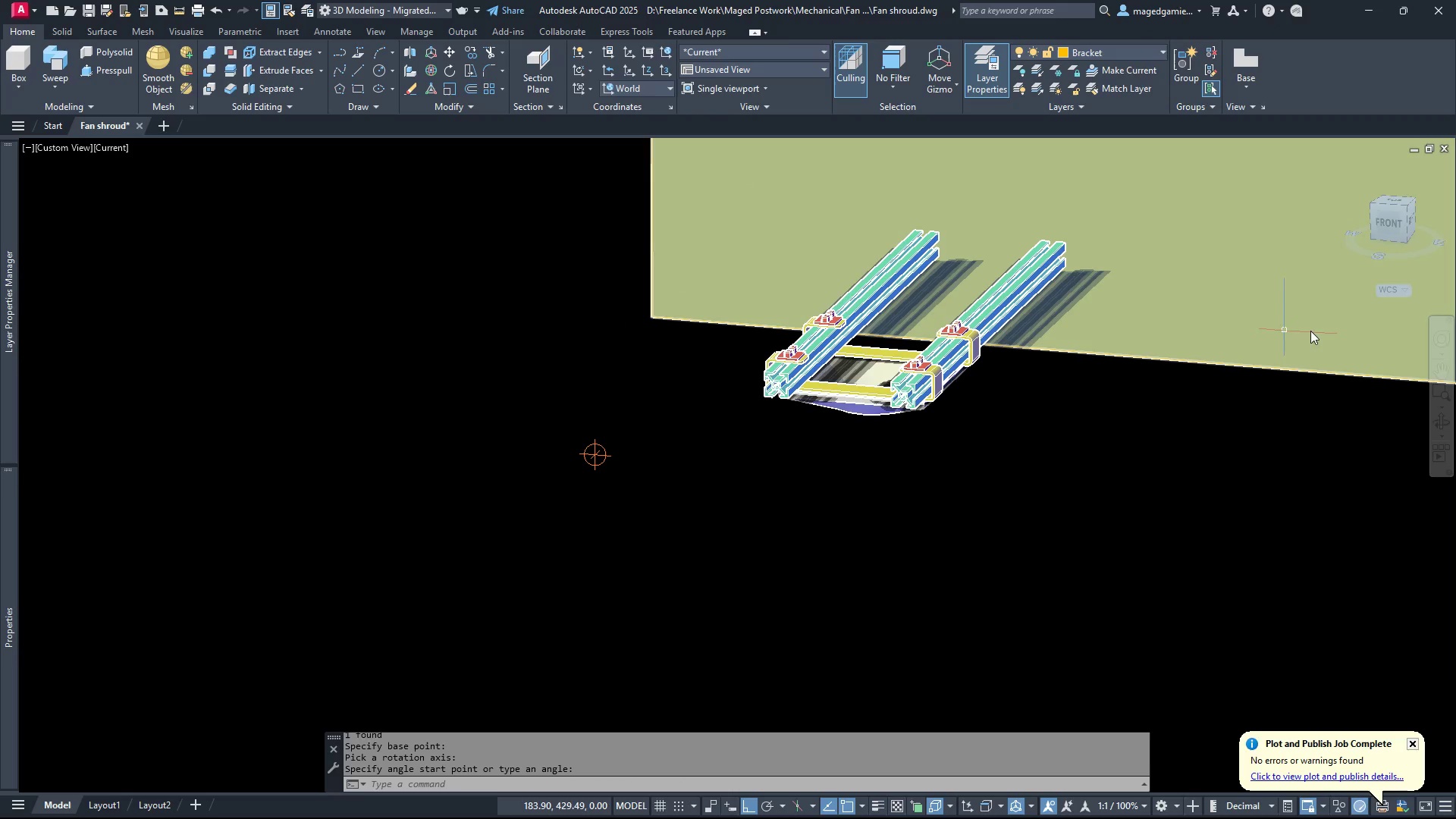 
left_click([1395, 226])
 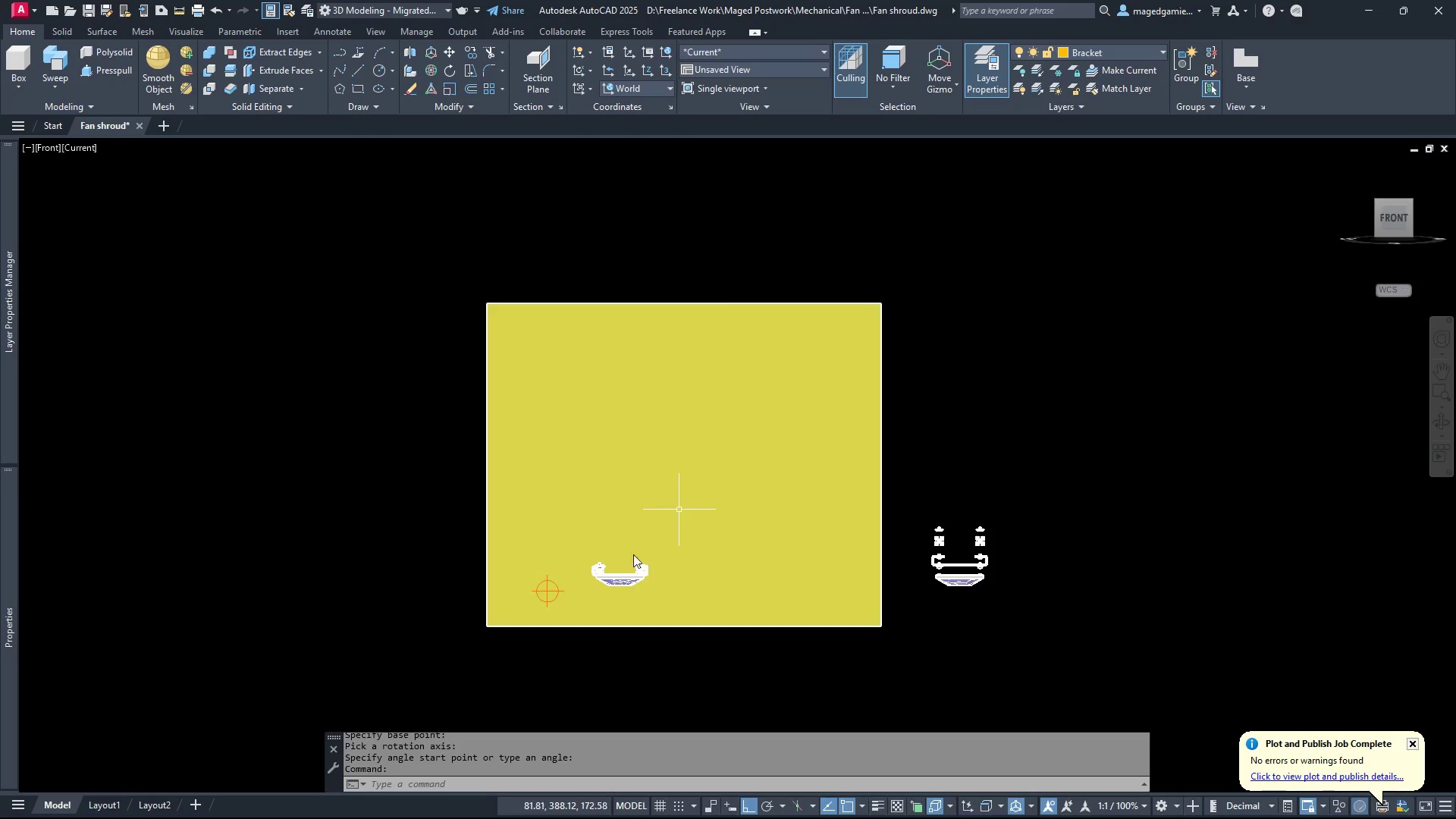 
scroll: coordinate [963, 648], scroll_direction: up, amount: 9.0
 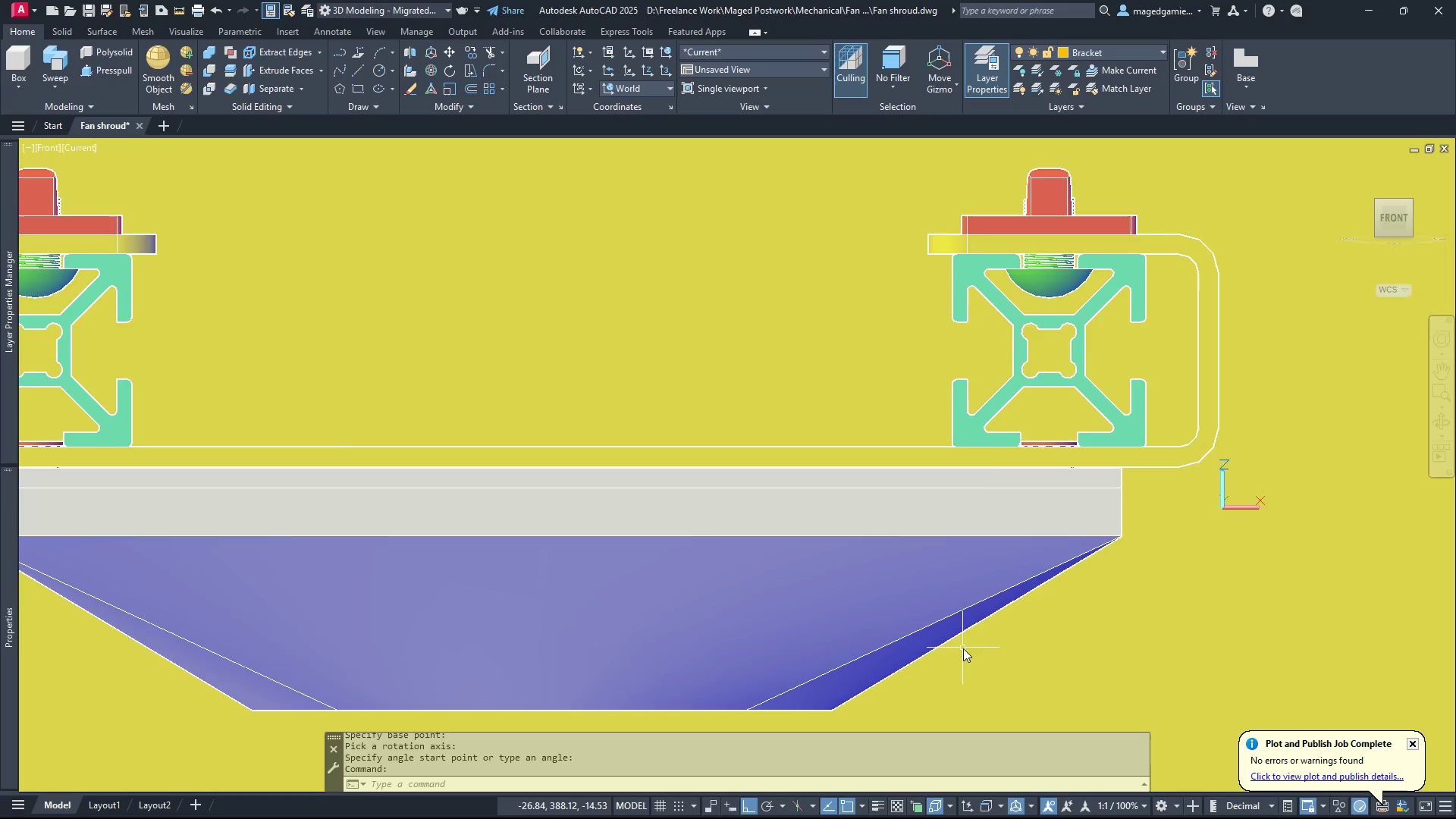 
scroll: coordinate [963, 648], scroll_direction: down, amount: 1.0
 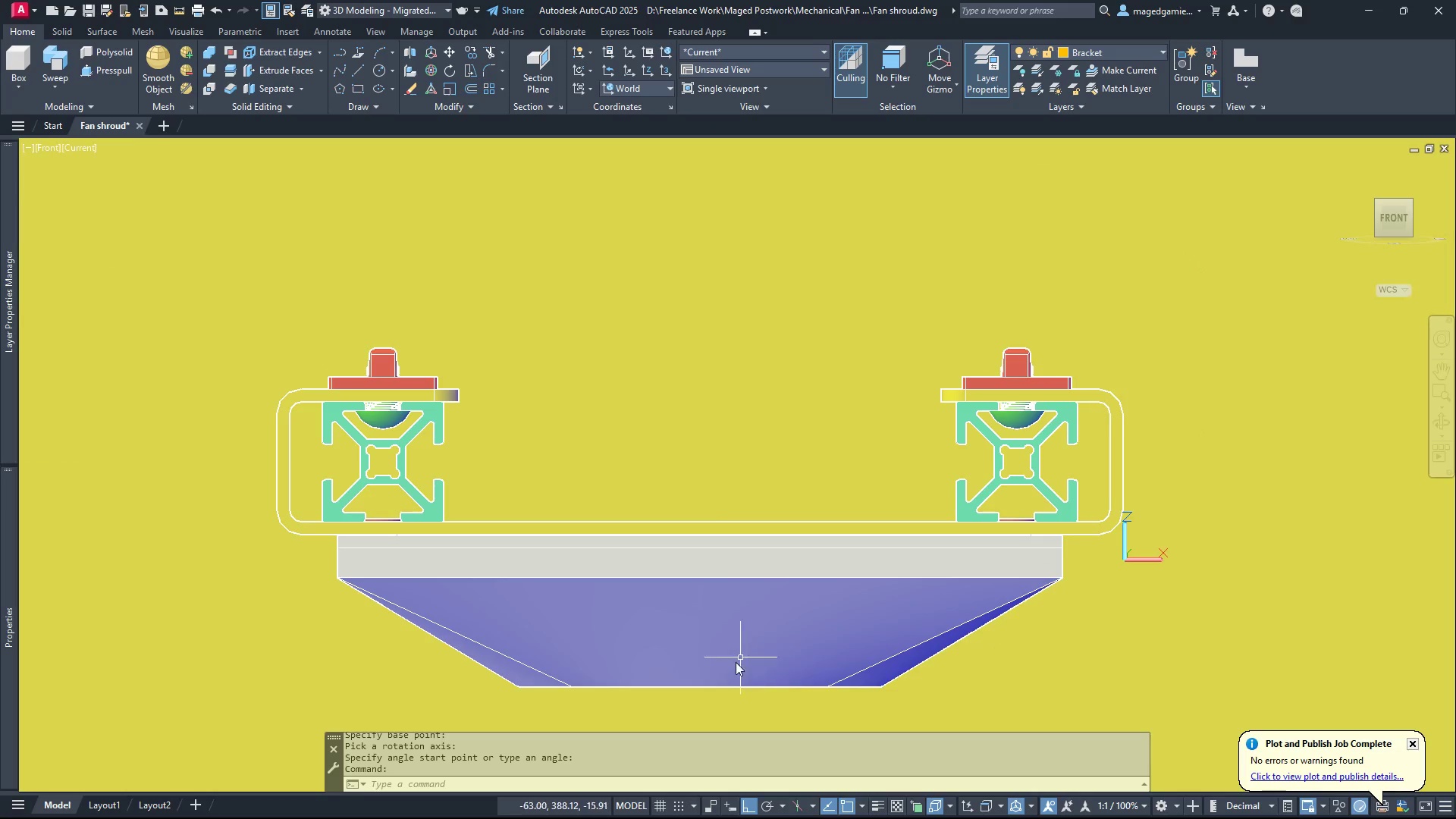 
scroll: coordinate [734, 664], scroll_direction: up, amount: 1.0
 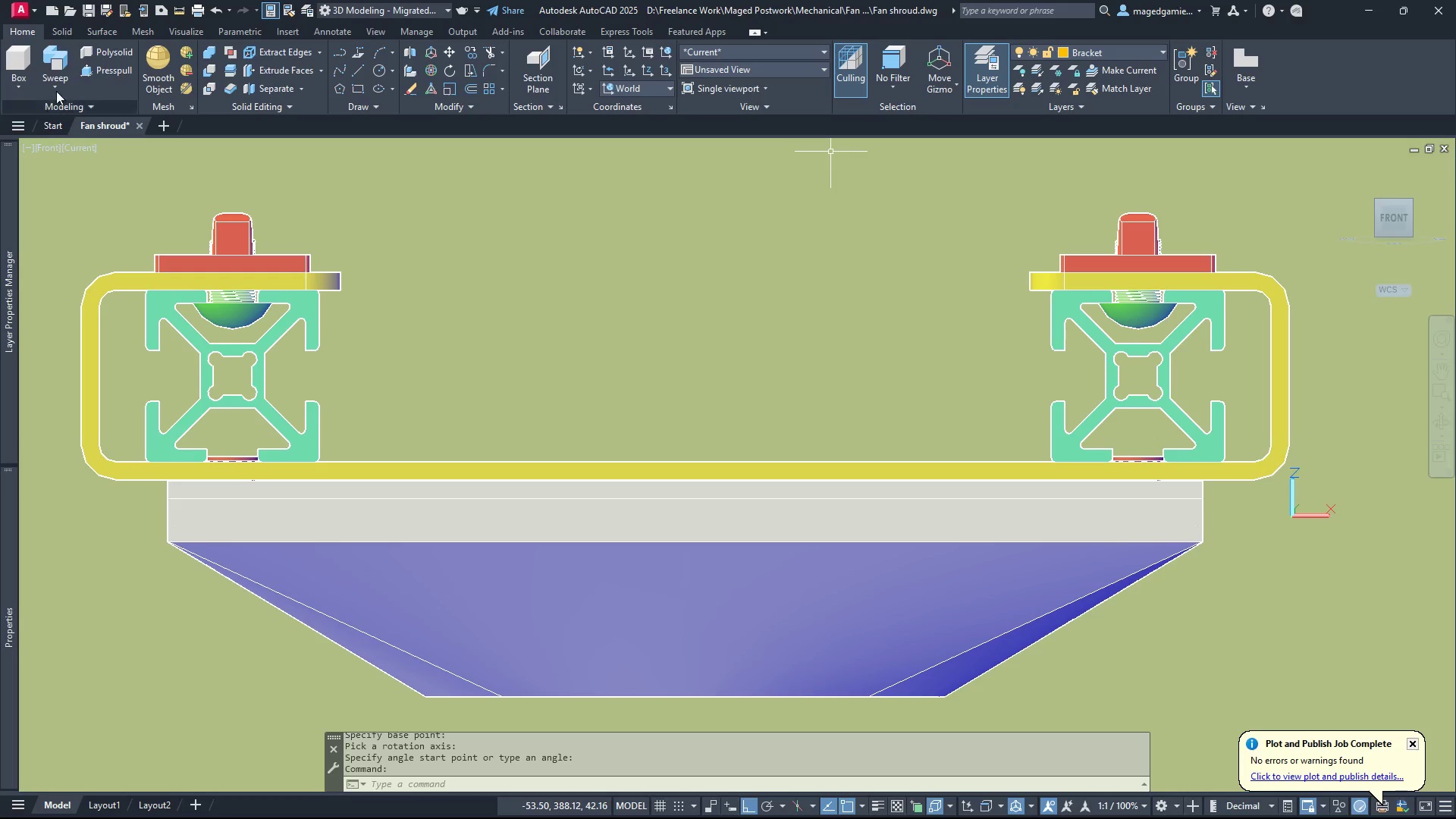 
left_click([180, 29])
 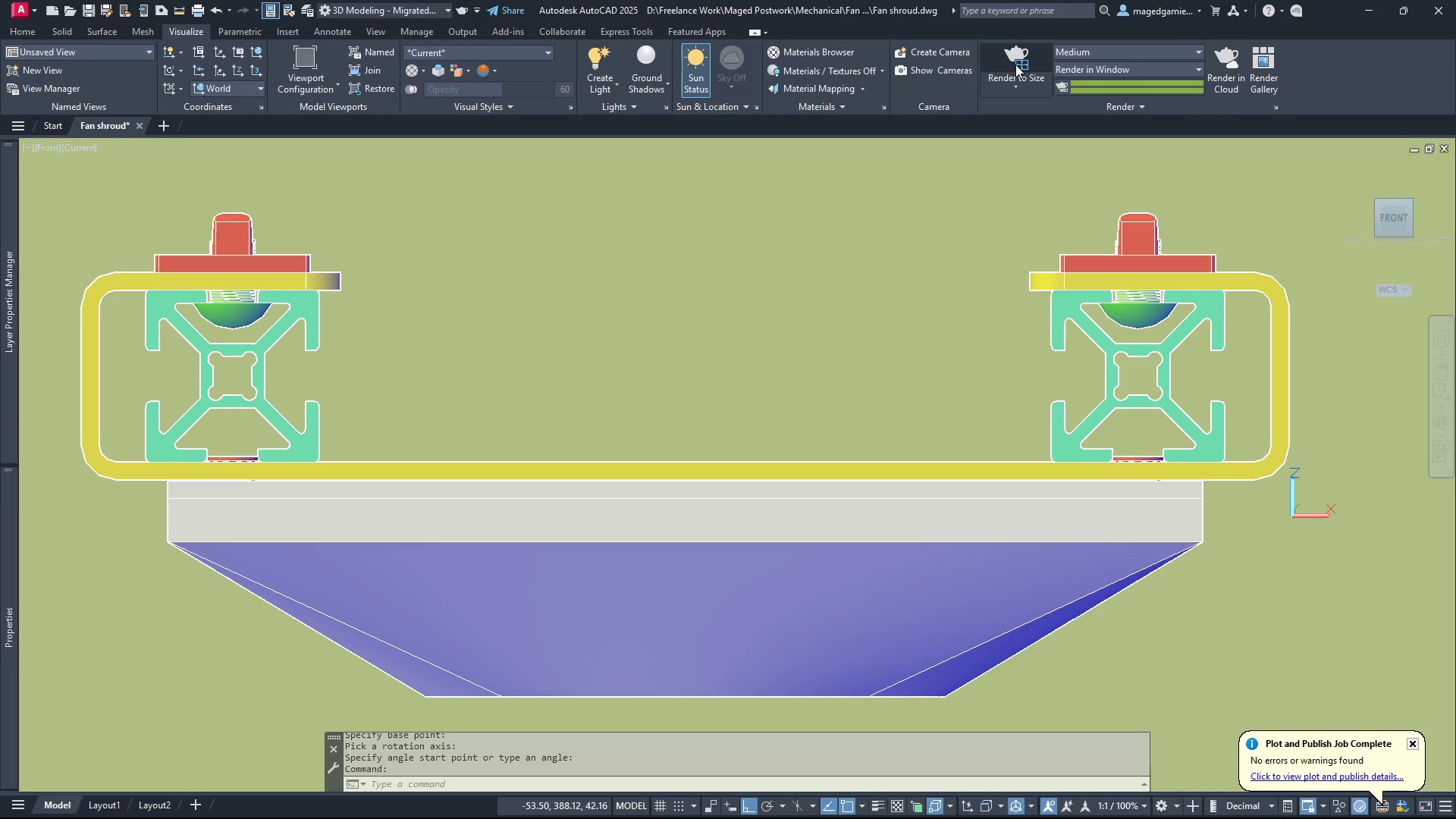 
left_click([1018, 64])
 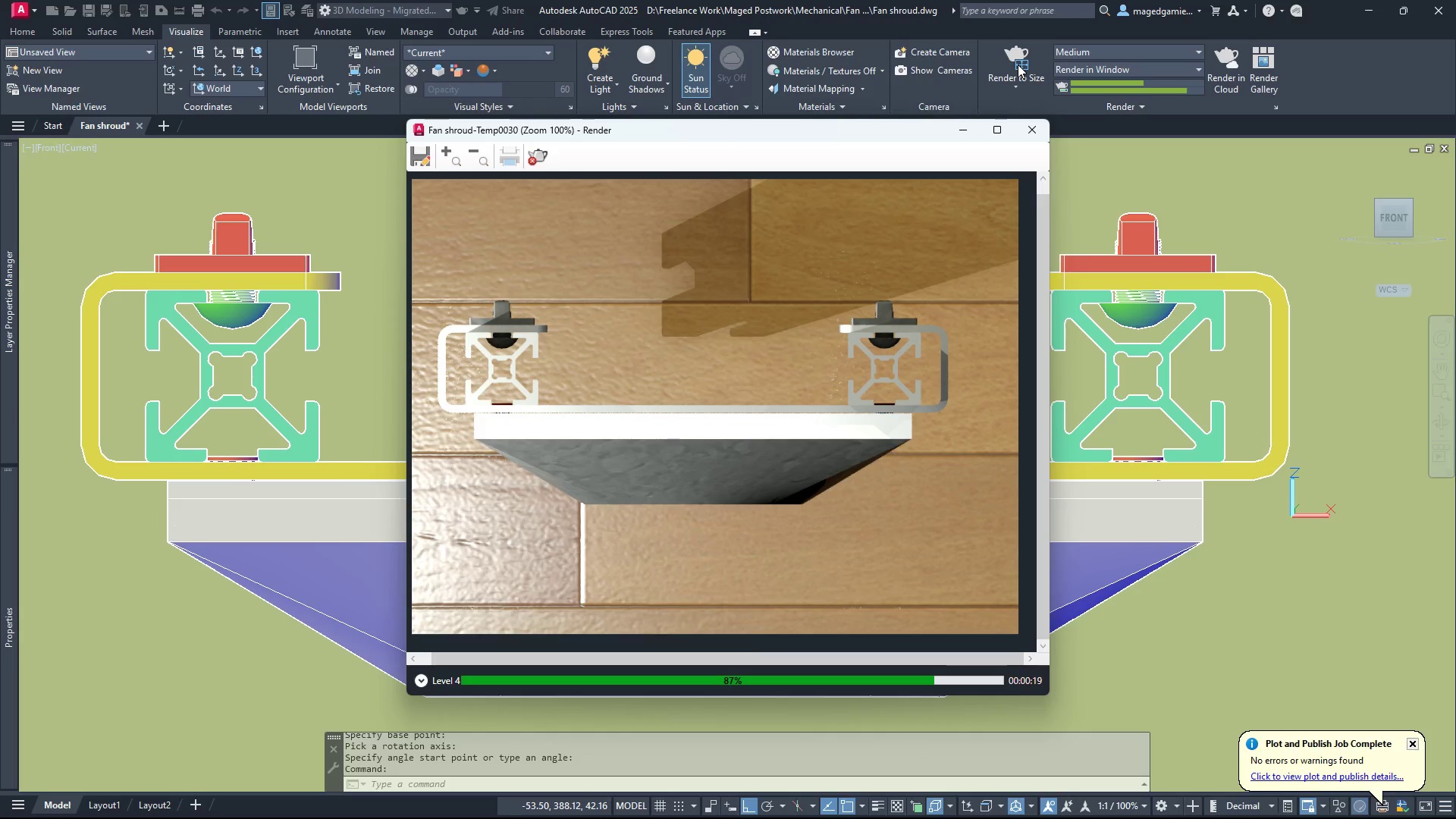 
wait(25.66)
 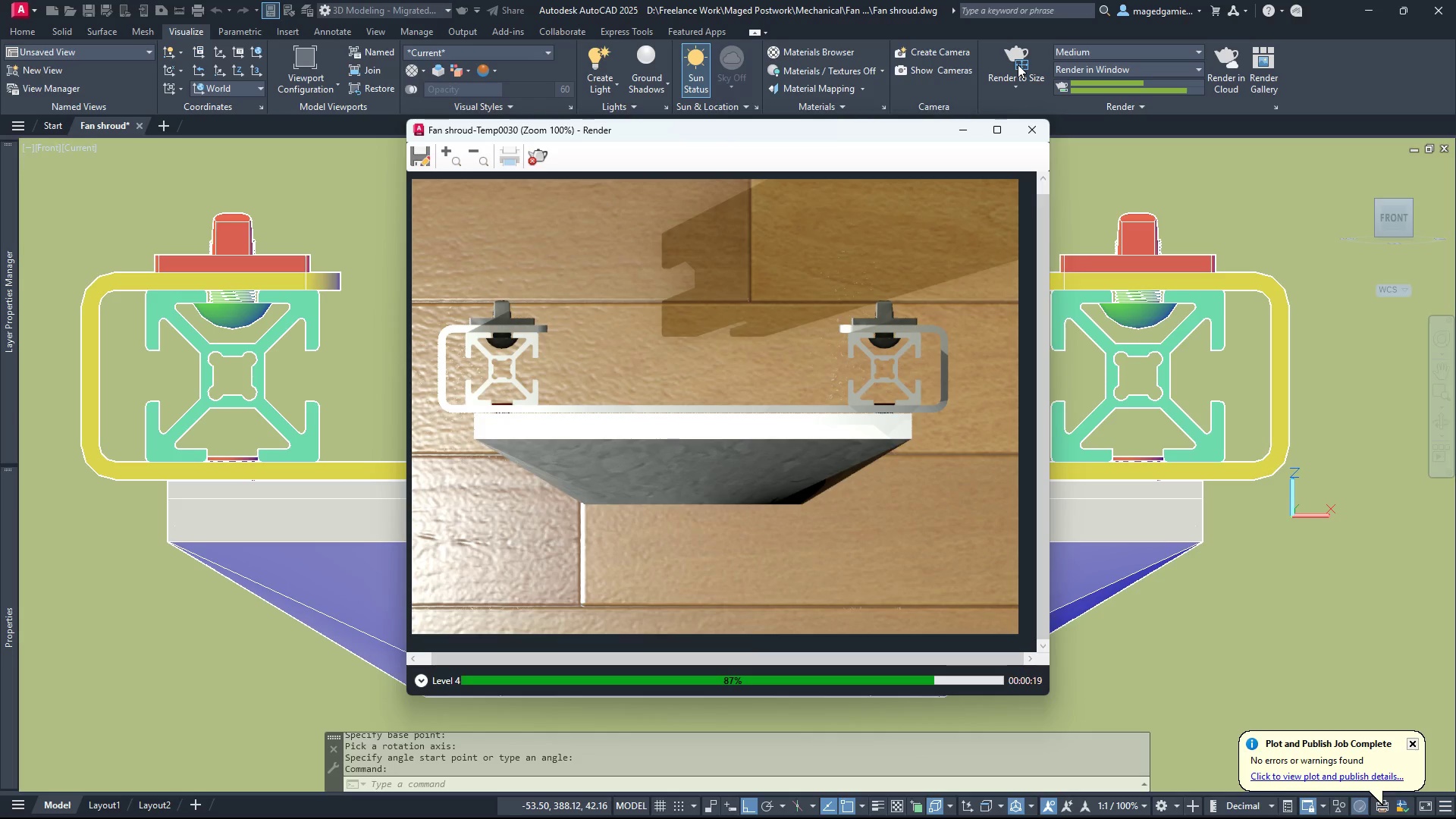 
left_click([1036, 128])
 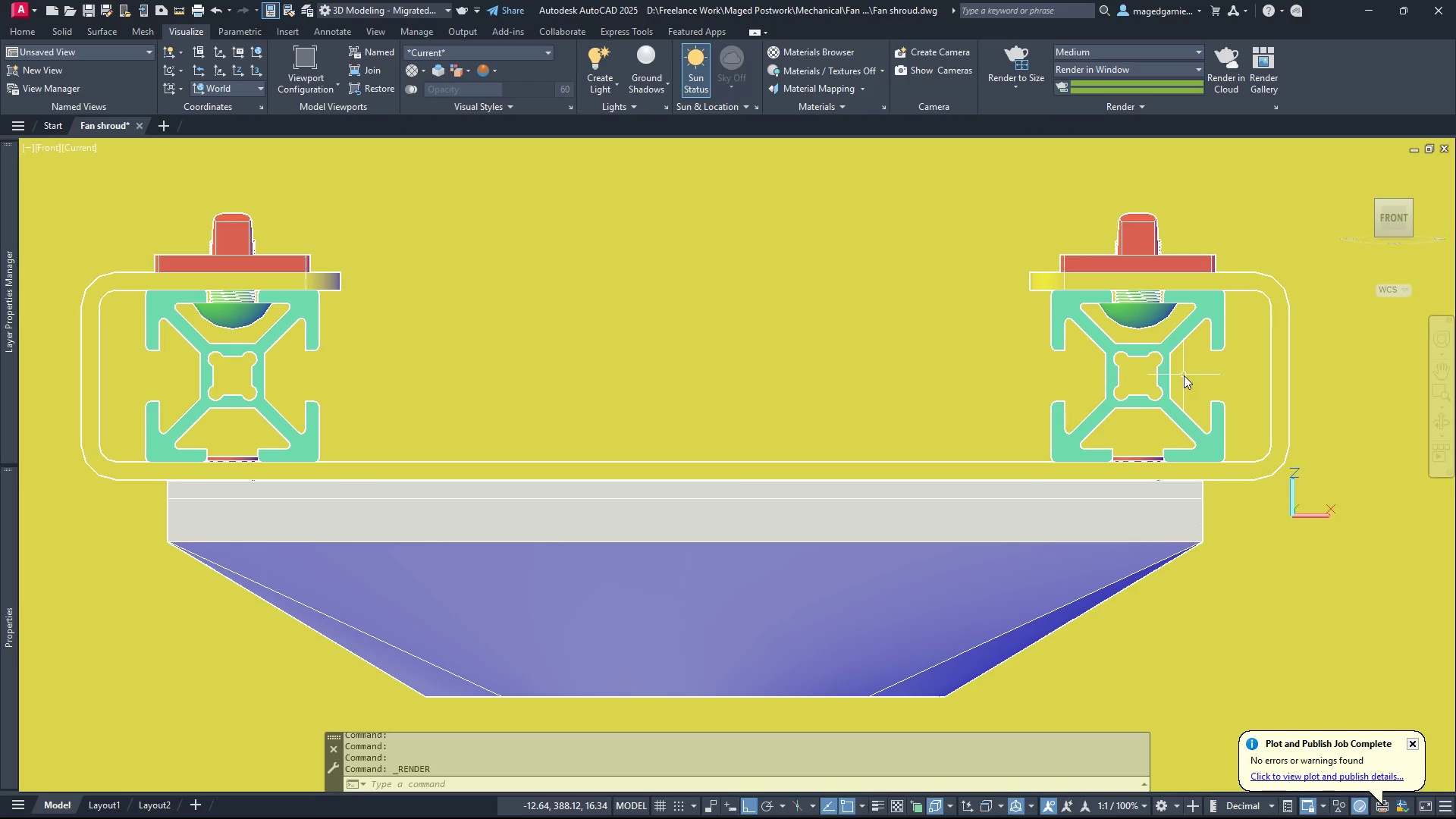 
scroll: coordinate [1184, 375], scroll_direction: down, amount: 2.0
 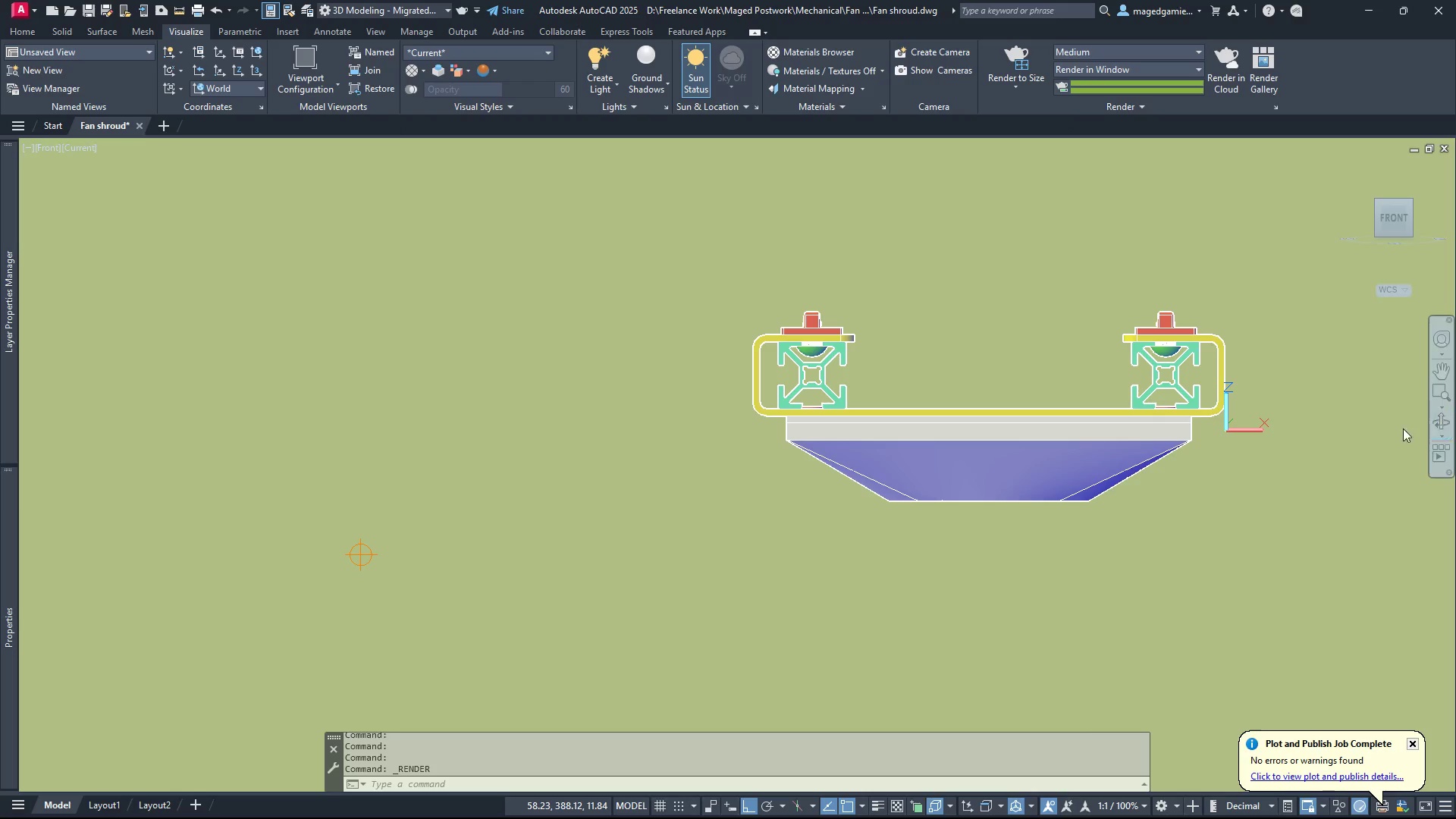 
left_click_drag(start_coordinate=[1257, 397], to_coordinate=[1232, 450])
 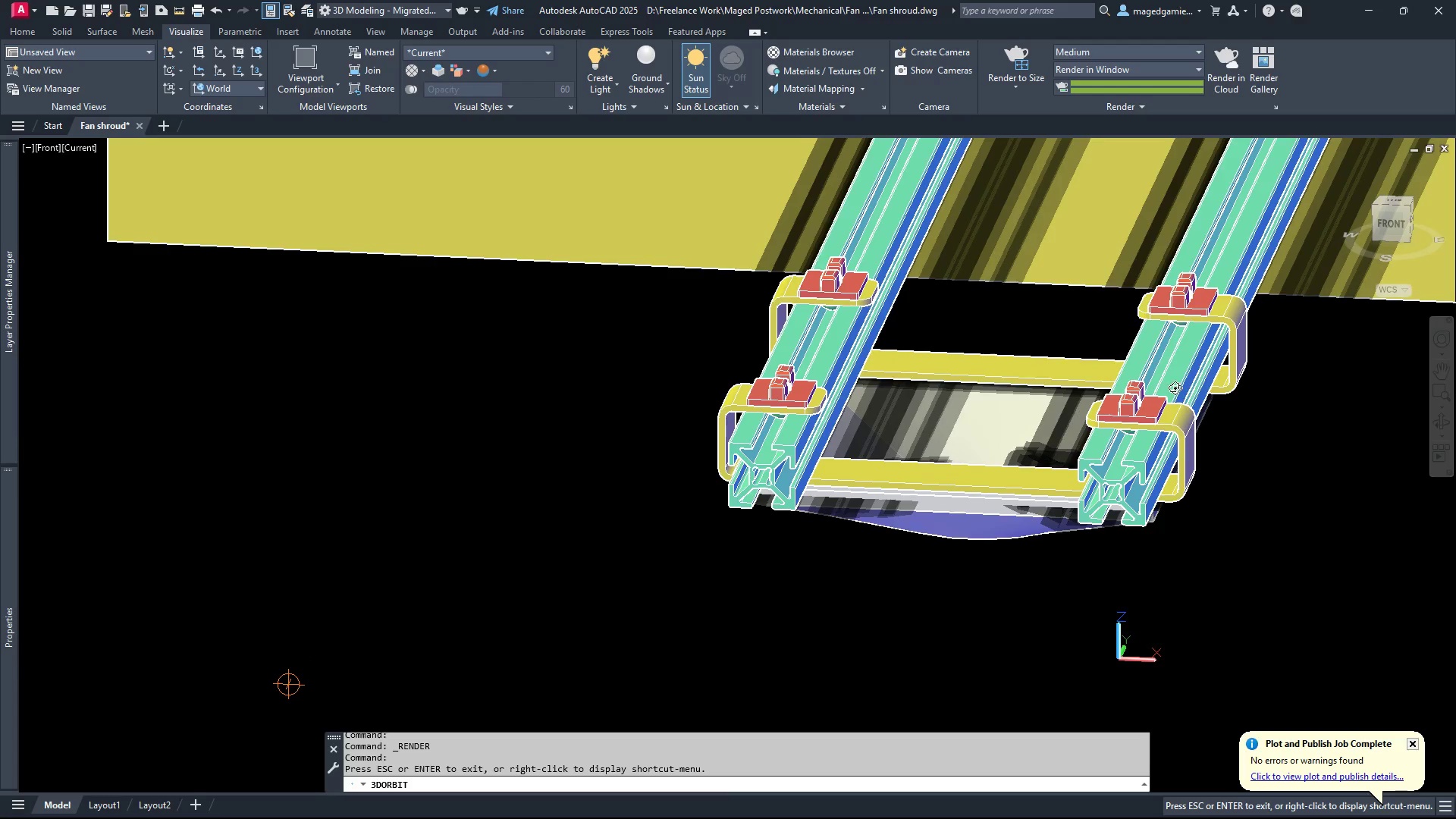 
scroll: coordinate [1166, 384], scroll_direction: down, amount: 2.0
 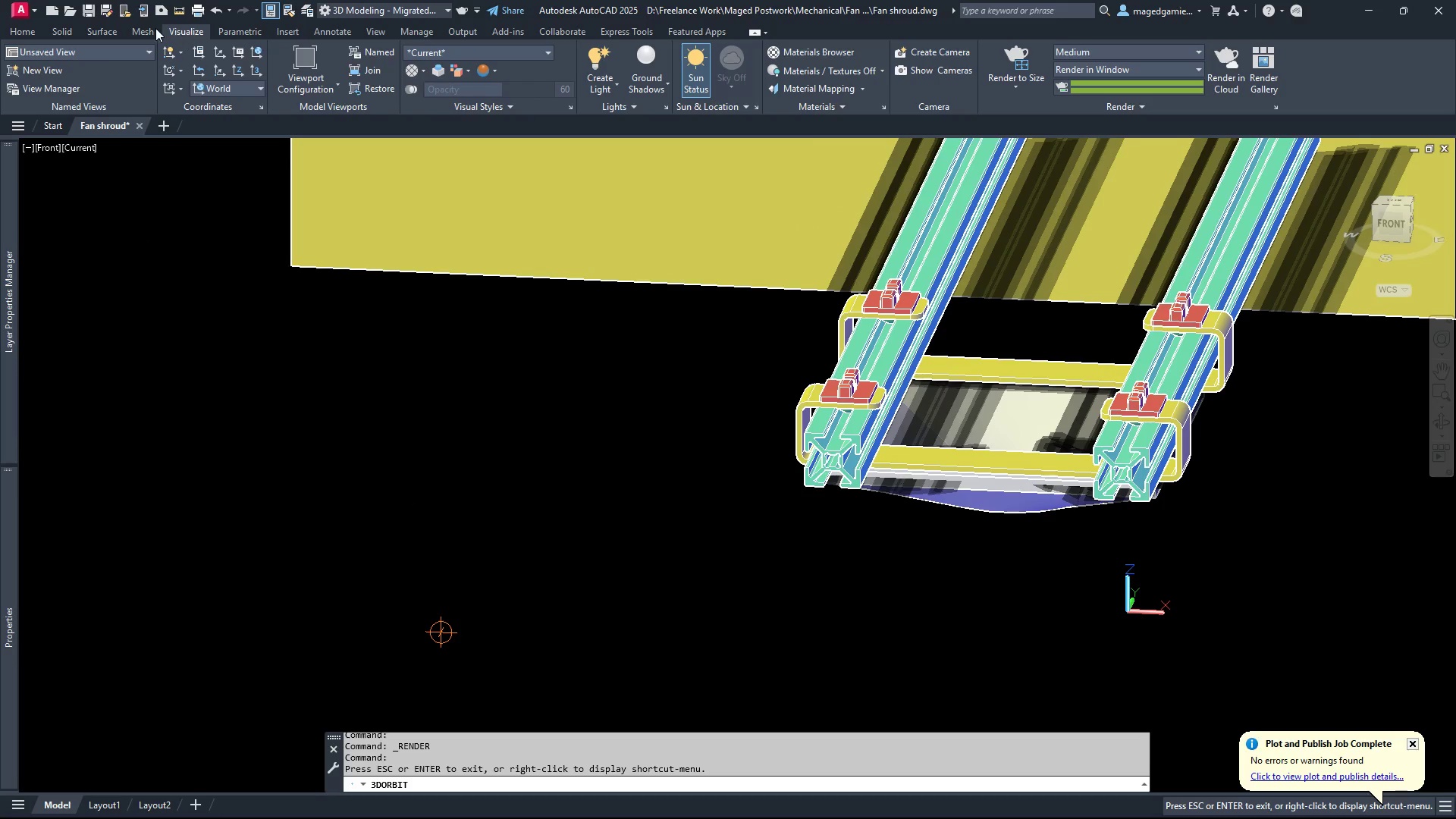 
left_click([17, 31])
 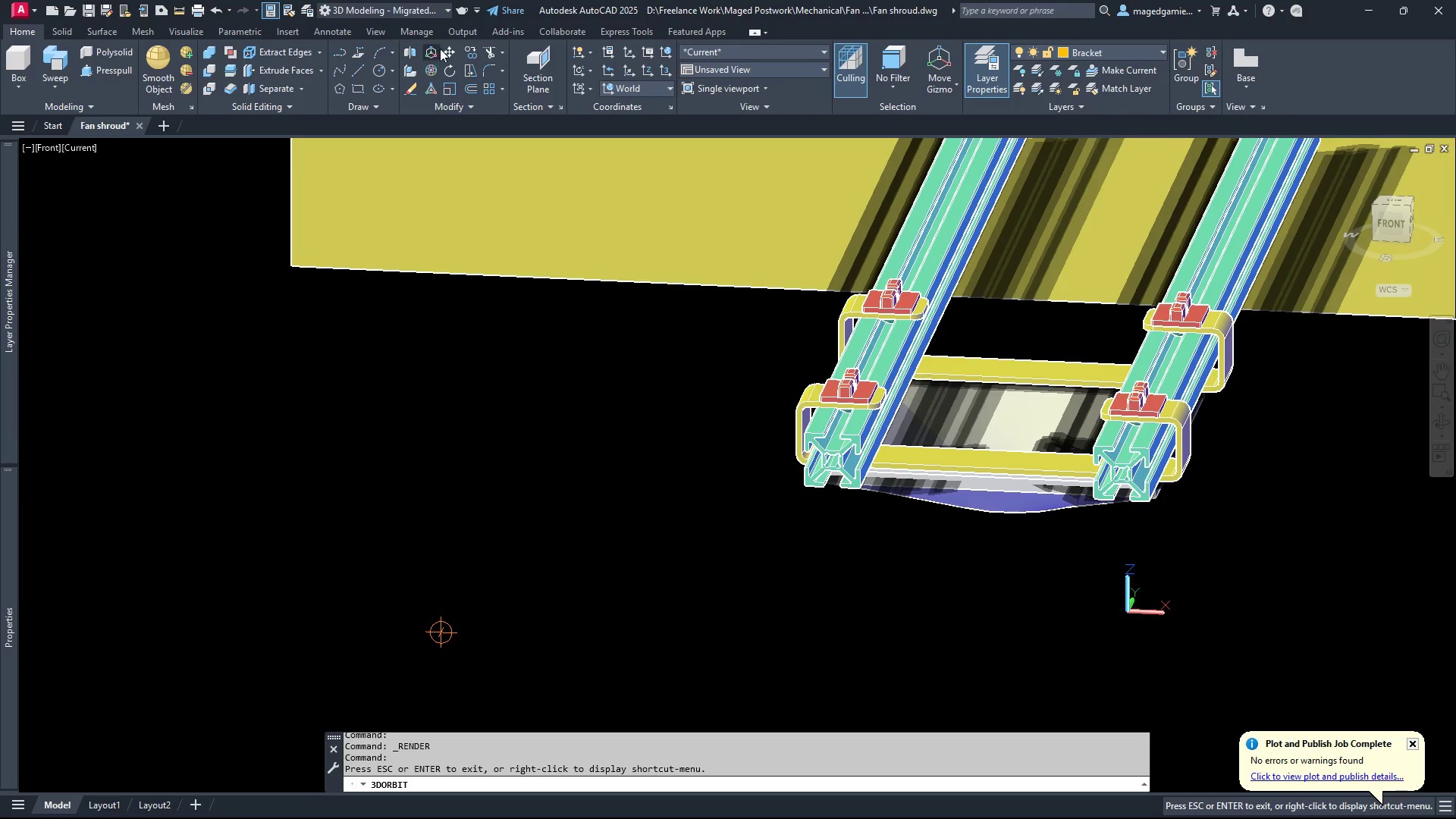 
left_click([449, 49])
 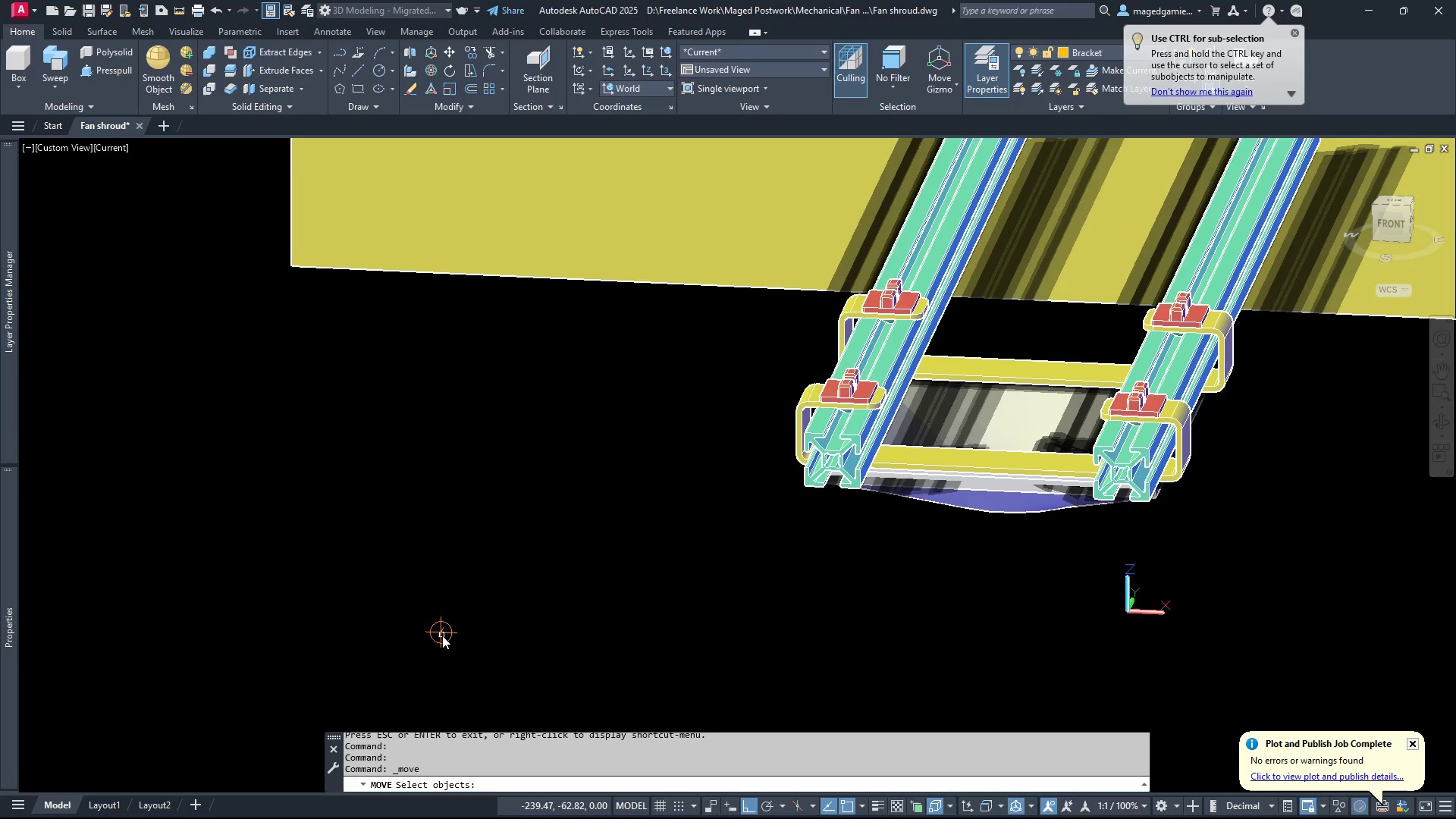 
left_click([439, 633])
 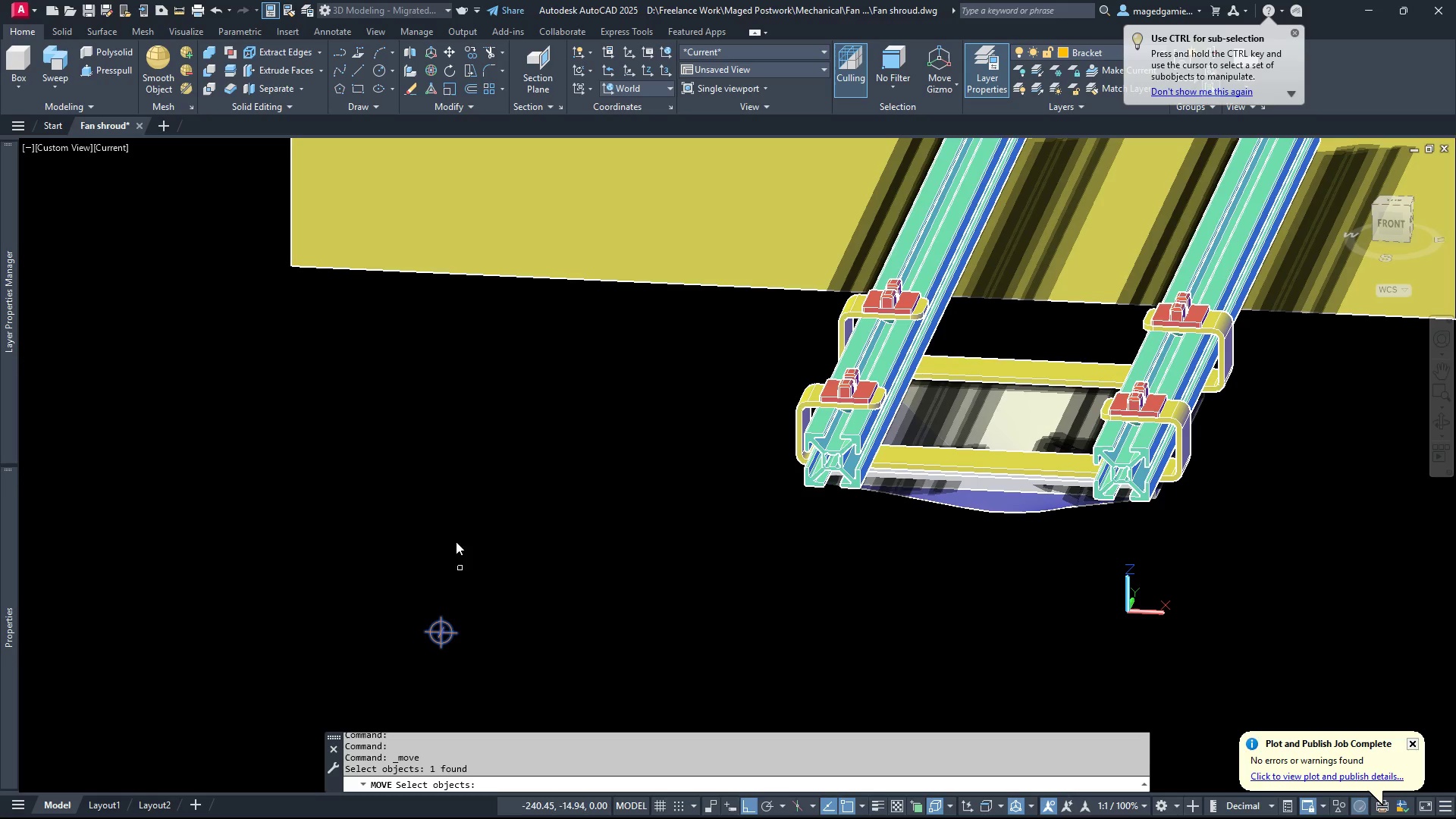 
right_click([456, 528])
 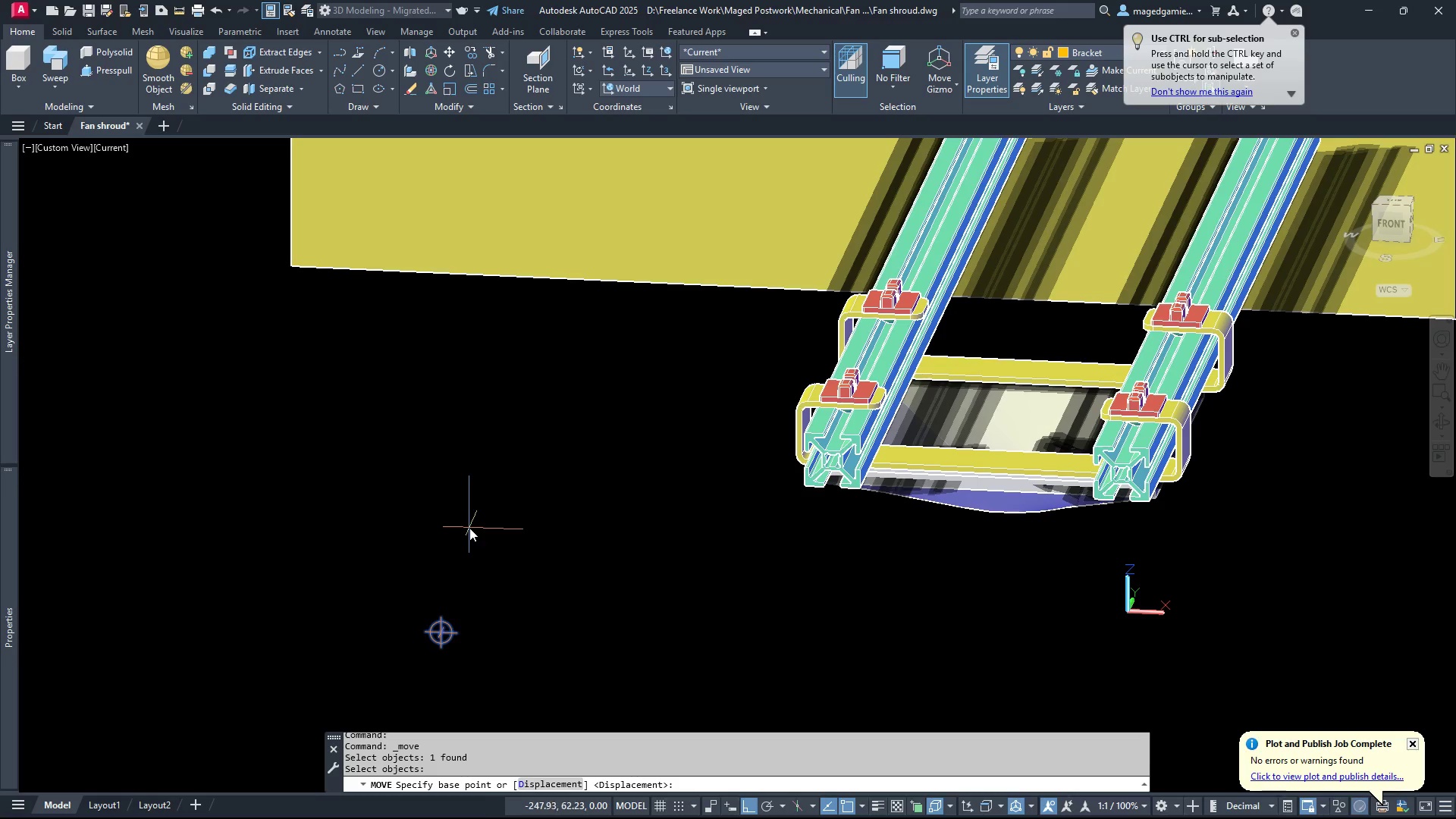 
left_click([469, 528])
 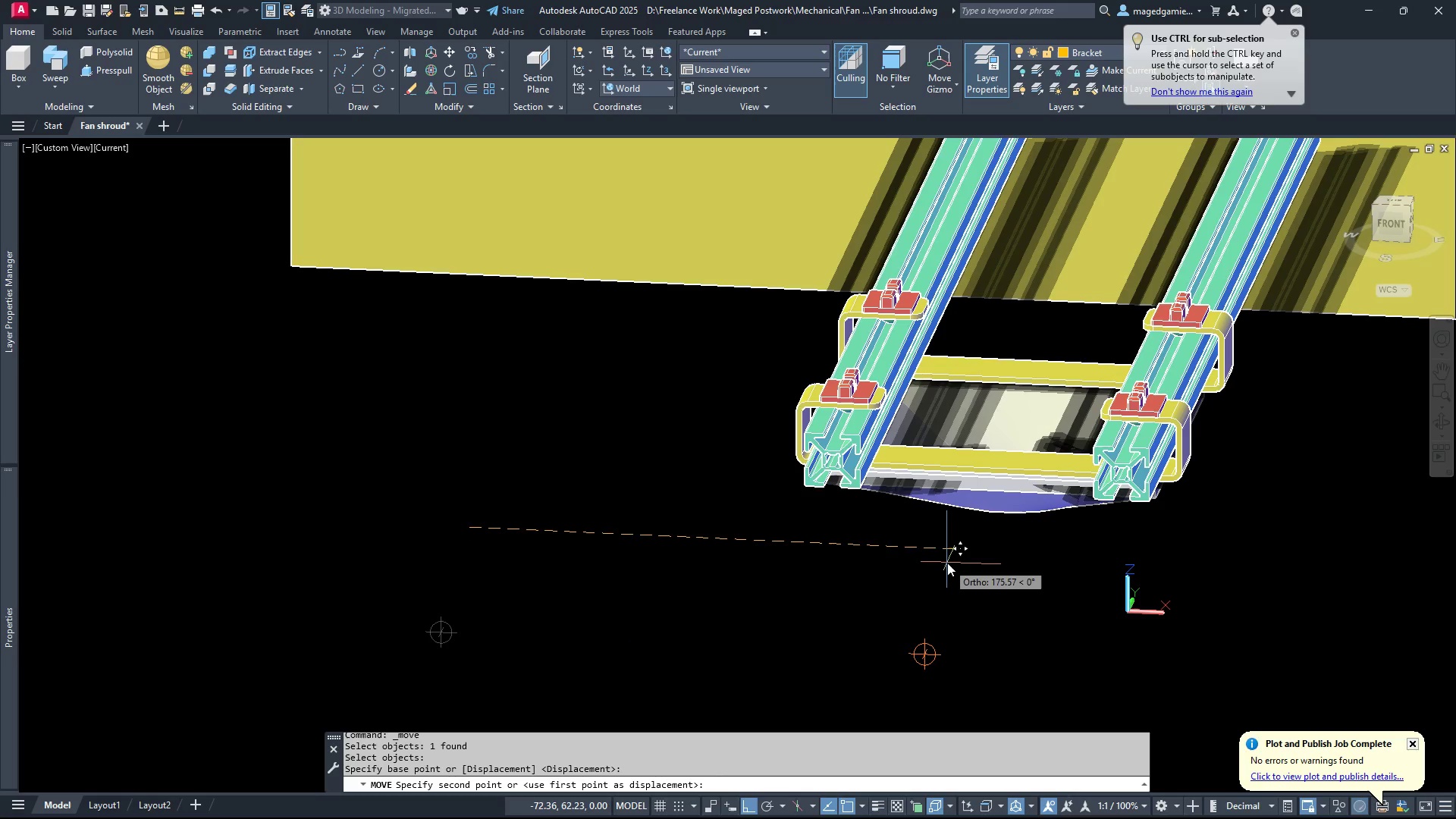 
left_click([943, 563])
 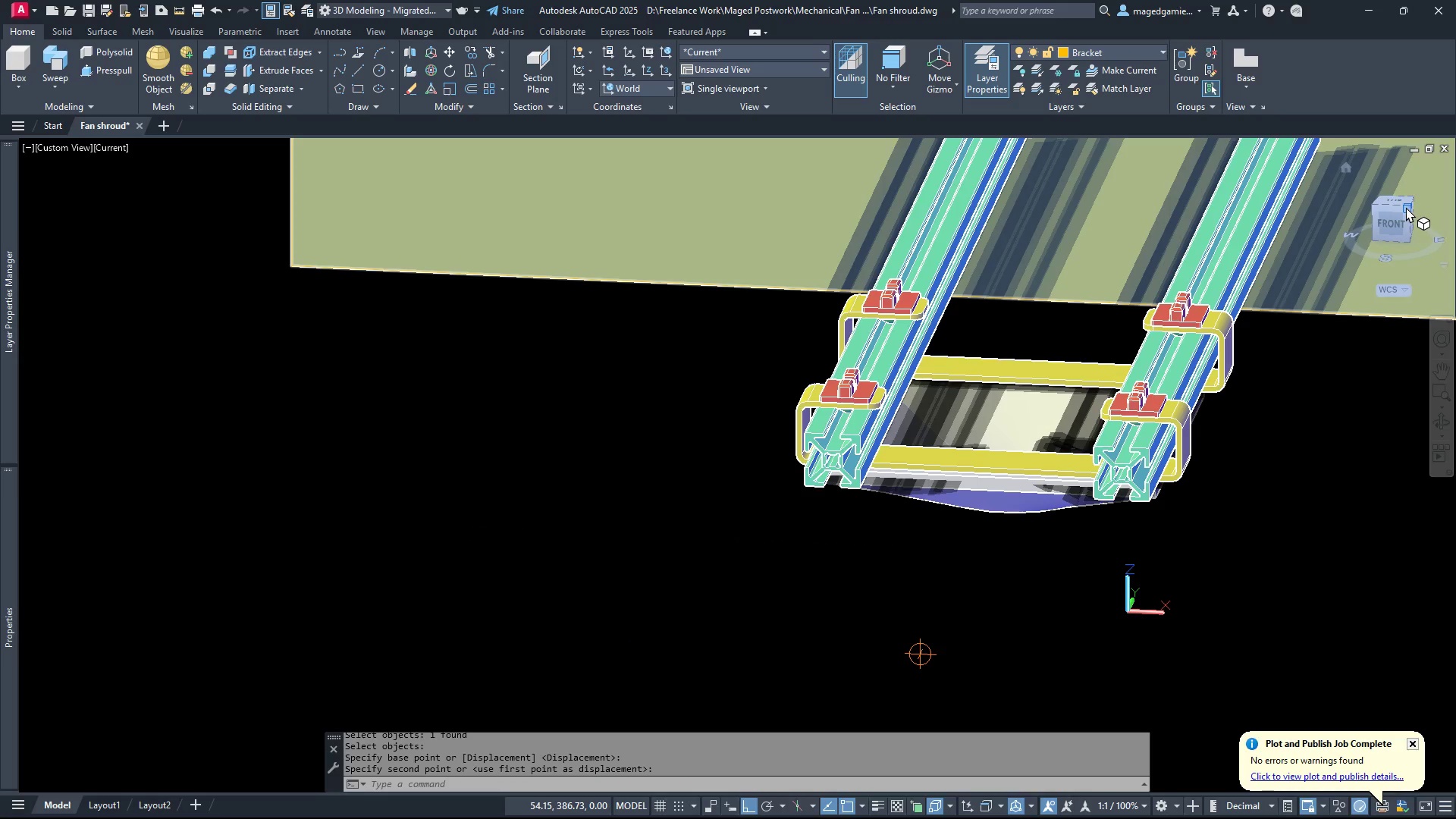 
left_click([1395, 228])
 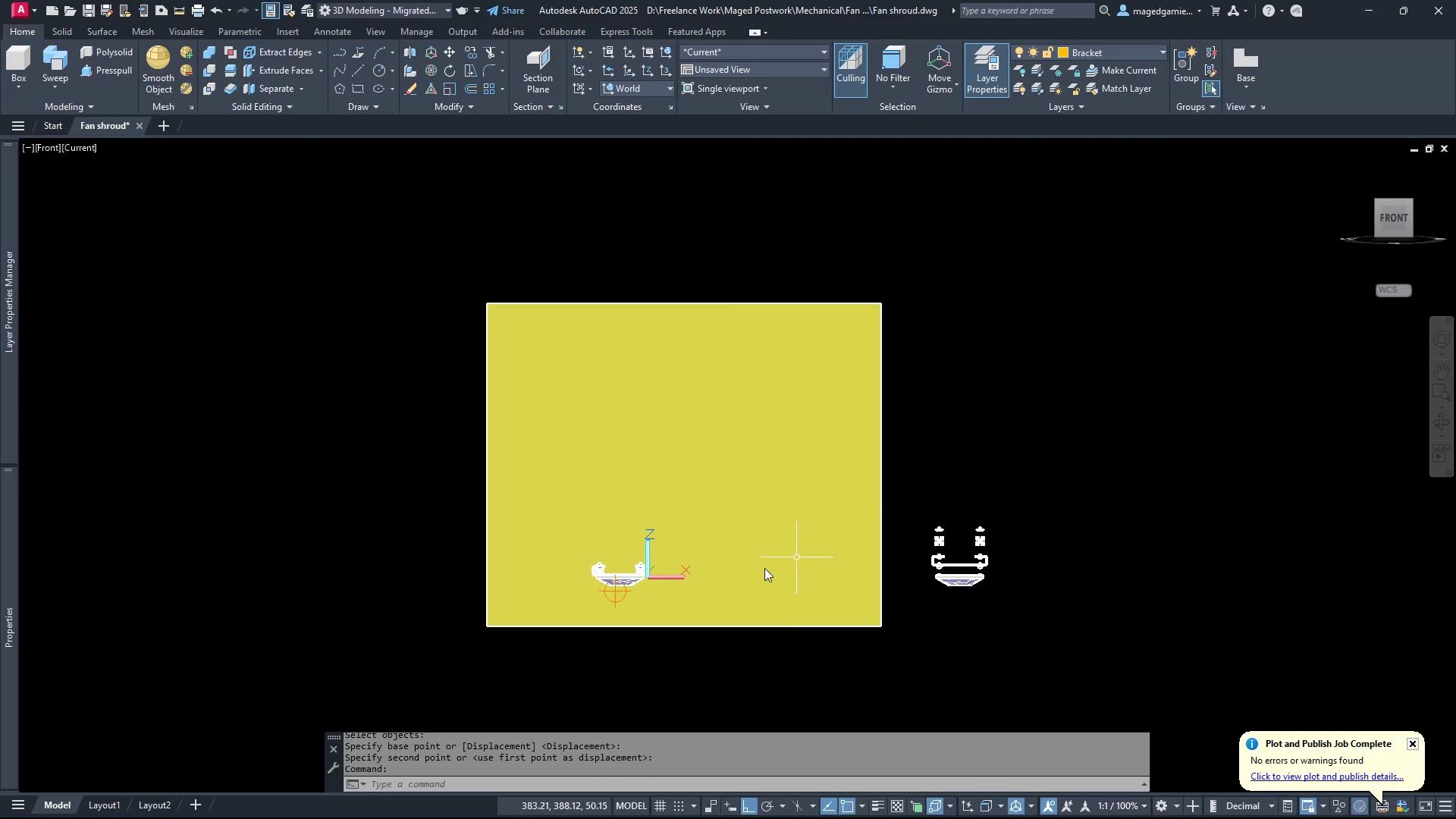 
scroll: coordinate [643, 551], scroll_direction: up, amount: 4.0
 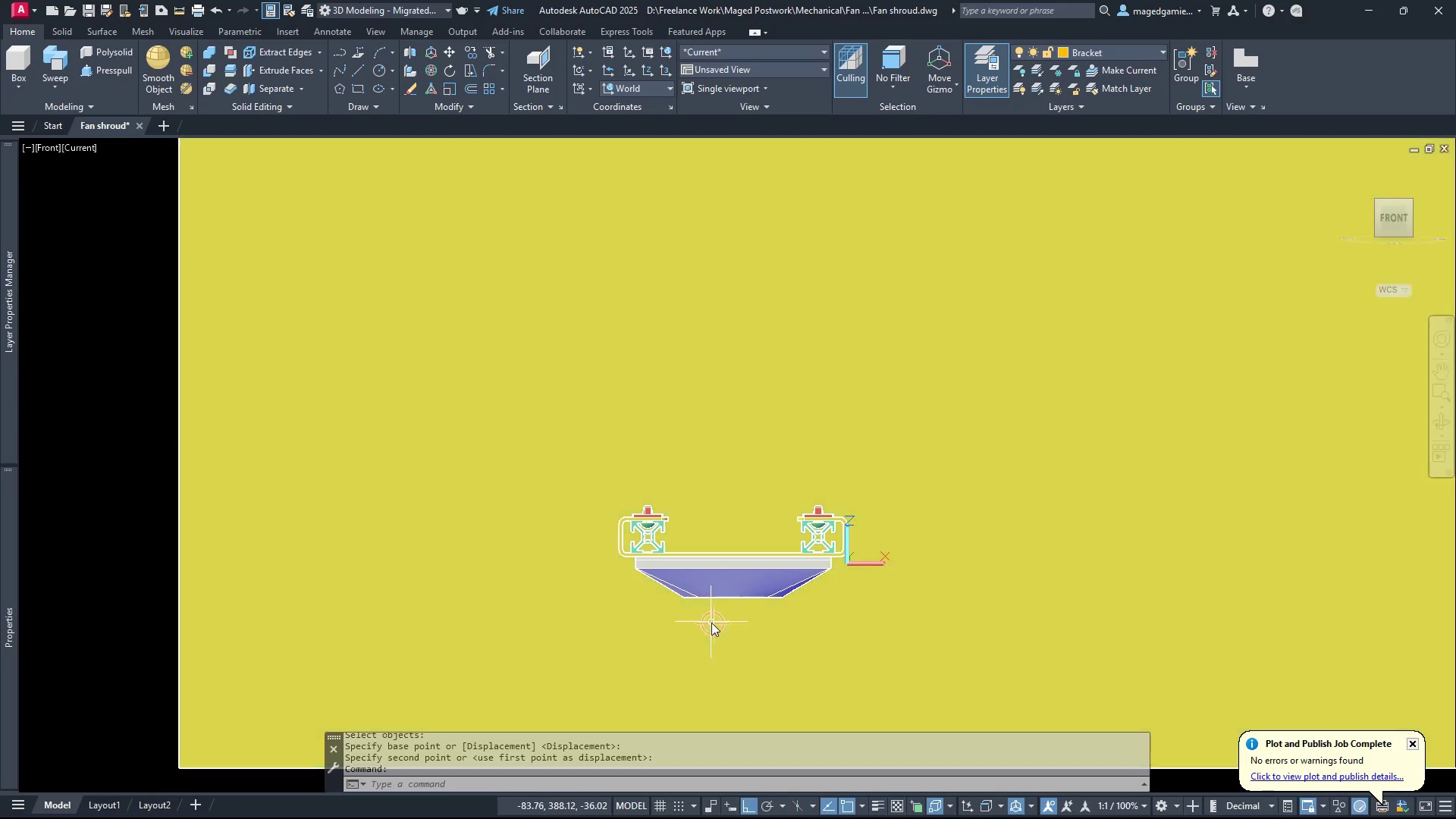 
left_click([713, 624])
 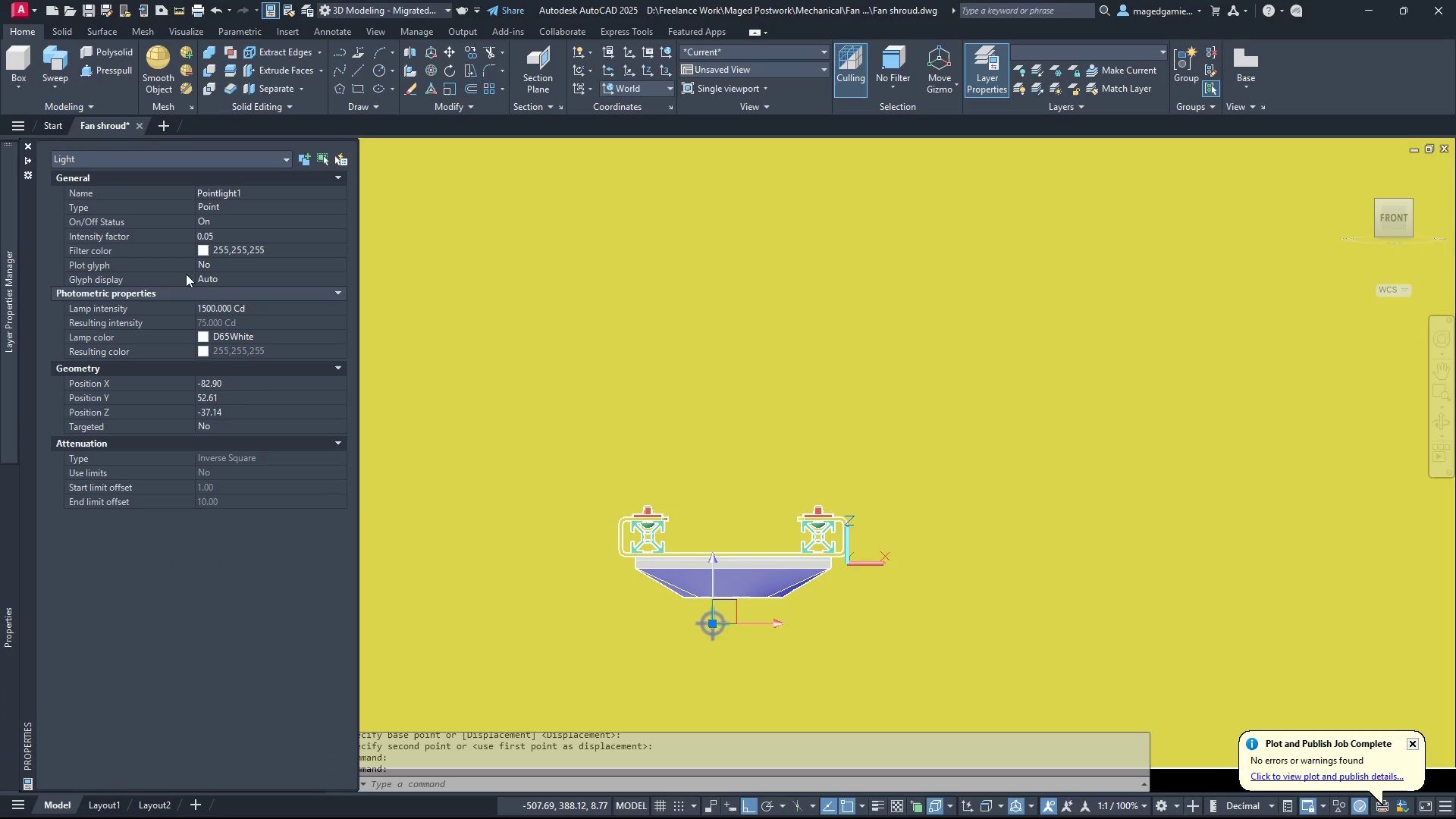 
left_click([213, 235])
 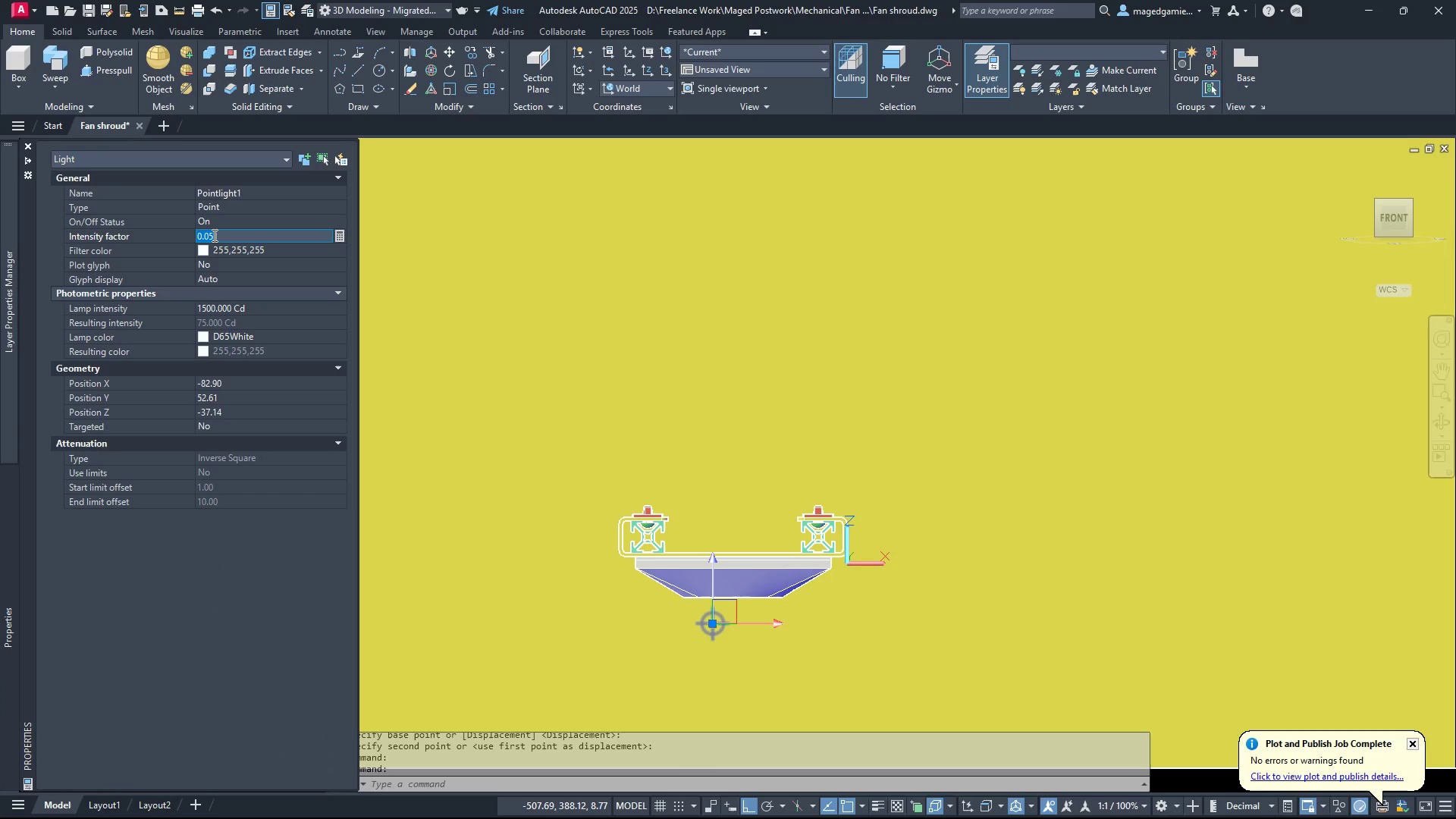 
left_click([213, 235])
 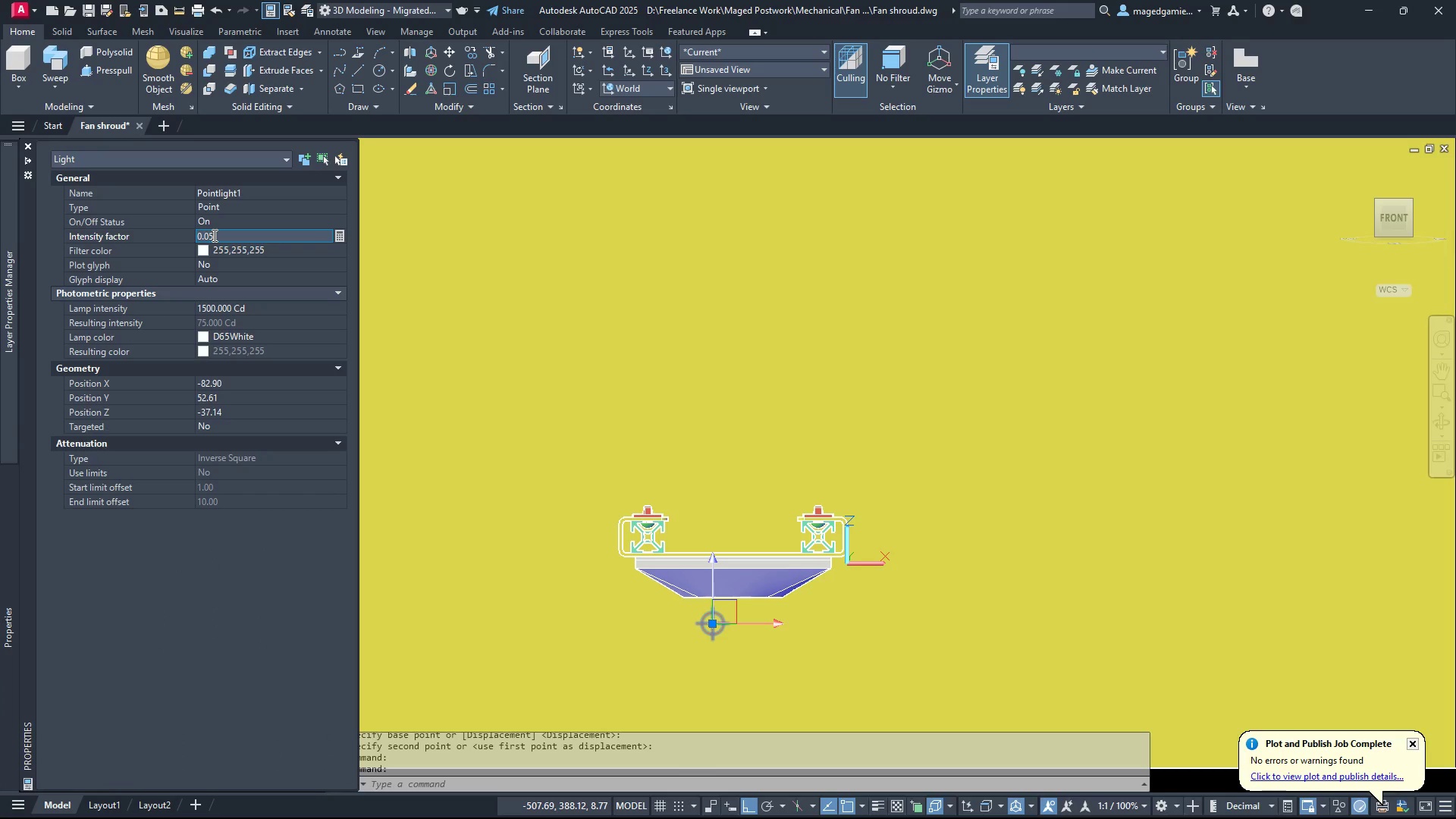 
key(Backspace)
 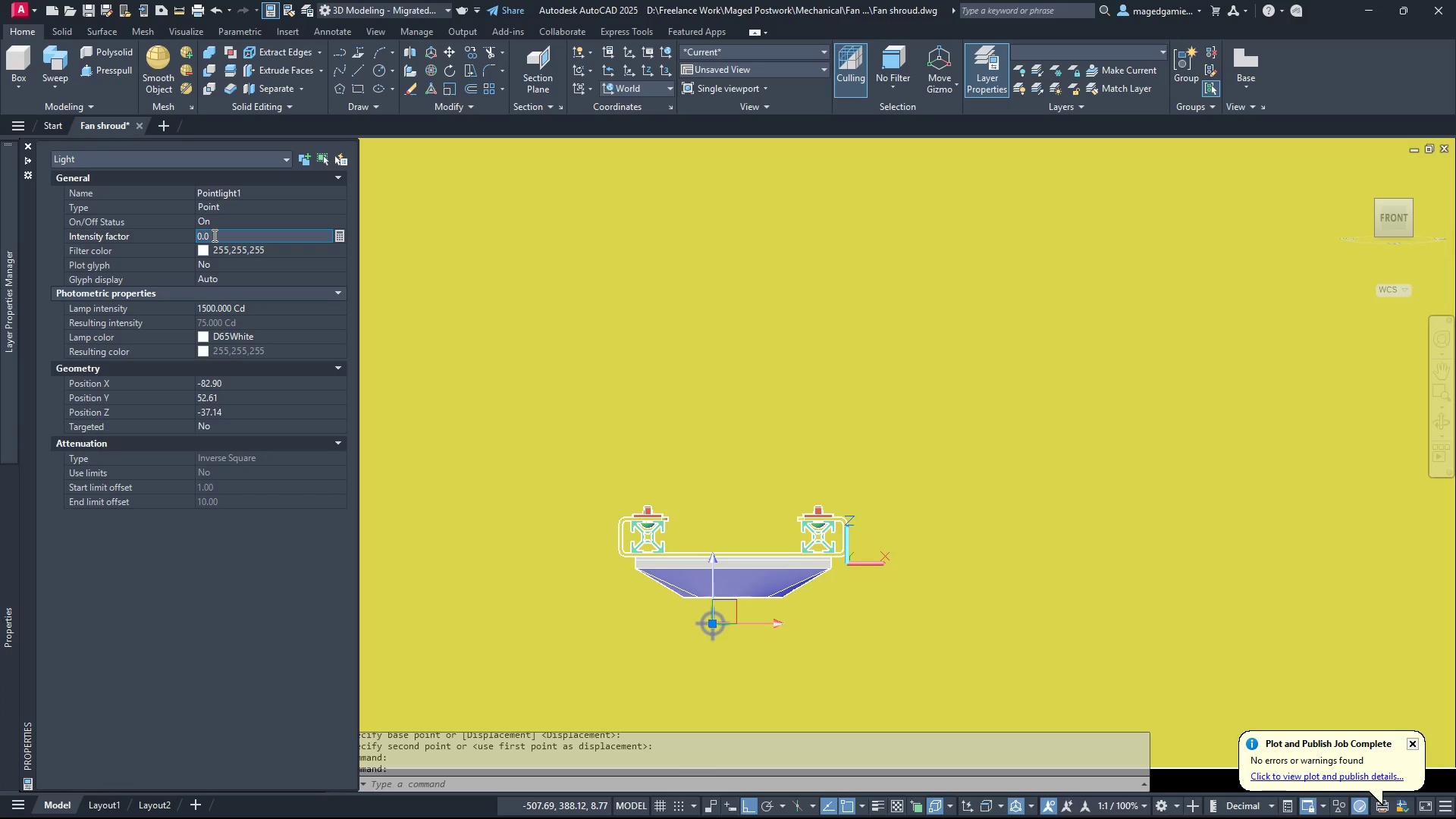 
key(1)
 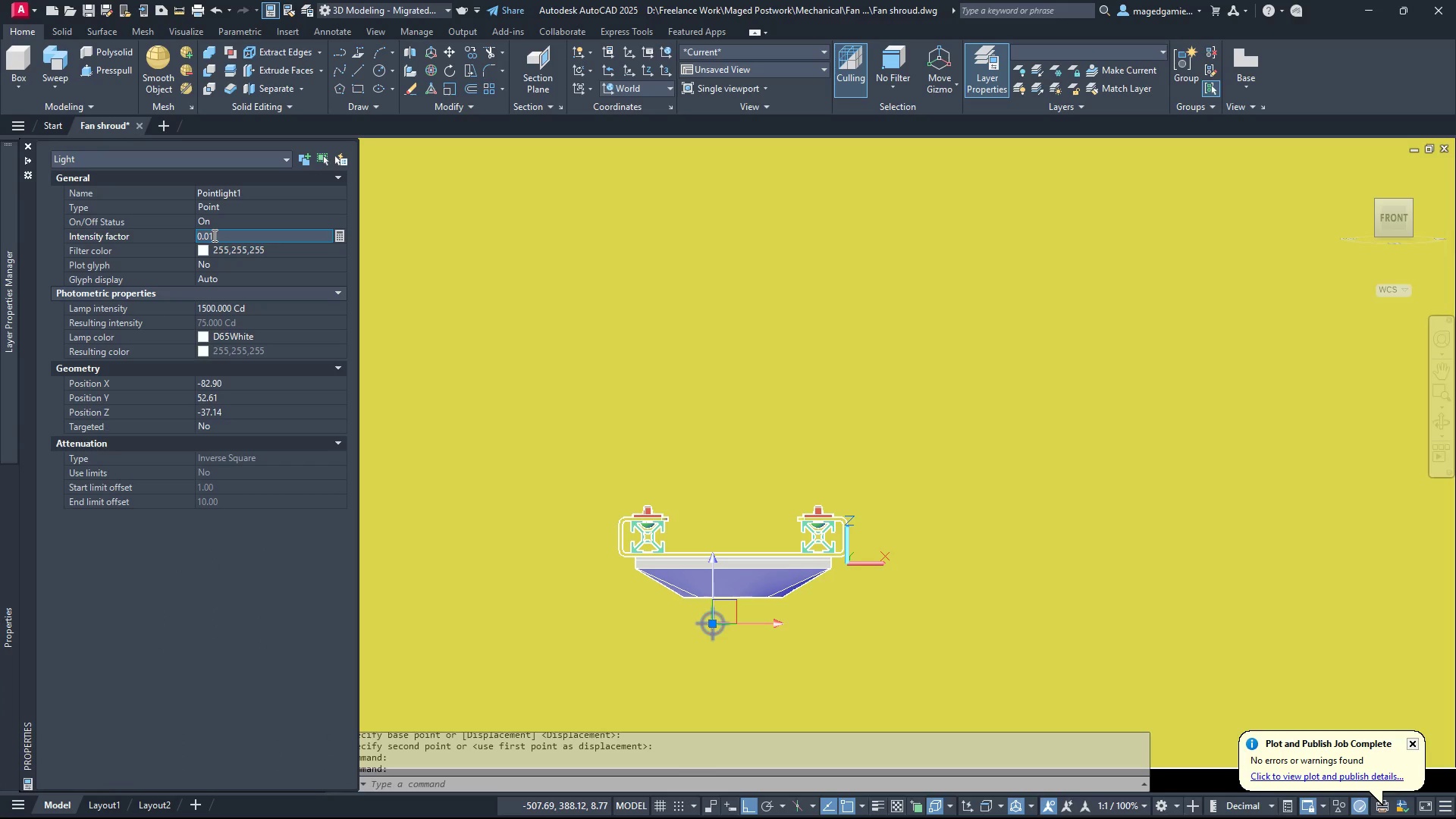 
key(Enter)
 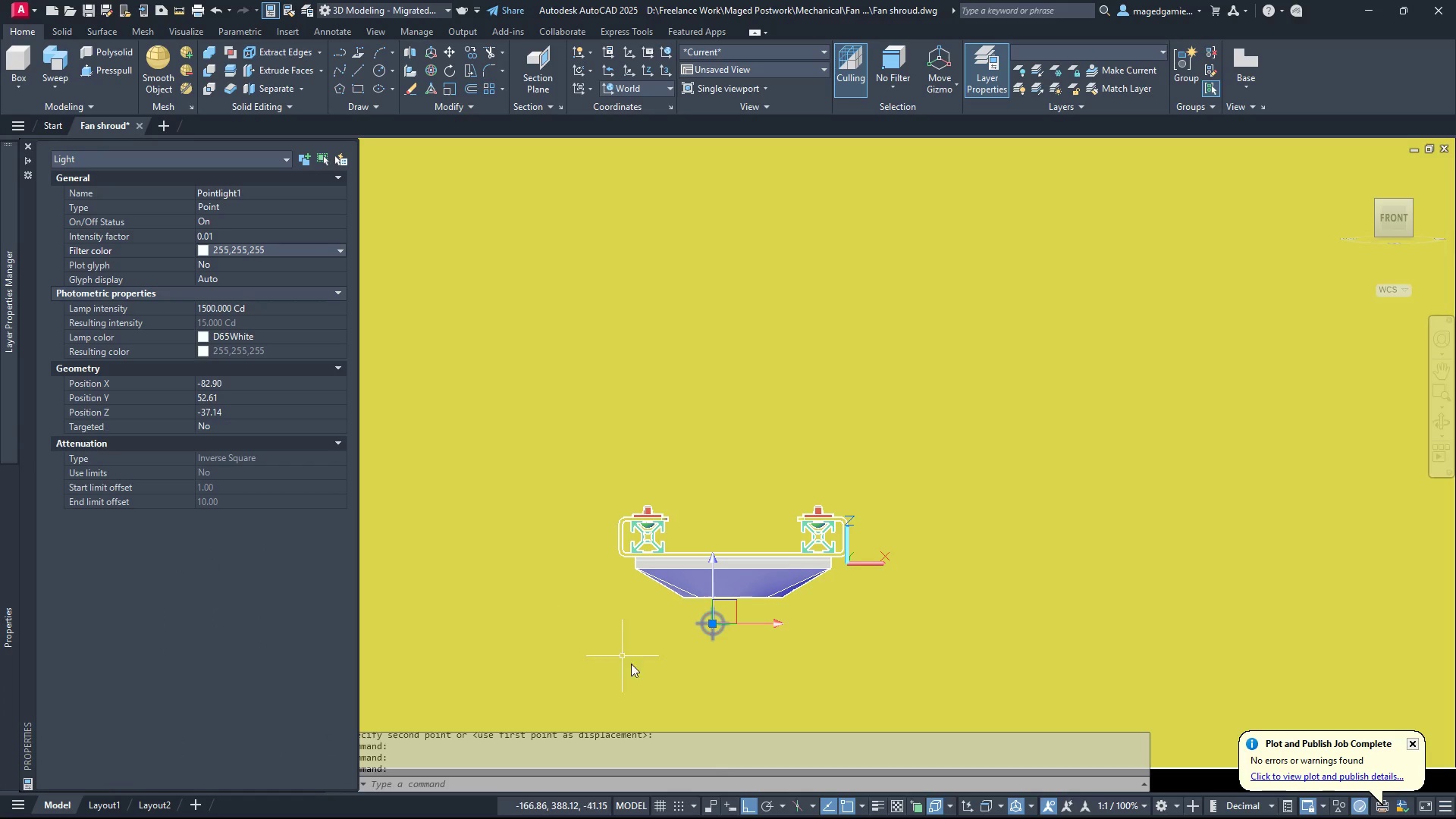 
scroll: coordinate [747, 567], scroll_direction: up, amount: 4.0
 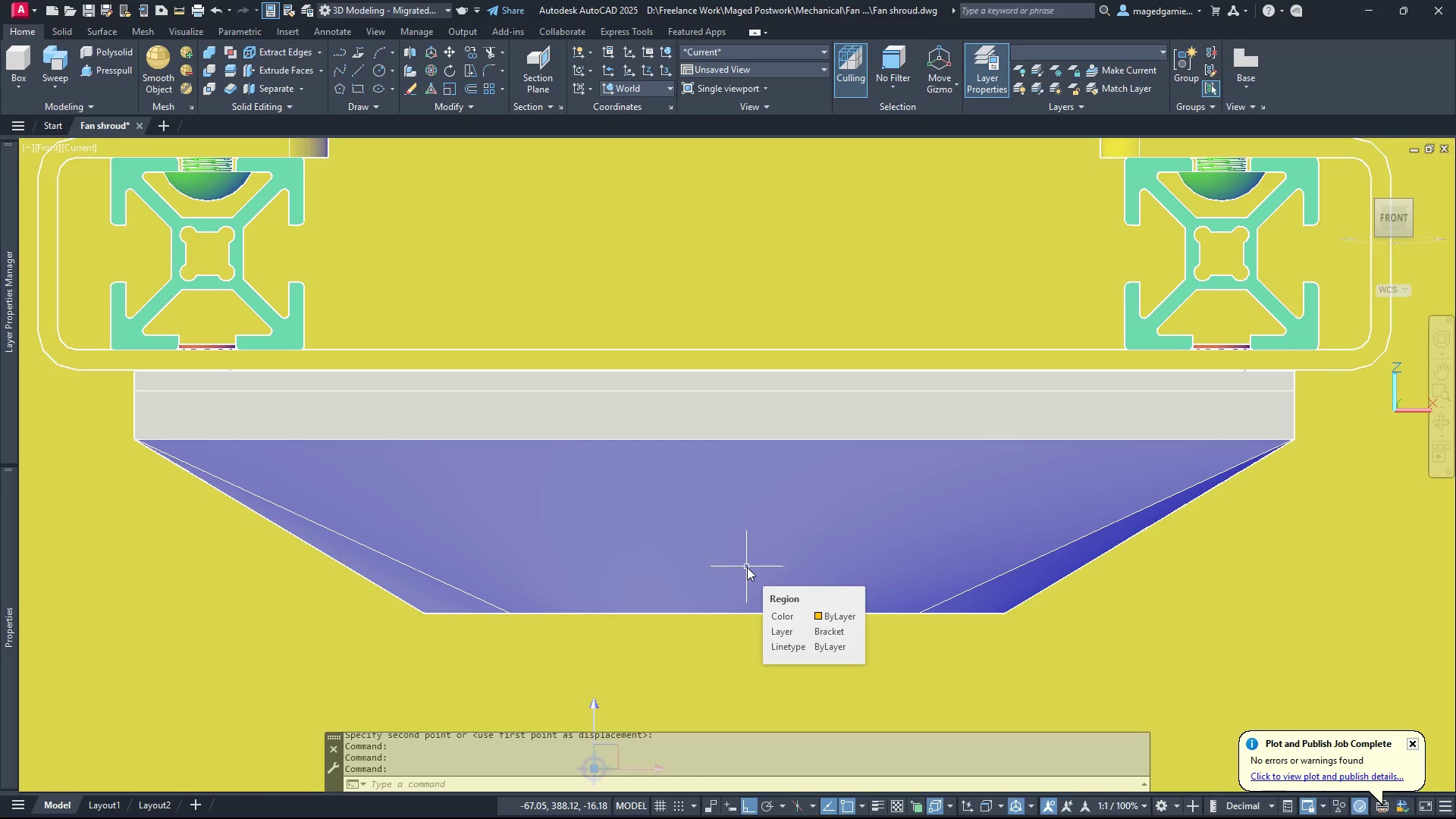 
scroll: coordinate [679, 568], scroll_direction: down, amount: 2.0
 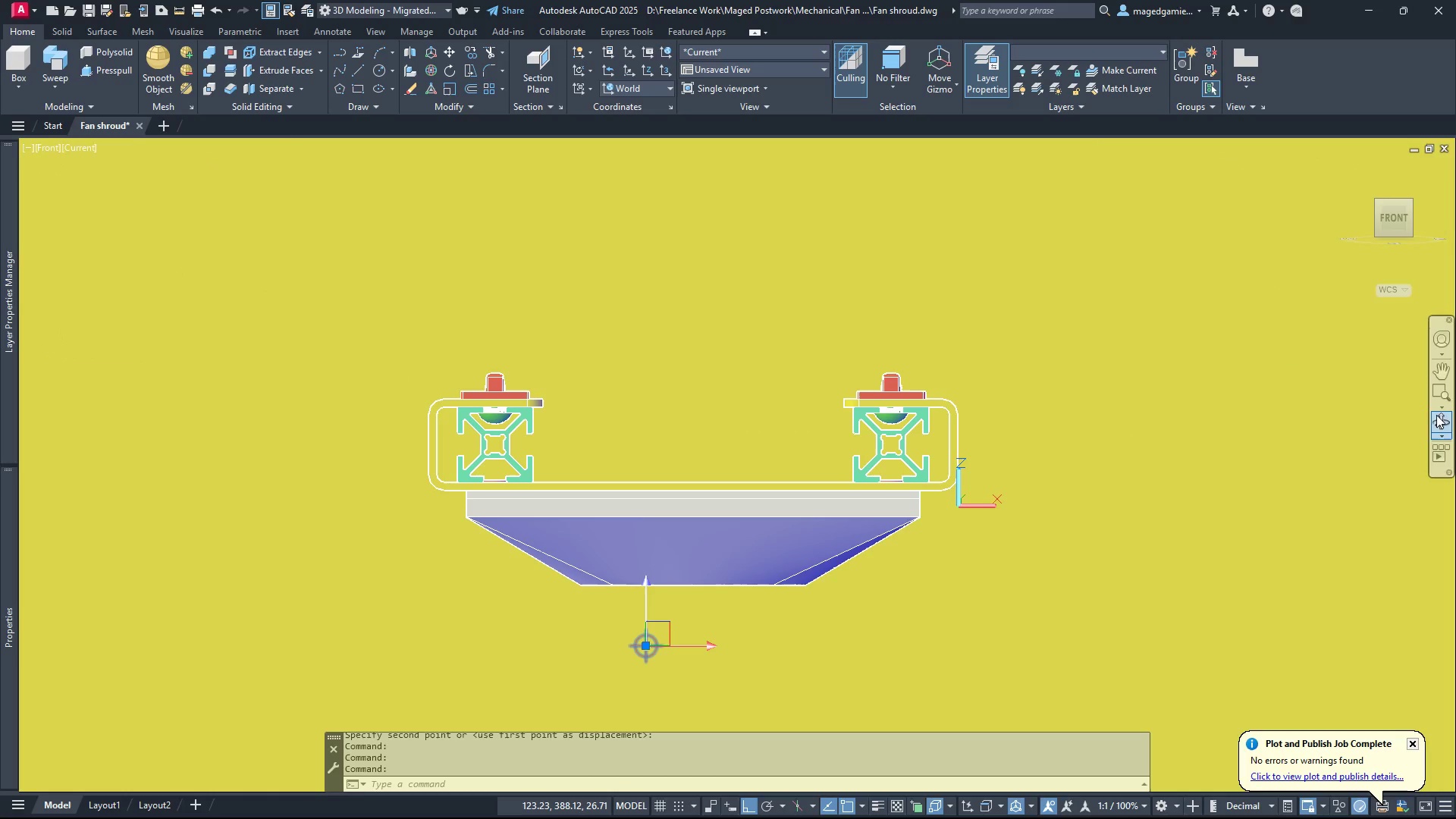 
left_click([1447, 419])
 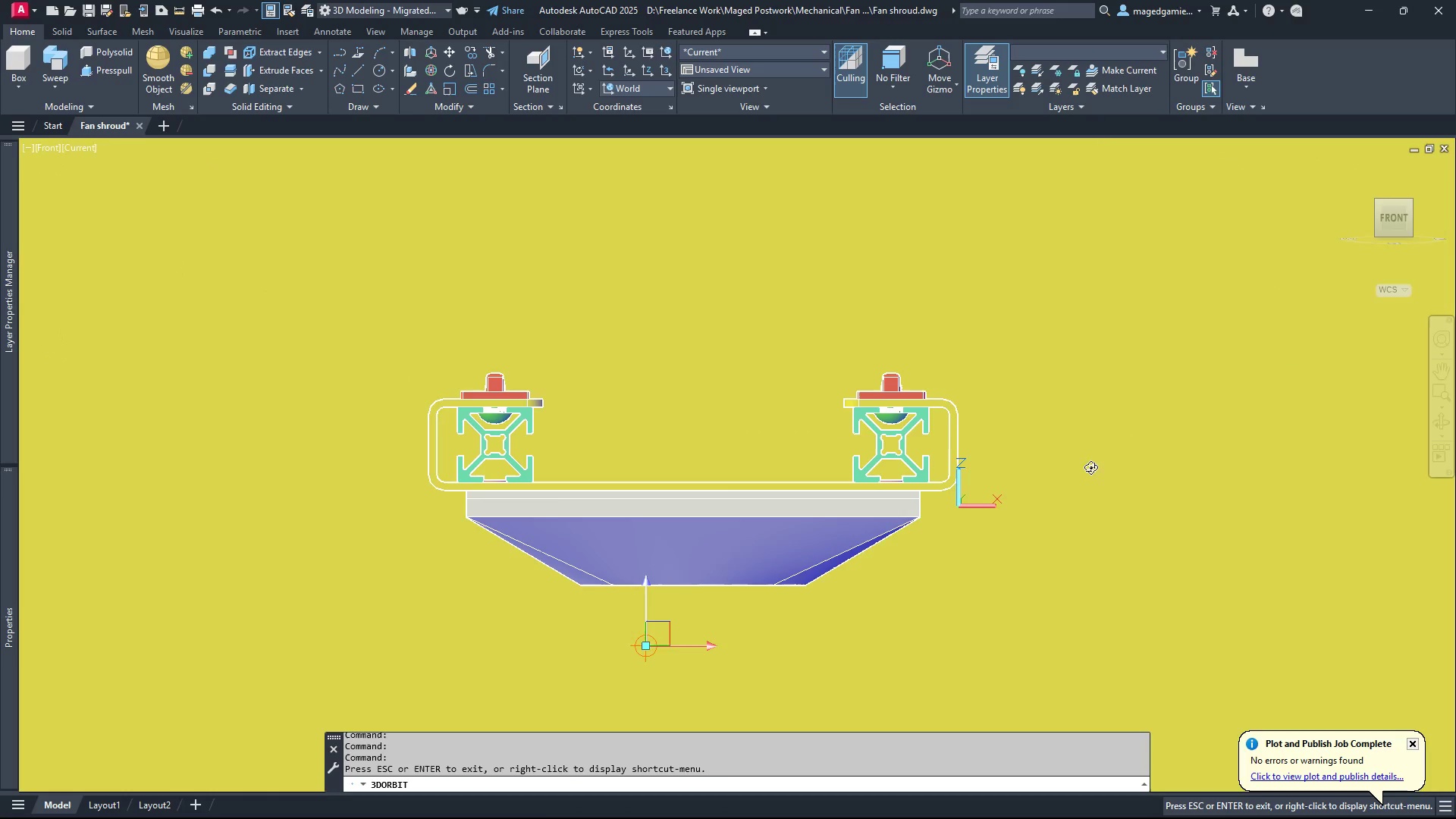 
left_click_drag(start_coordinate=[1081, 469], to_coordinate=[826, 486])
 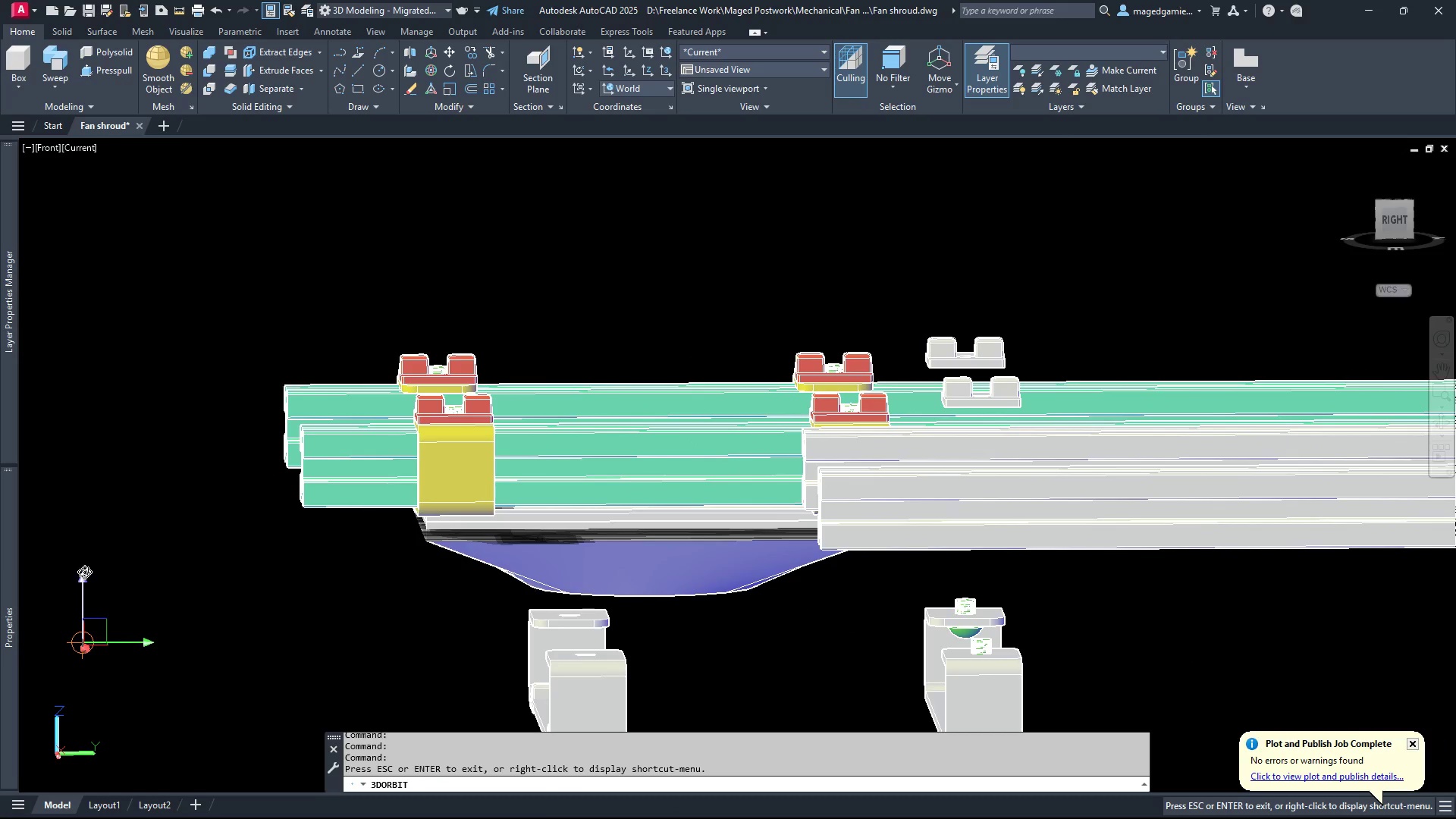 
right_click([105, 550])
 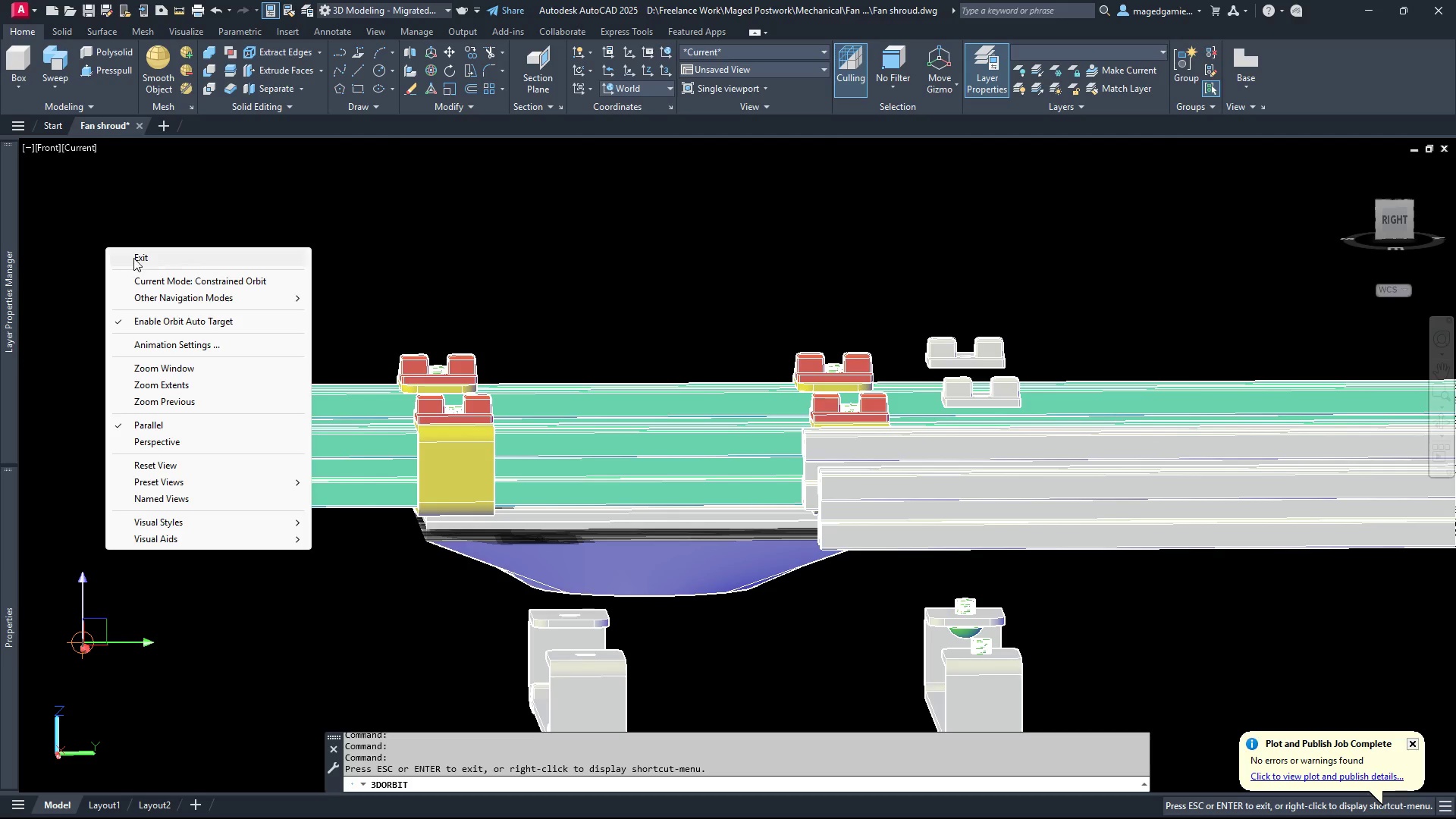 
left_click([134, 255])
 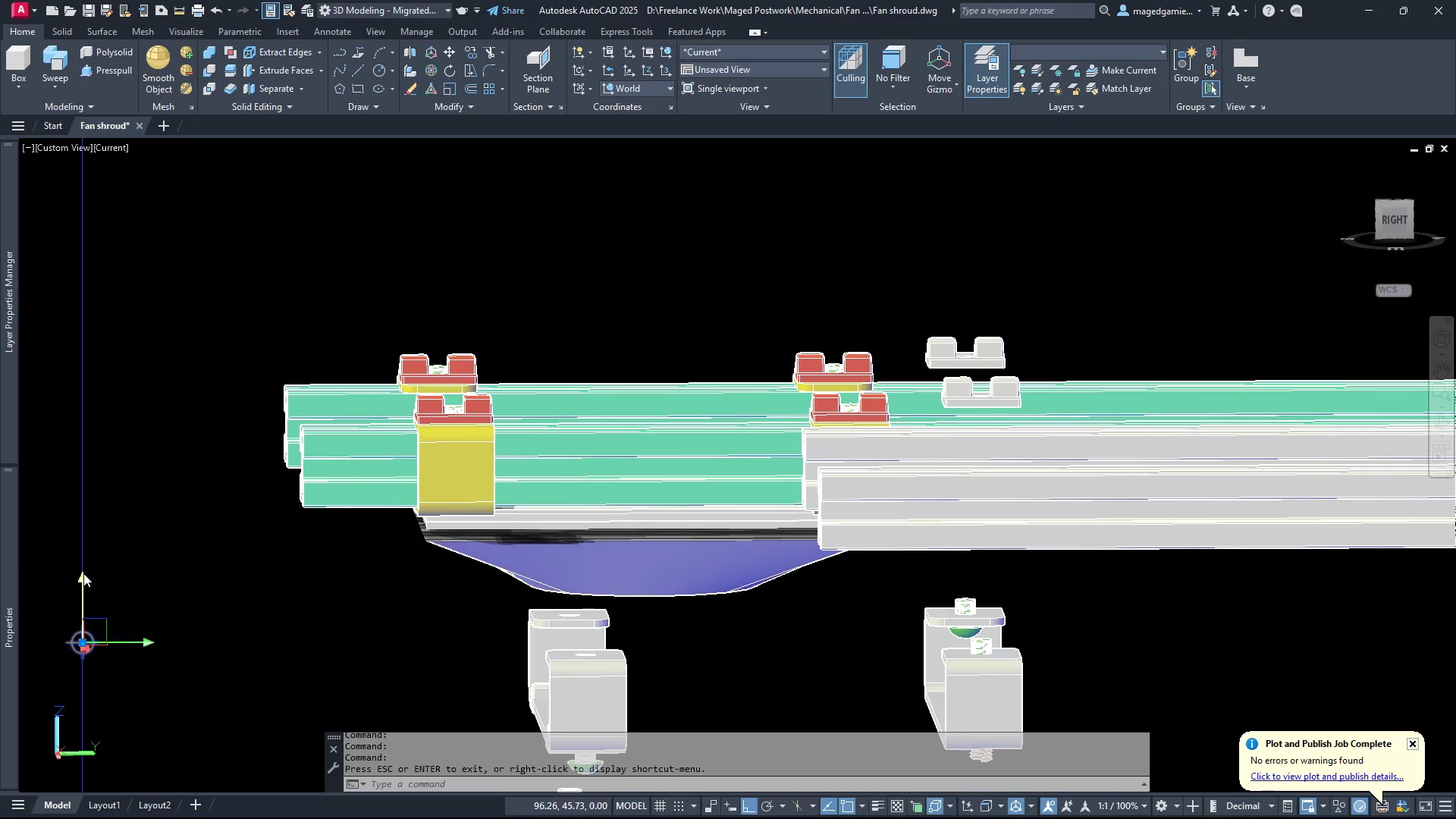 
left_click_drag(start_coordinate=[83, 576], to_coordinate=[83, 642])
 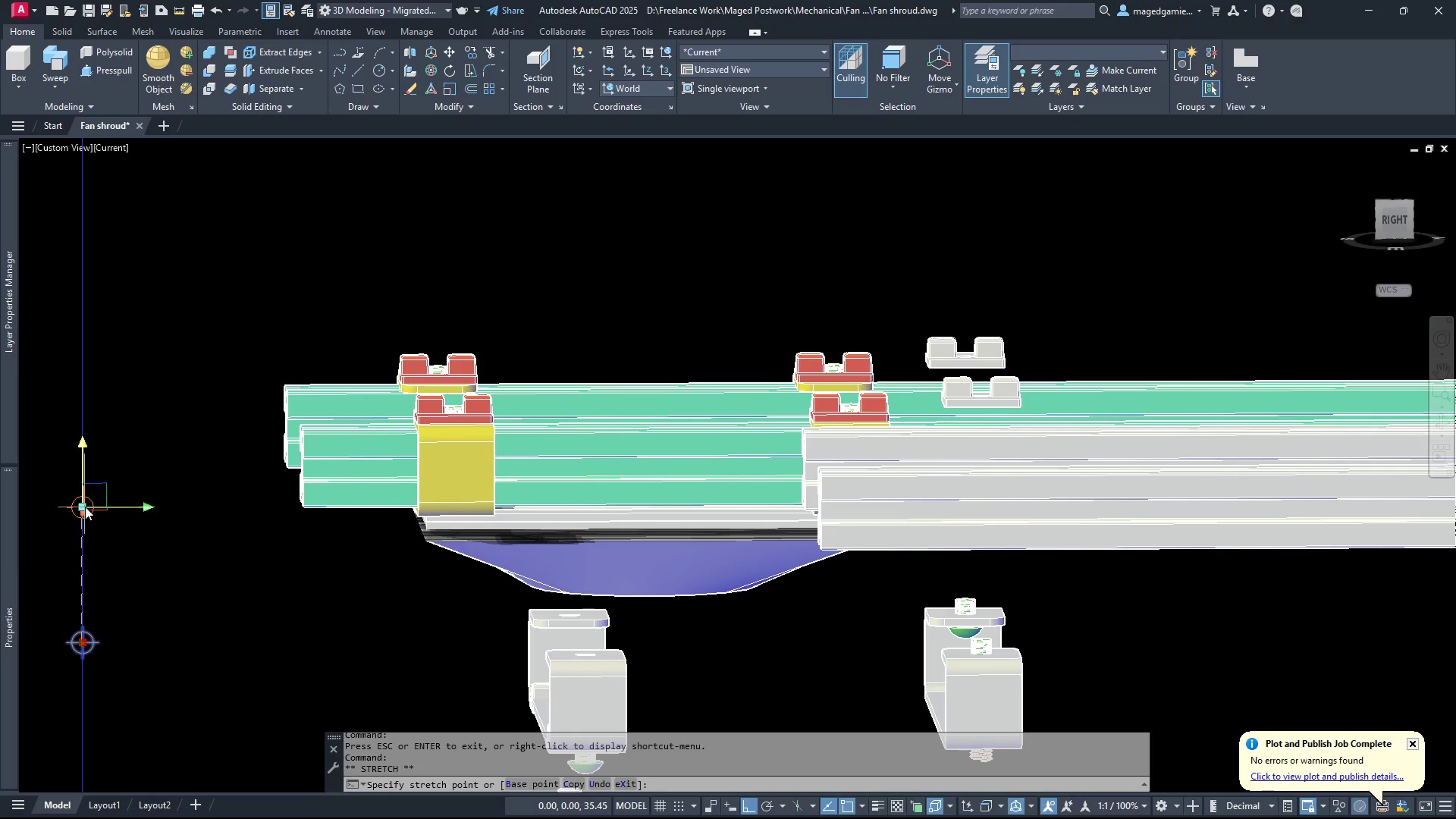 
left_click([85, 501])
 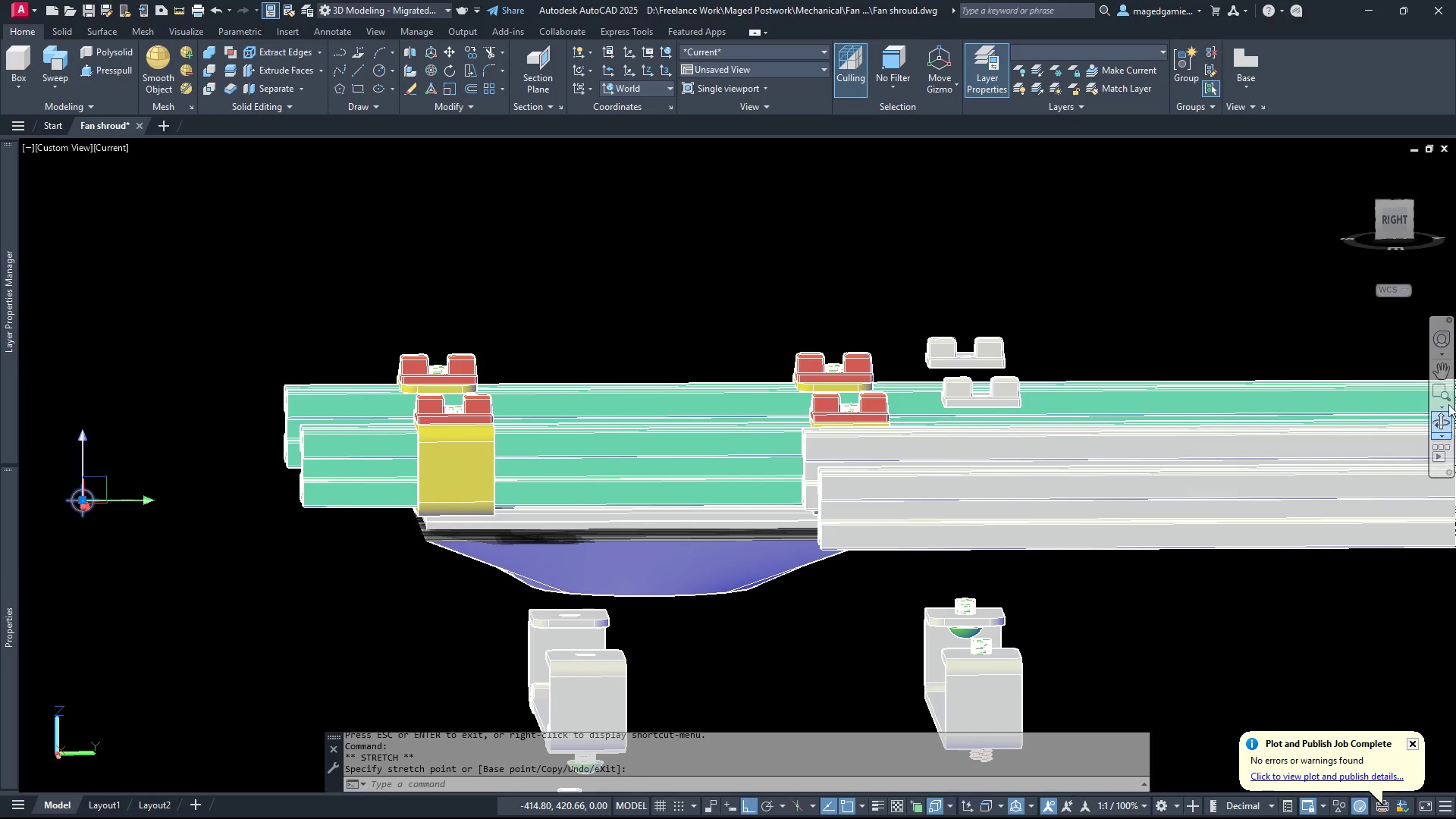 
left_click([1389, 220])
 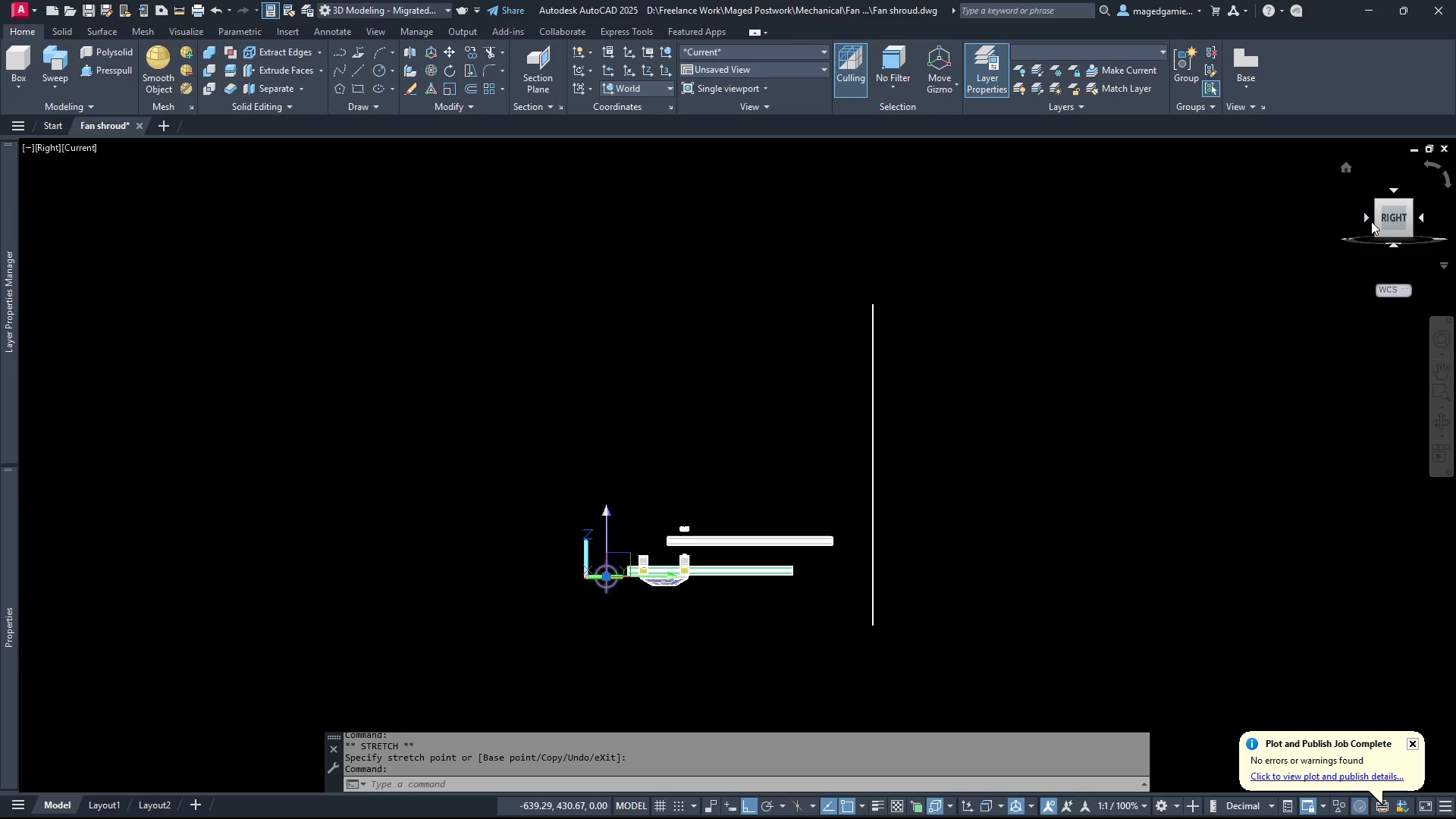 
left_click([1367, 220])
 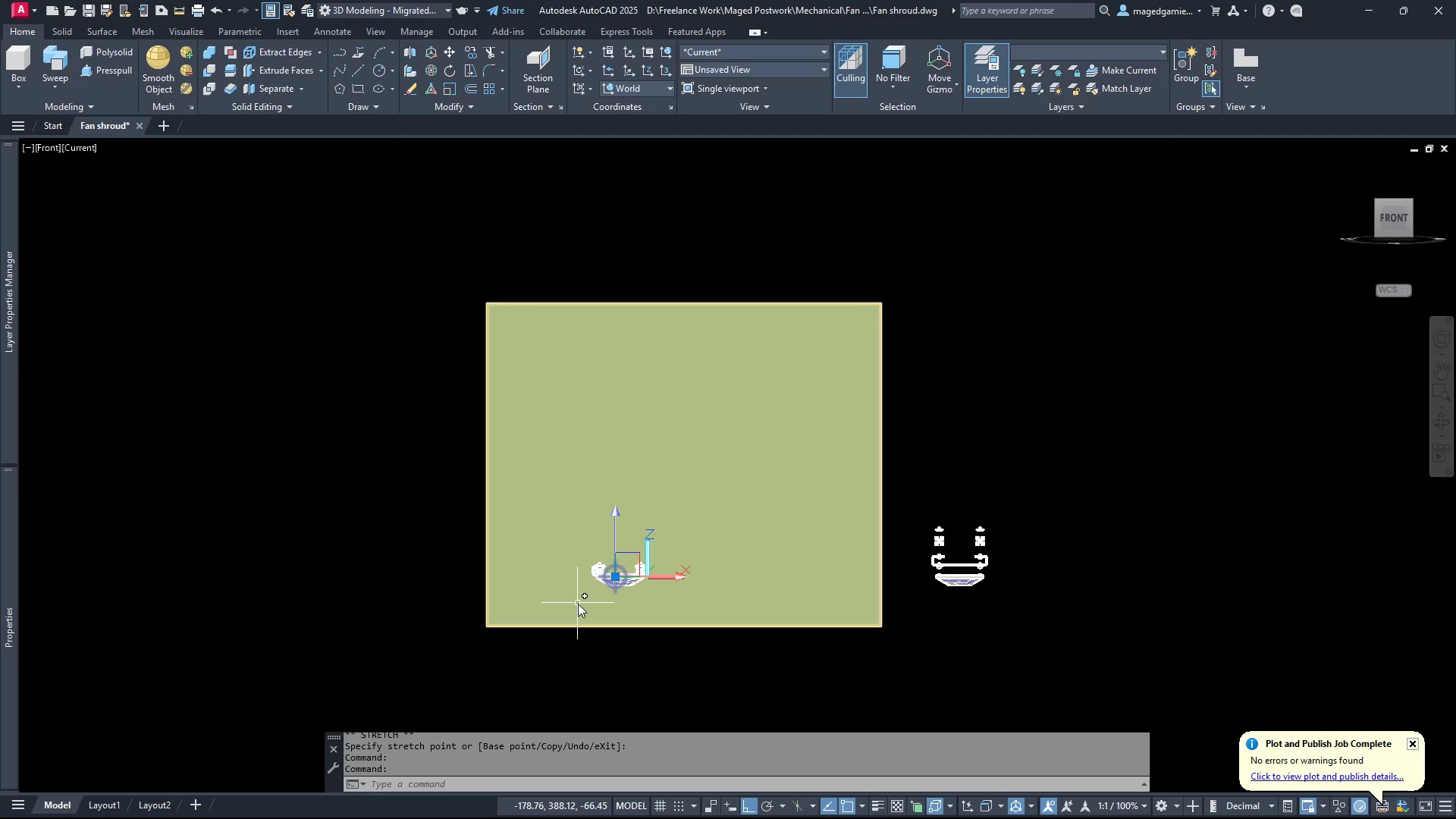 
scroll: coordinate [694, 576], scroll_direction: up, amount: 8.0
 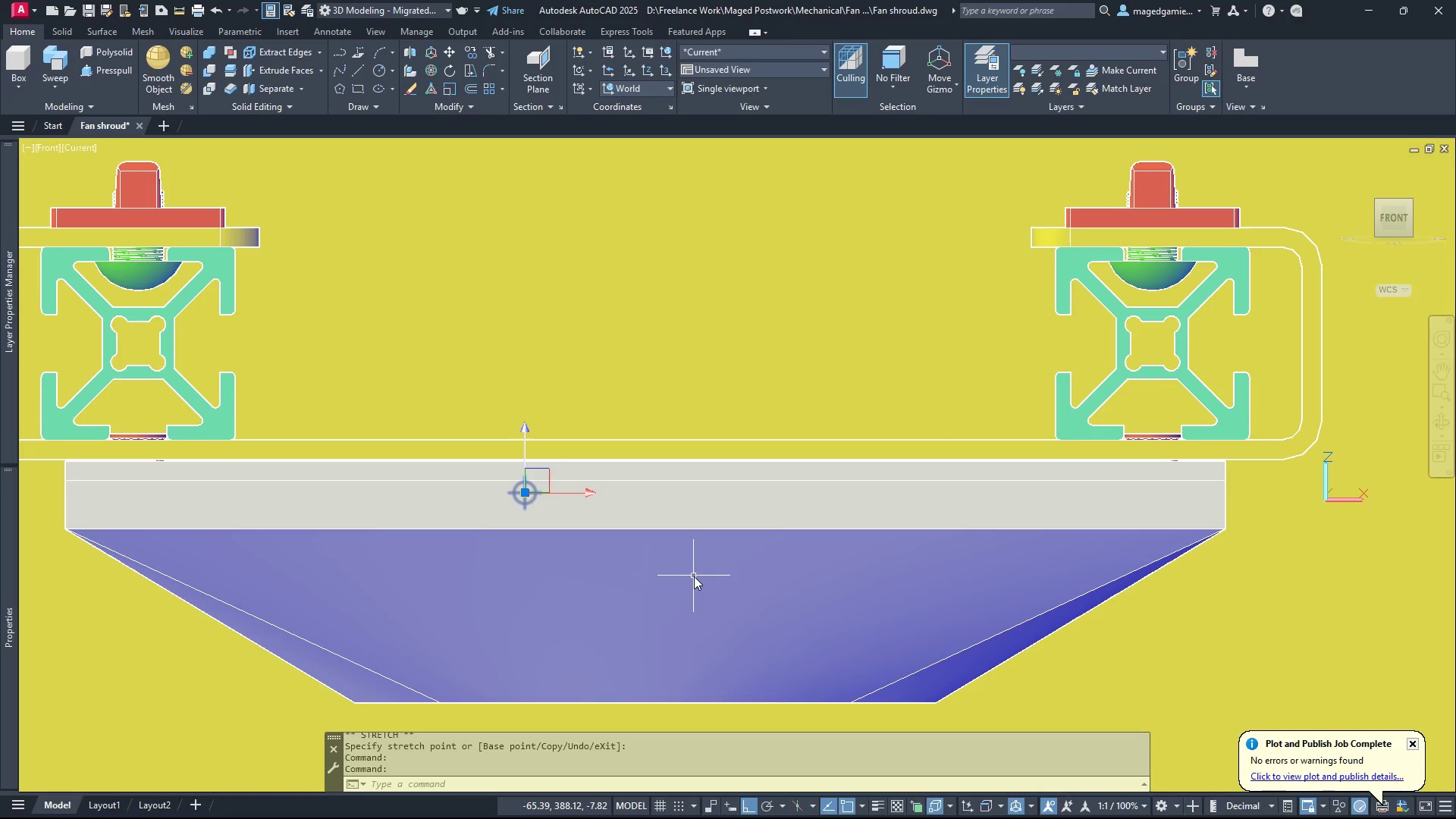 
hold_key(key=Escape, duration=0.31)
 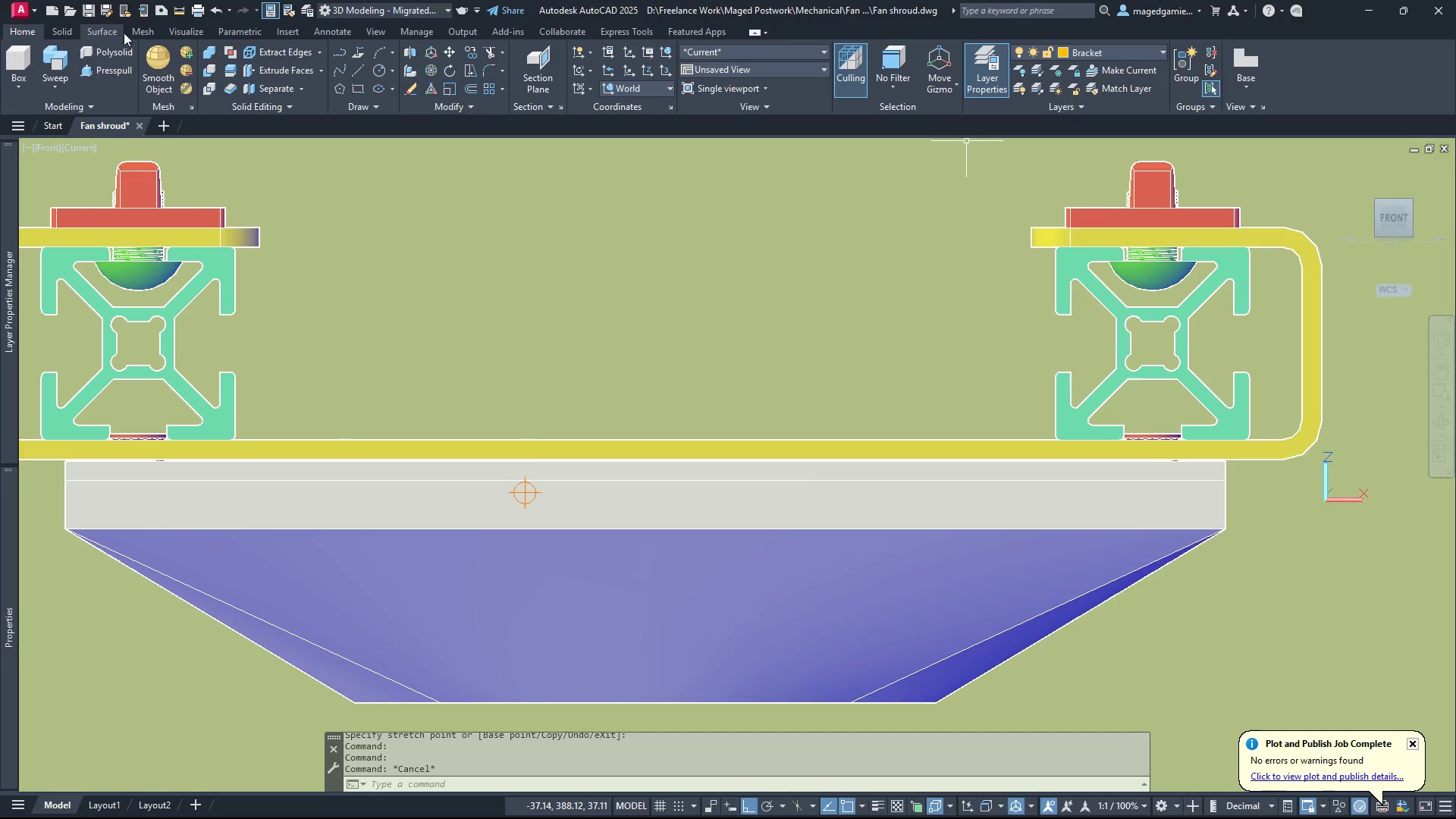 
left_click([181, 30])
 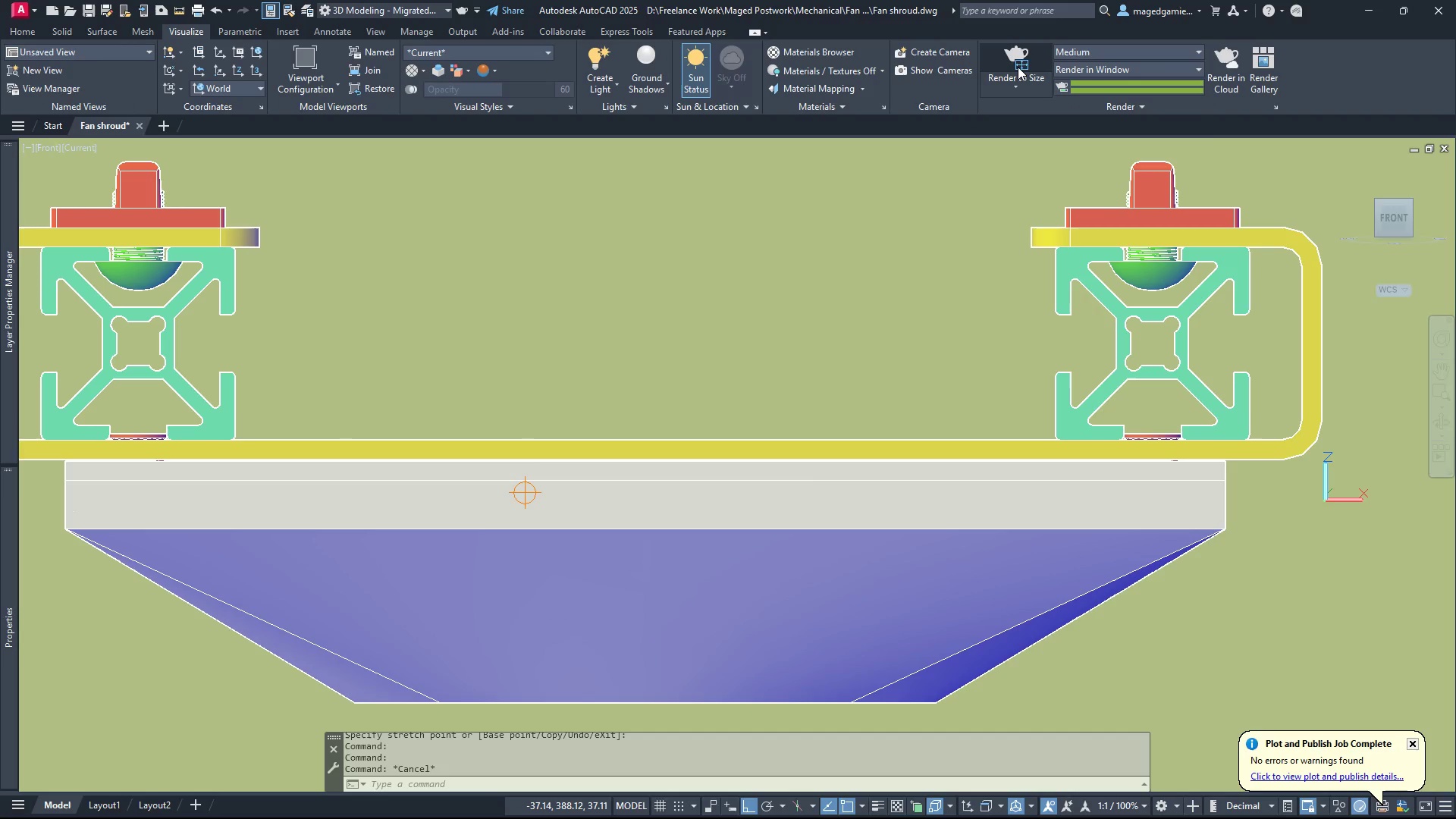 
left_click([1018, 64])
 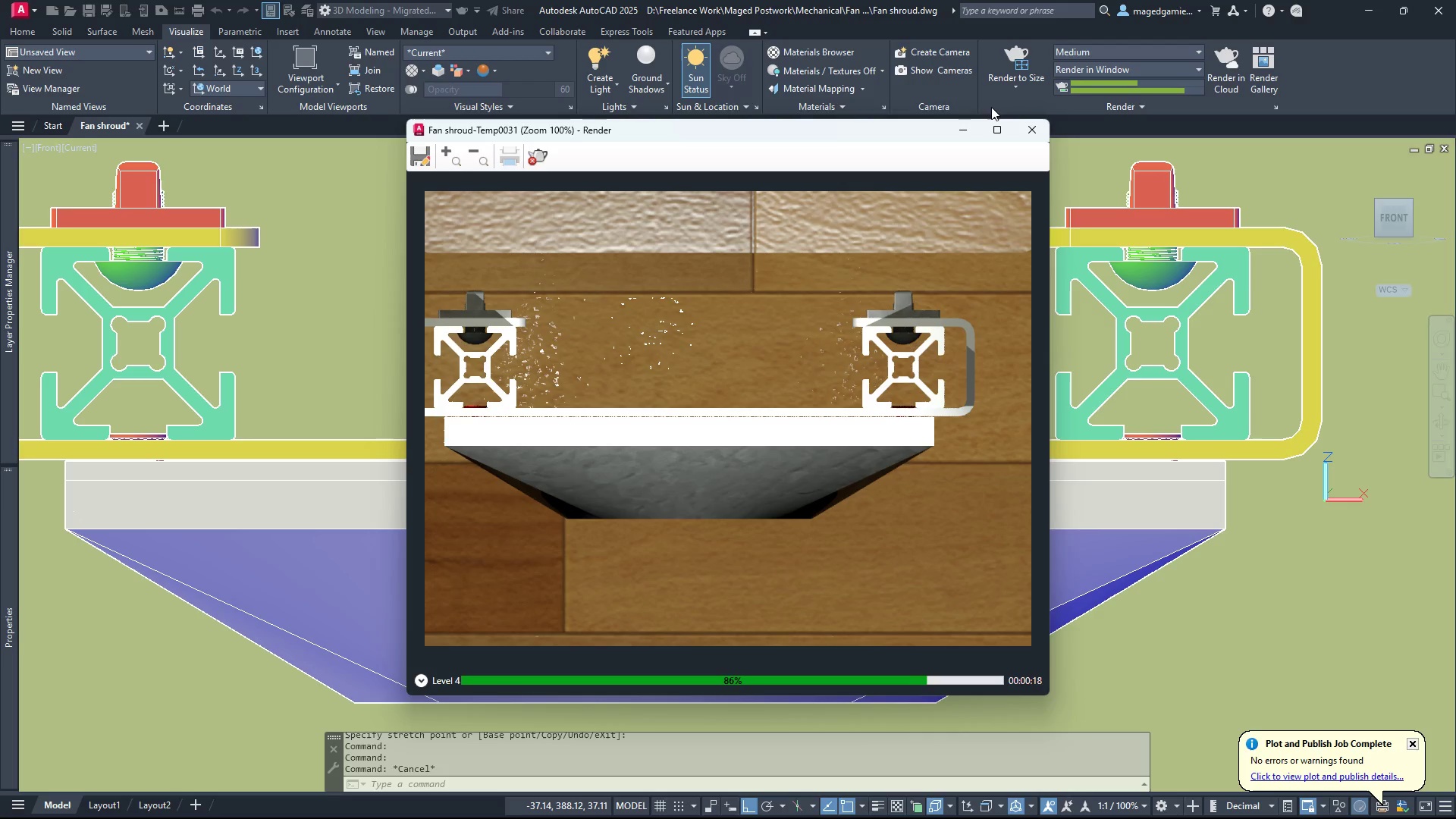 
wait(23.44)
 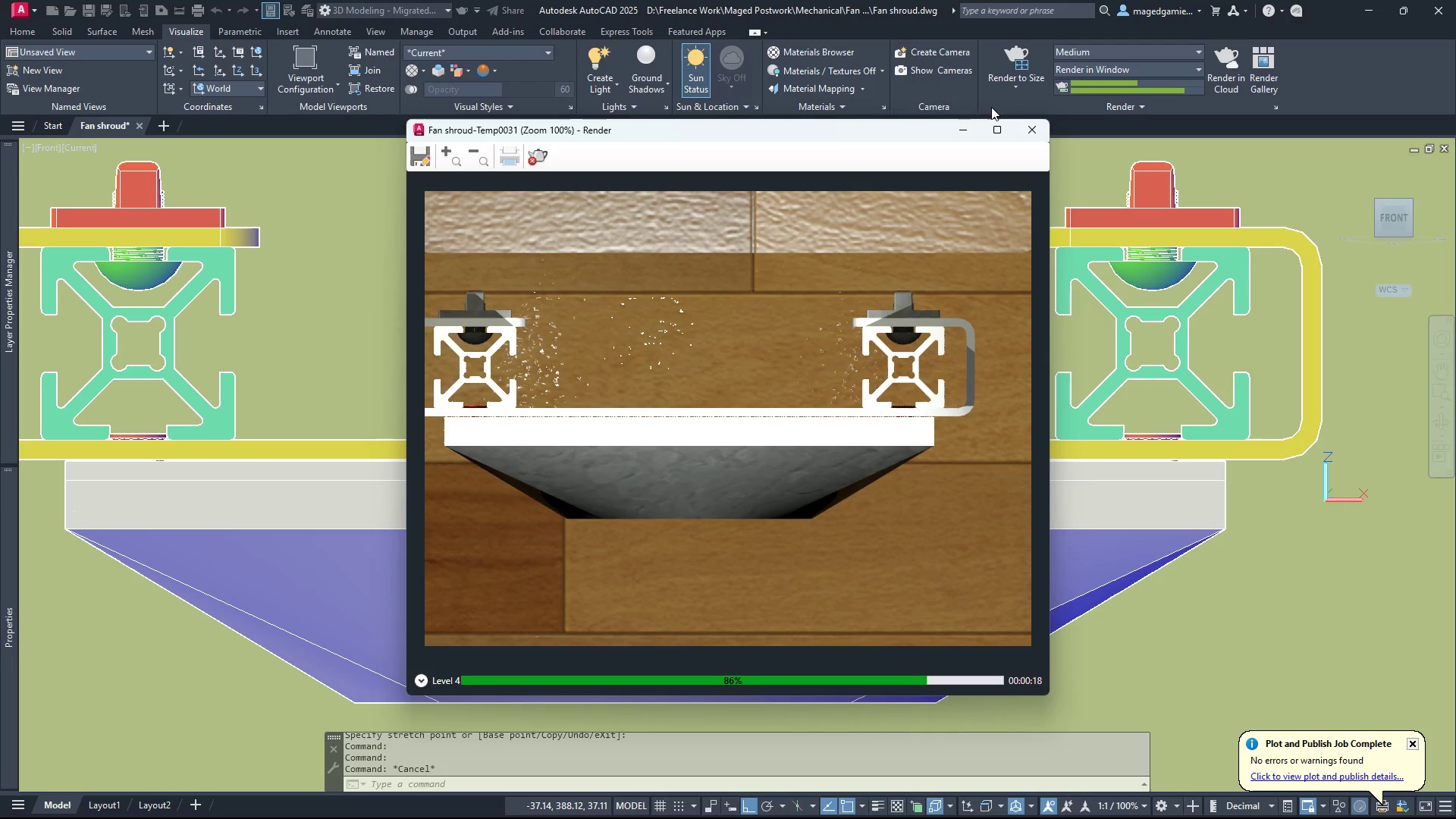 
scroll: coordinate [1013, 453], scroll_direction: down, amount: 1.0
 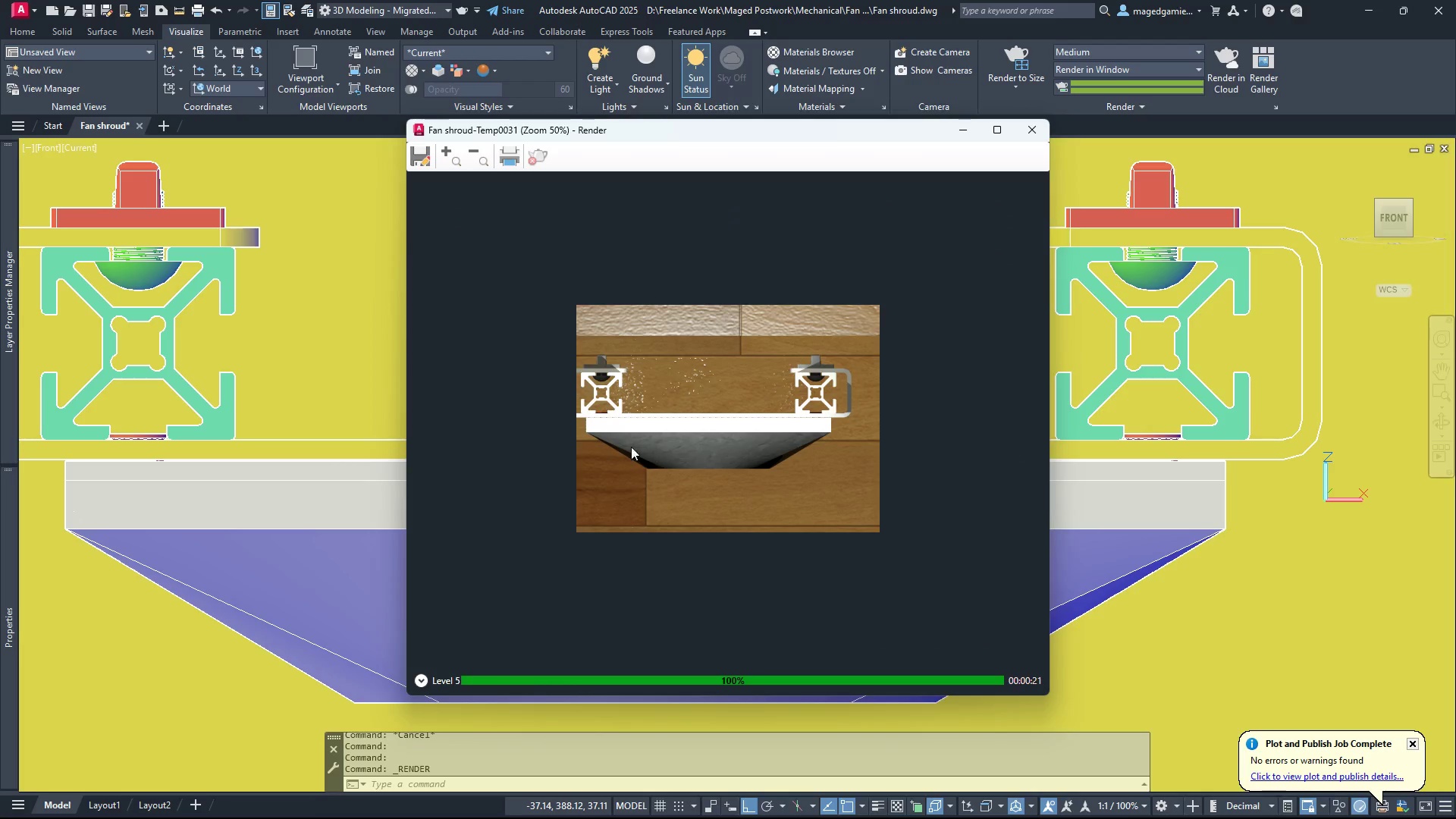 
scroll: coordinate [600, 362], scroll_direction: up, amount: 2.0
 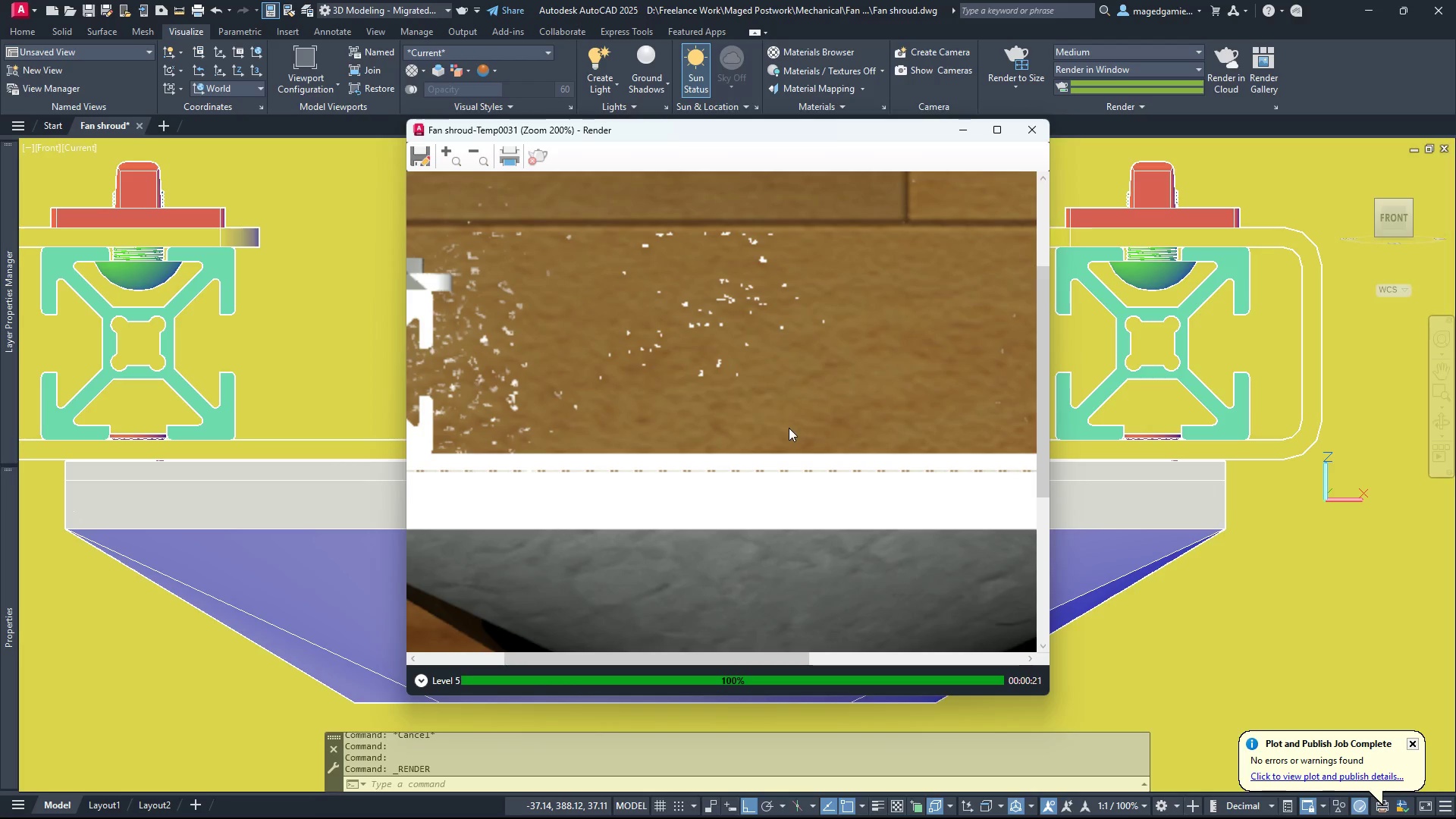 
scroll: coordinate [792, 431], scroll_direction: down, amount: 1.0
 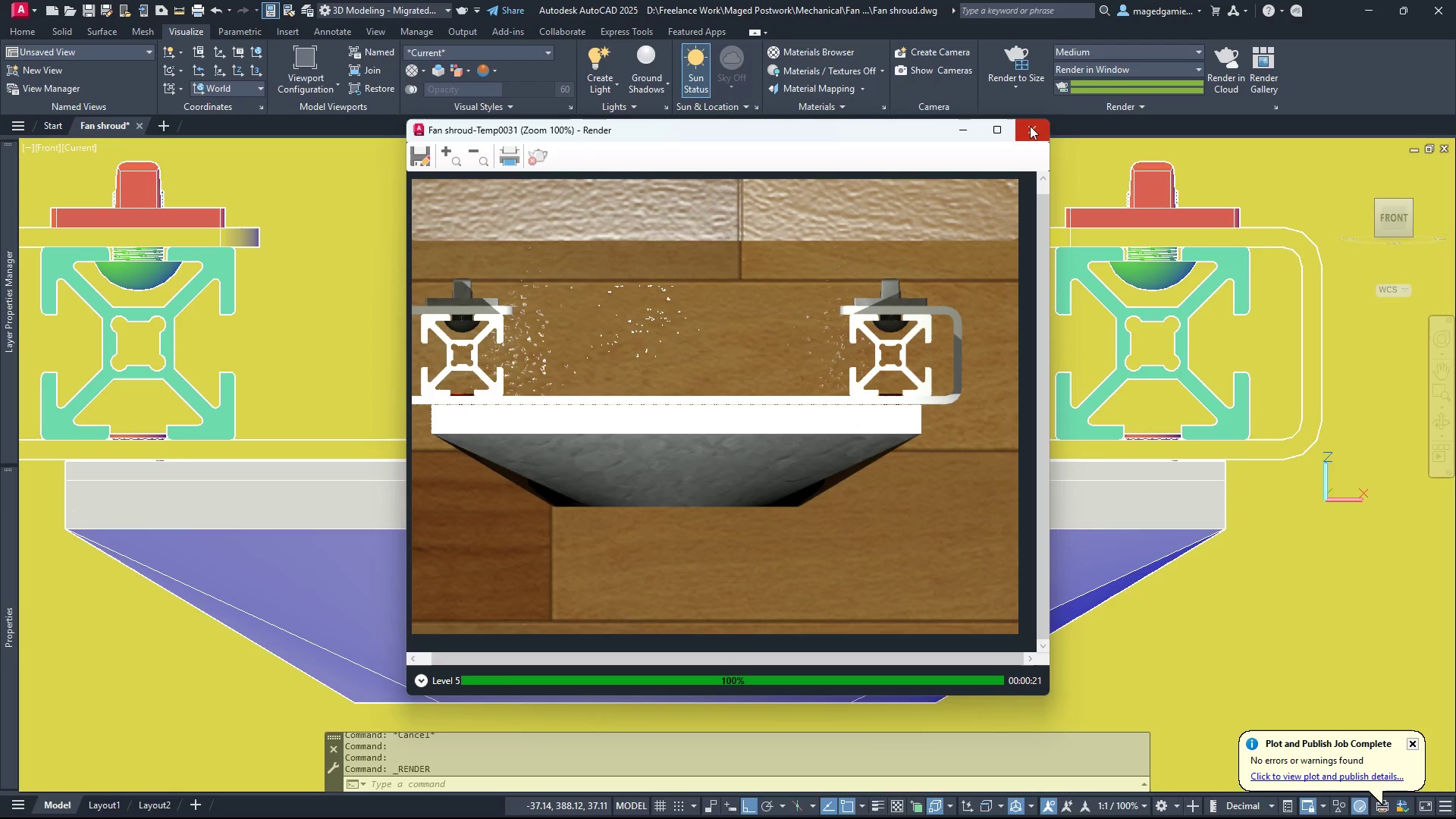 
wait(9.04)
 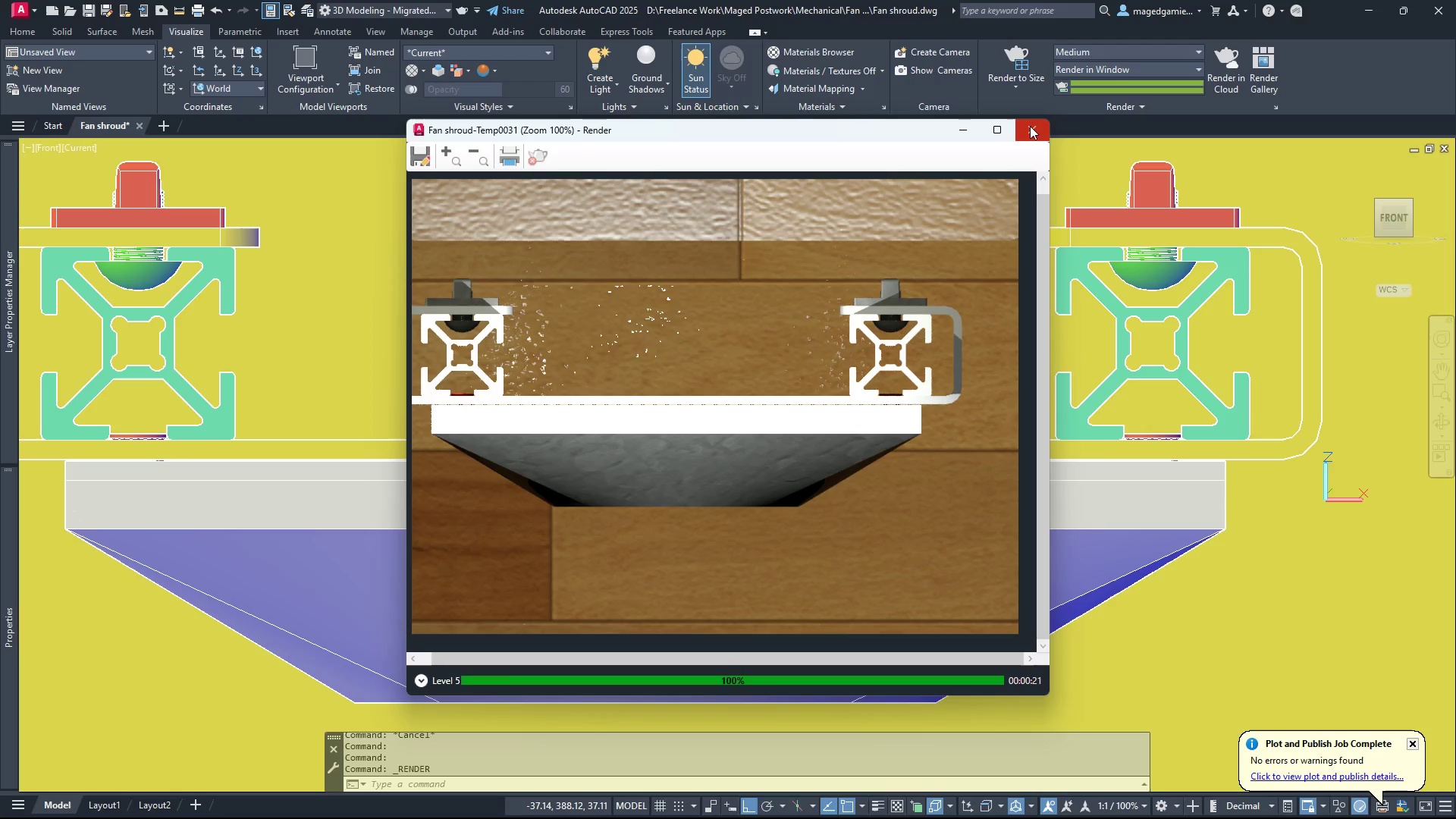 
left_click([1033, 126])
 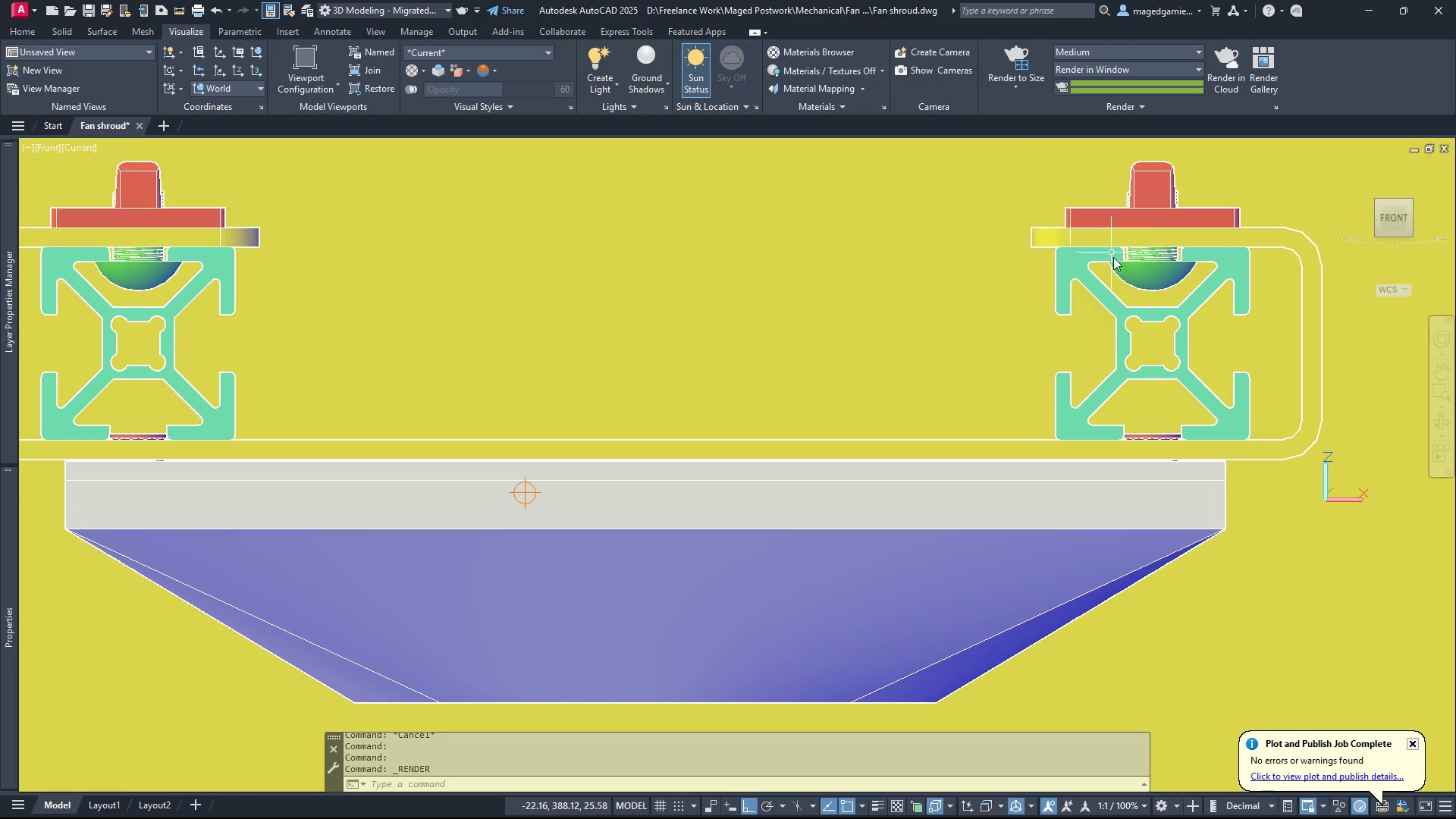 
scroll: coordinate [1109, 290], scroll_direction: down, amount: 1.0
 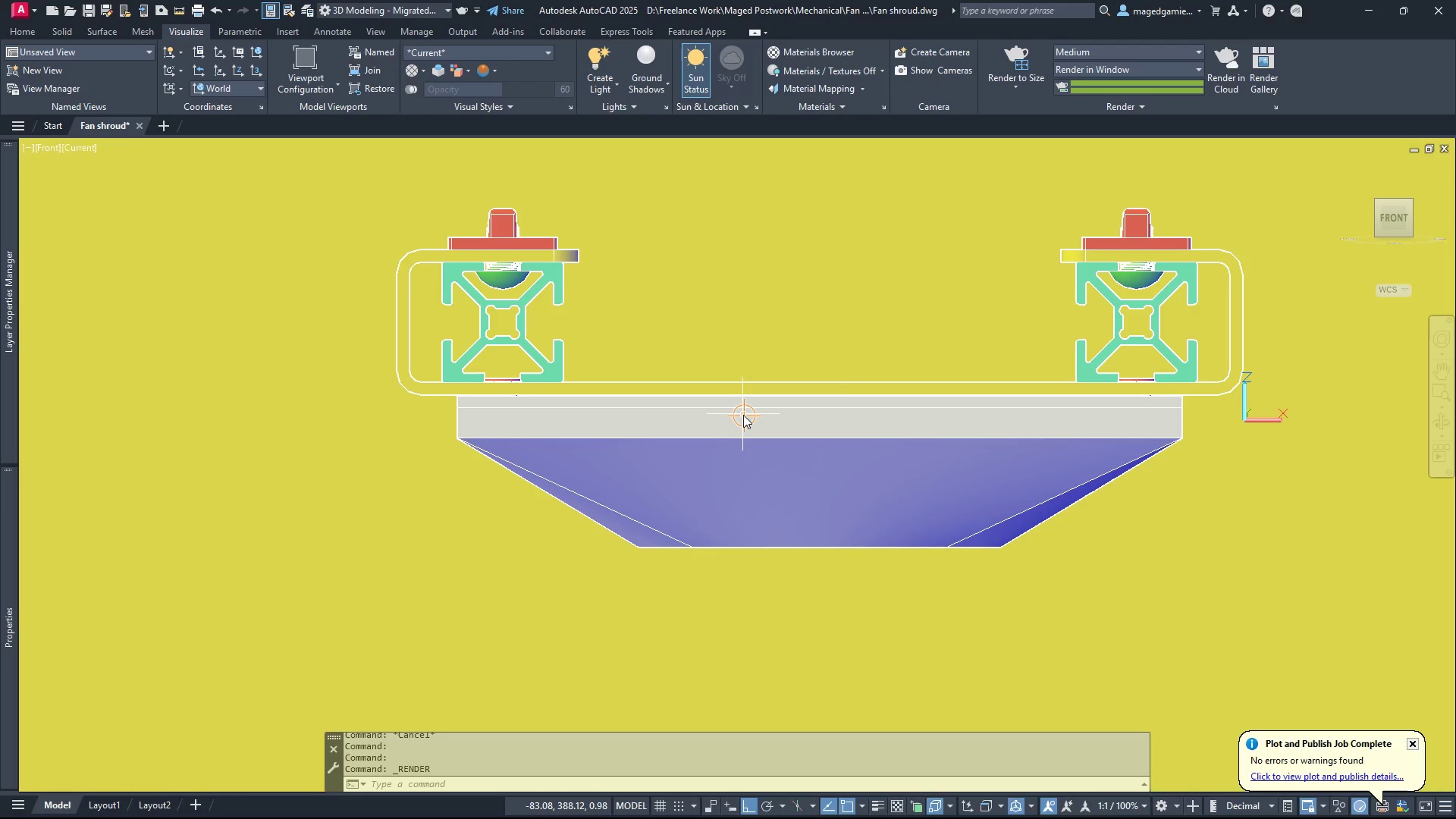 
left_click([743, 415])
 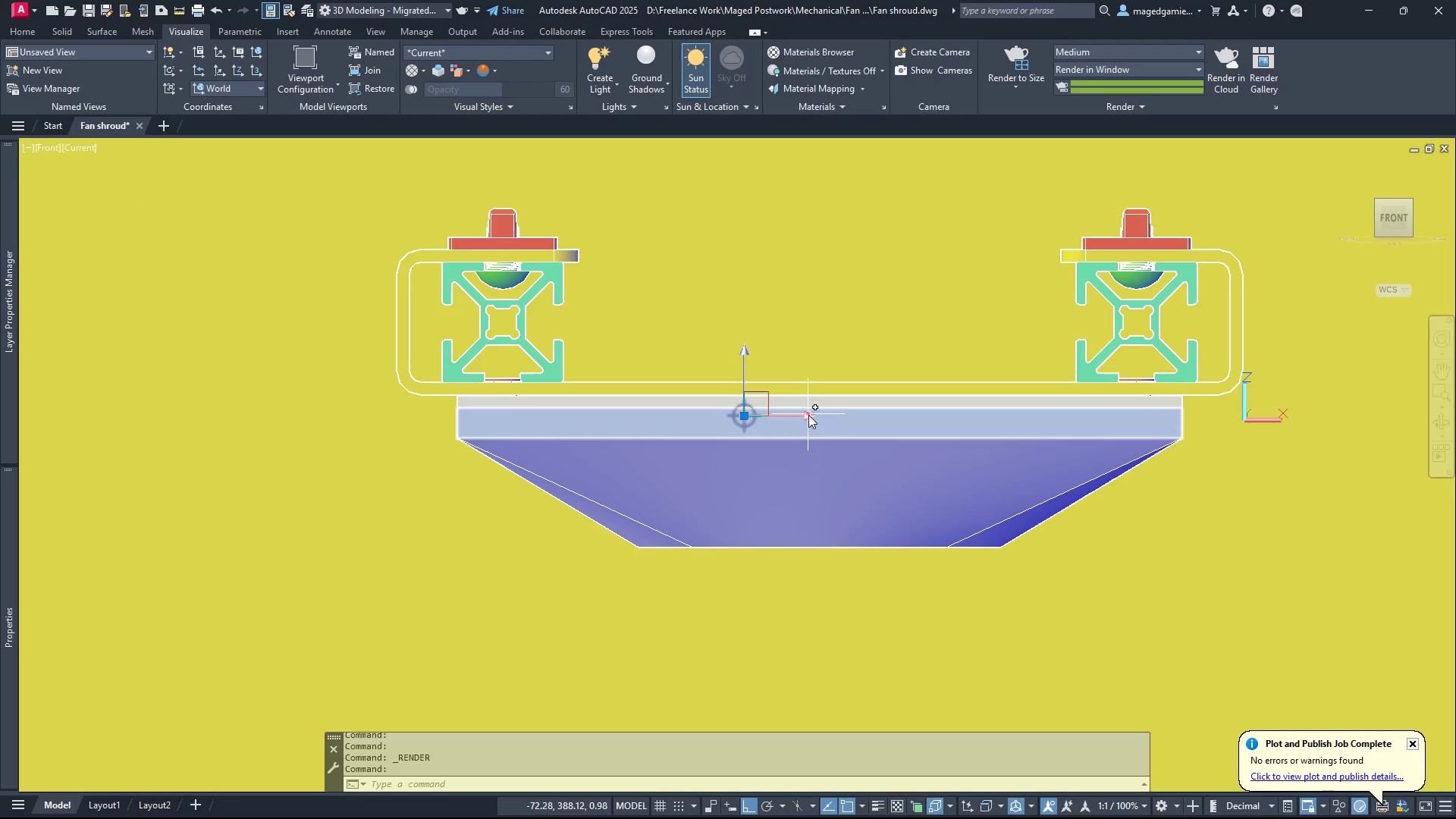 
left_click_drag(start_coordinate=[811, 416], to_coordinate=[745, 415])
 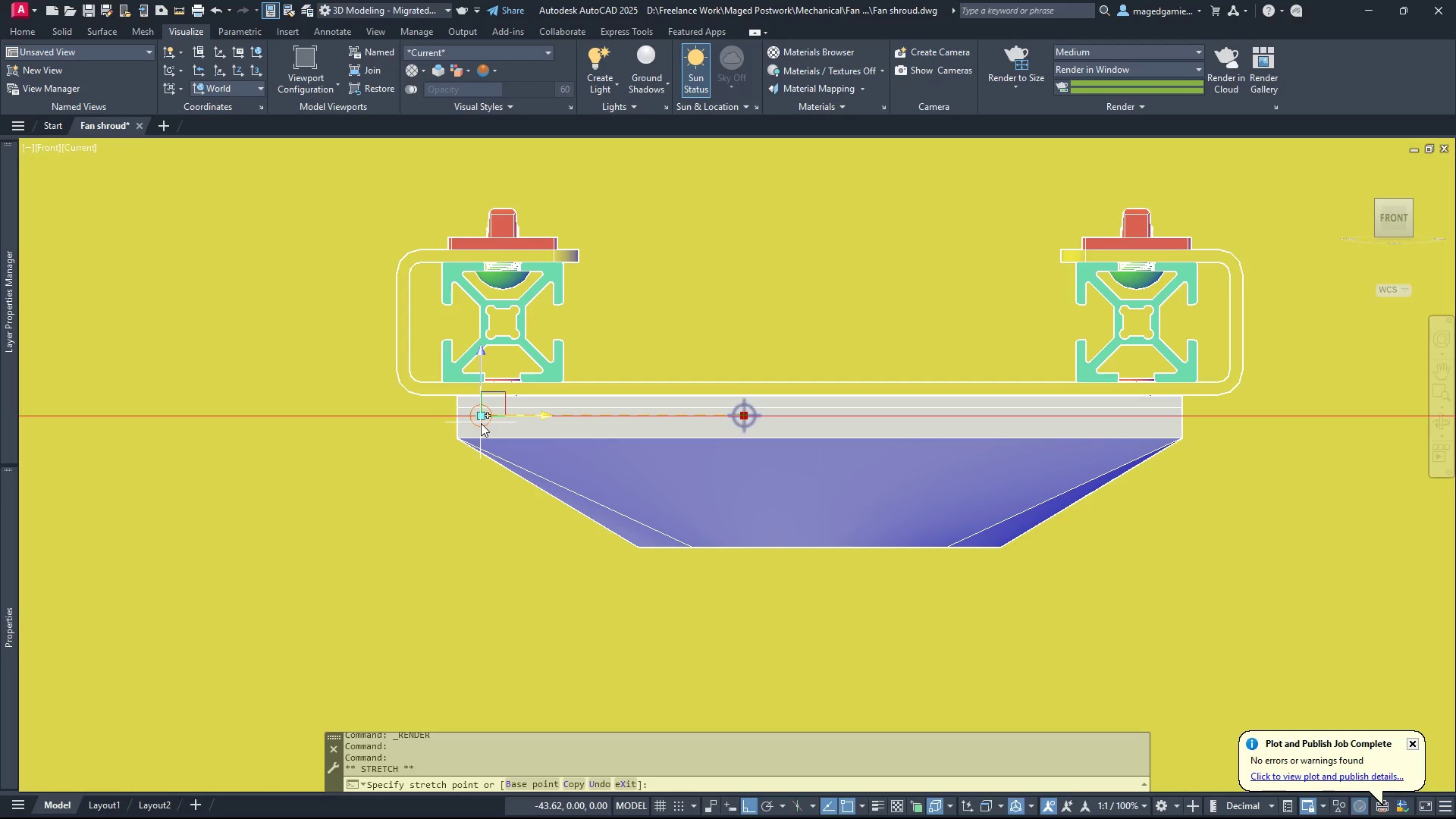 
left_click([481, 423])
 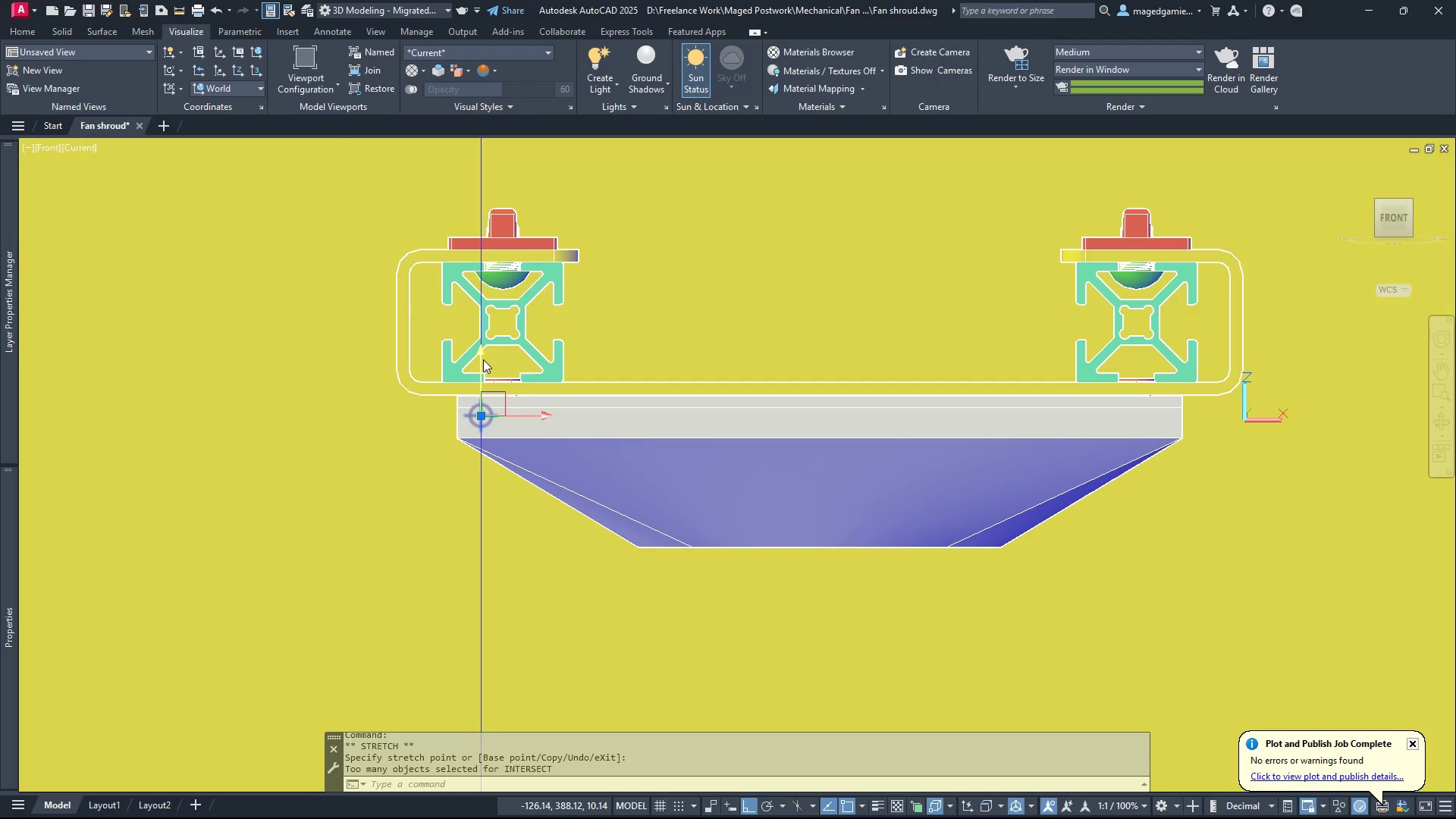 
left_click_drag(start_coordinate=[481, 353], to_coordinate=[481, 415])
 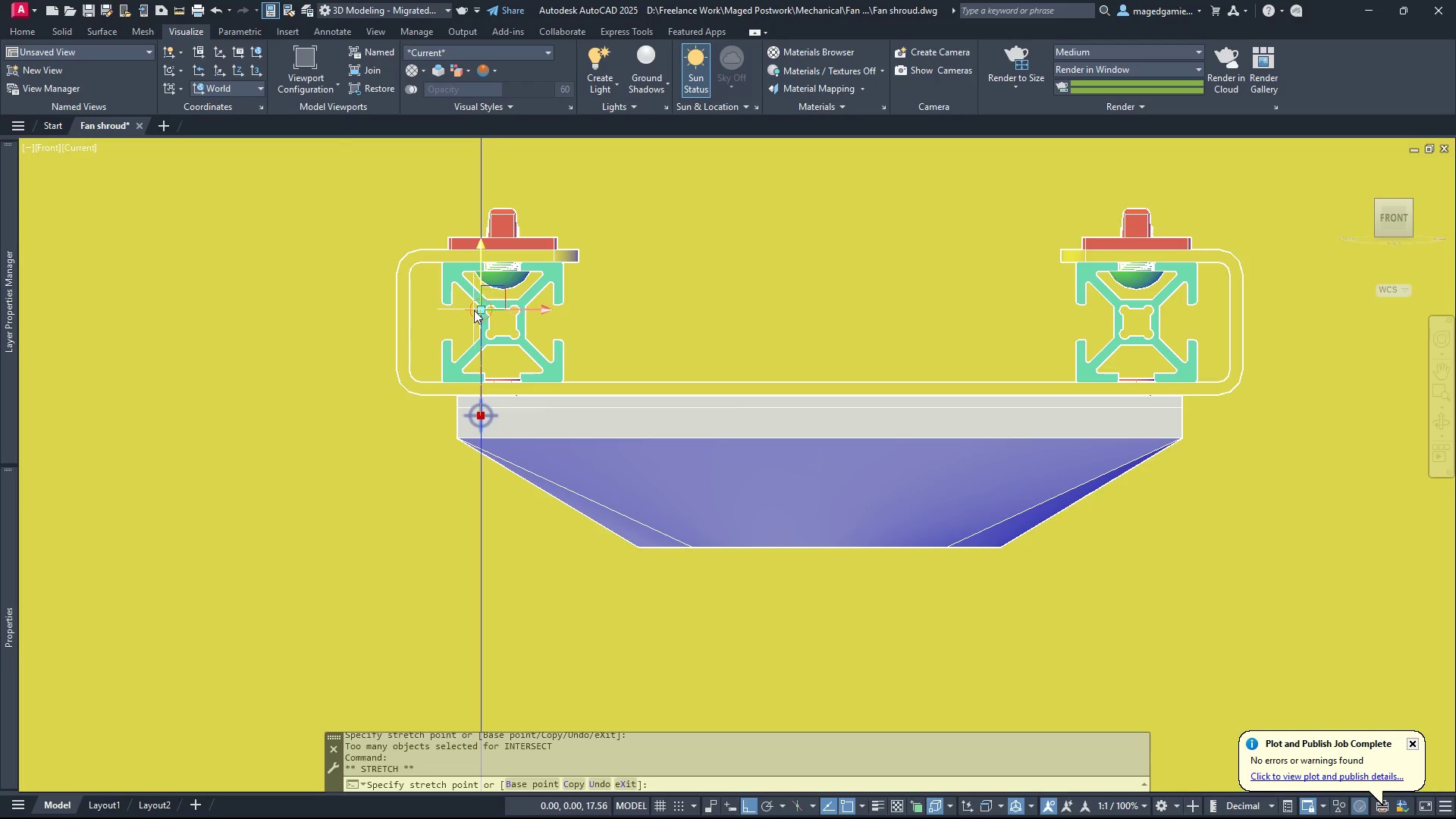 
left_click([474, 310])
 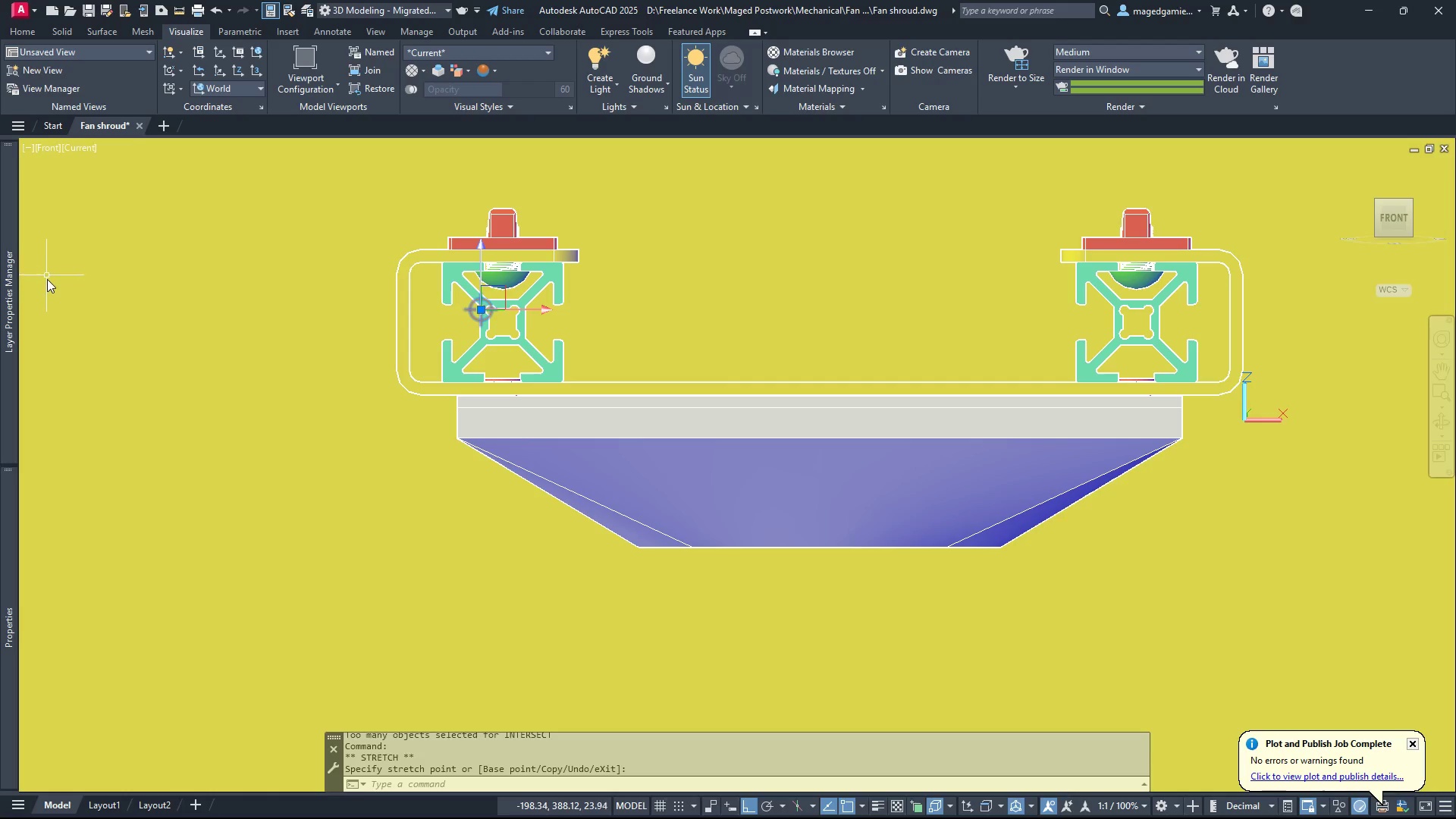 
left_click([106, 278])
 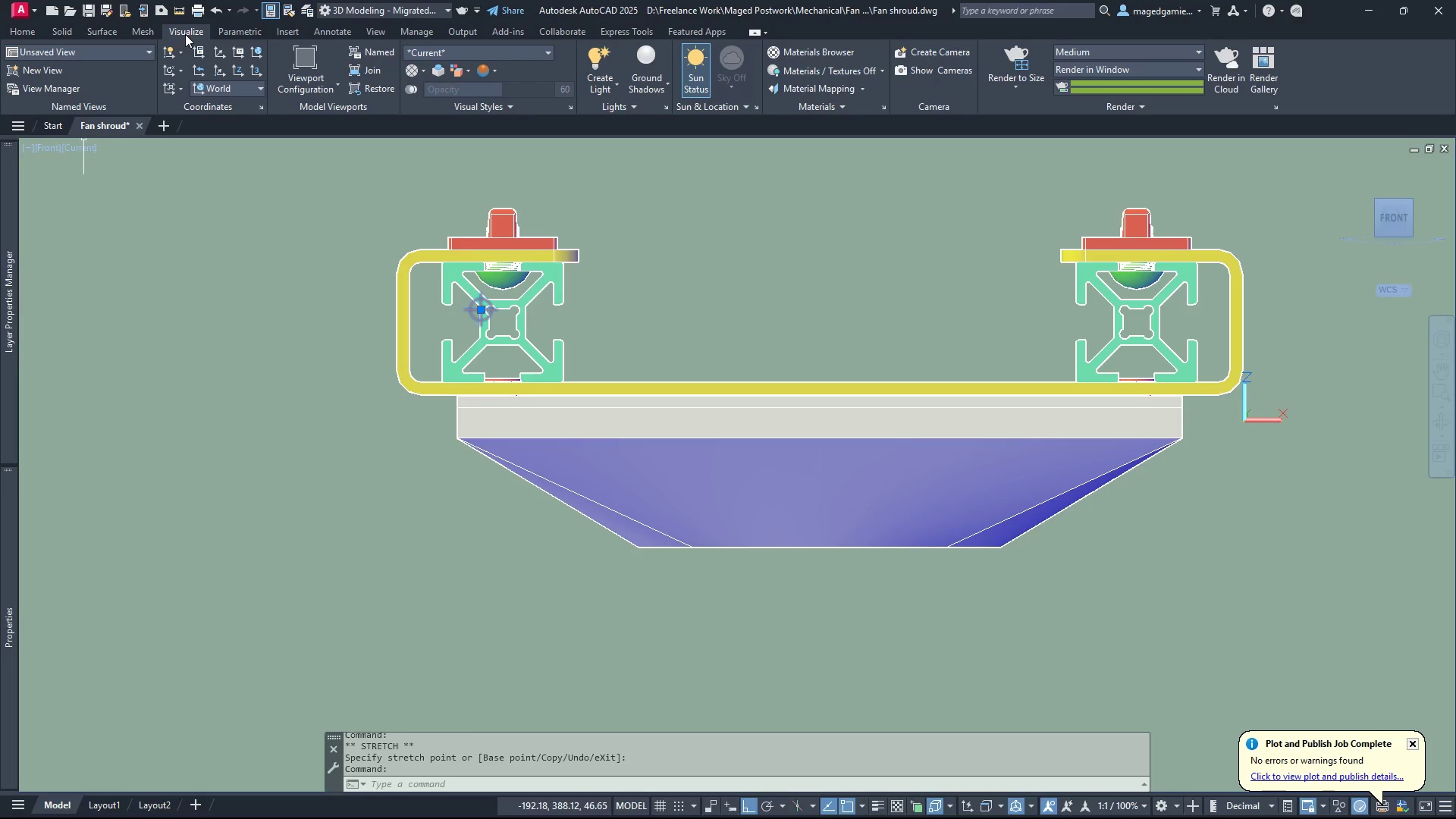 
wait(6.17)
 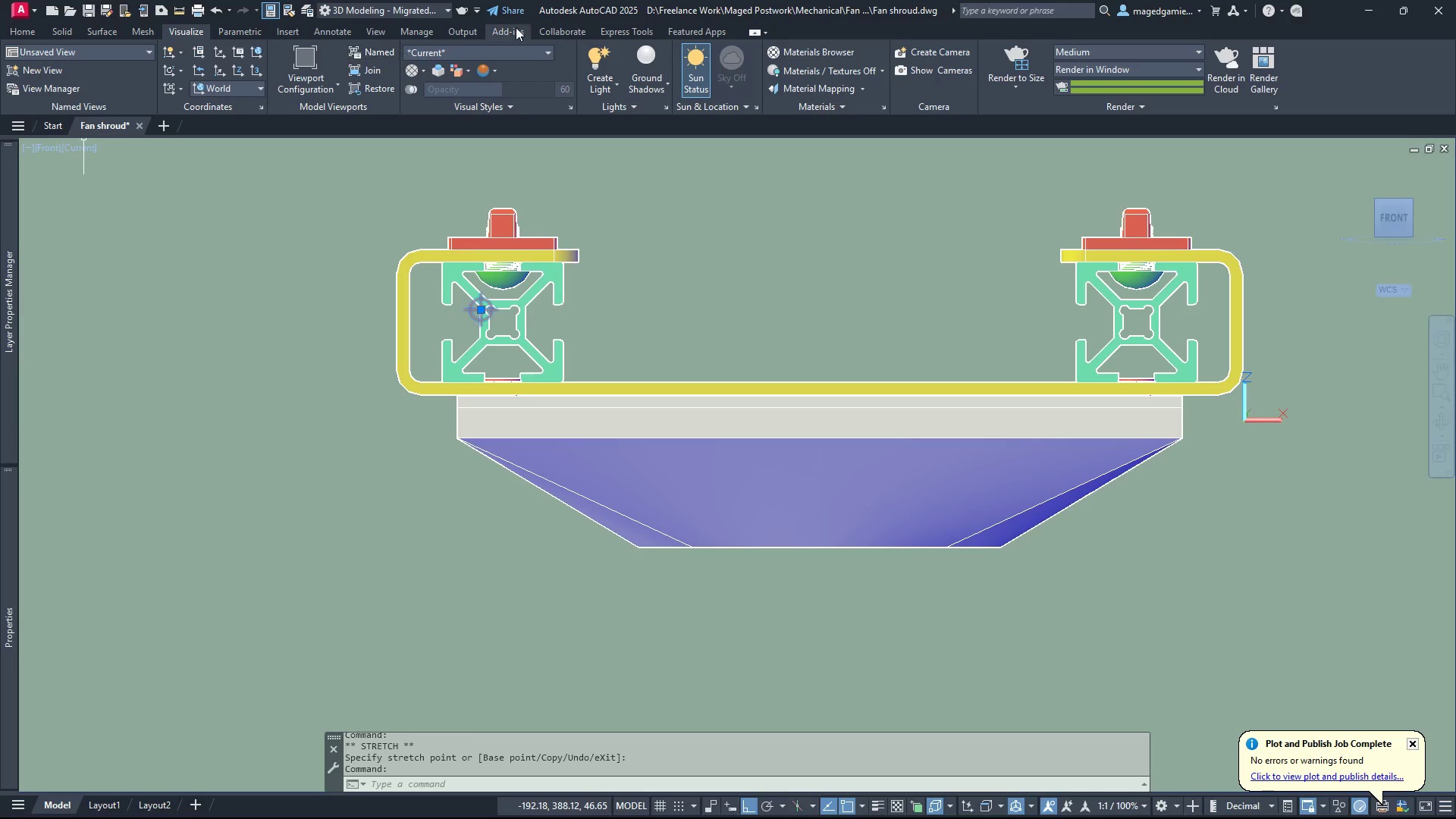 
left_click([809, 54])
 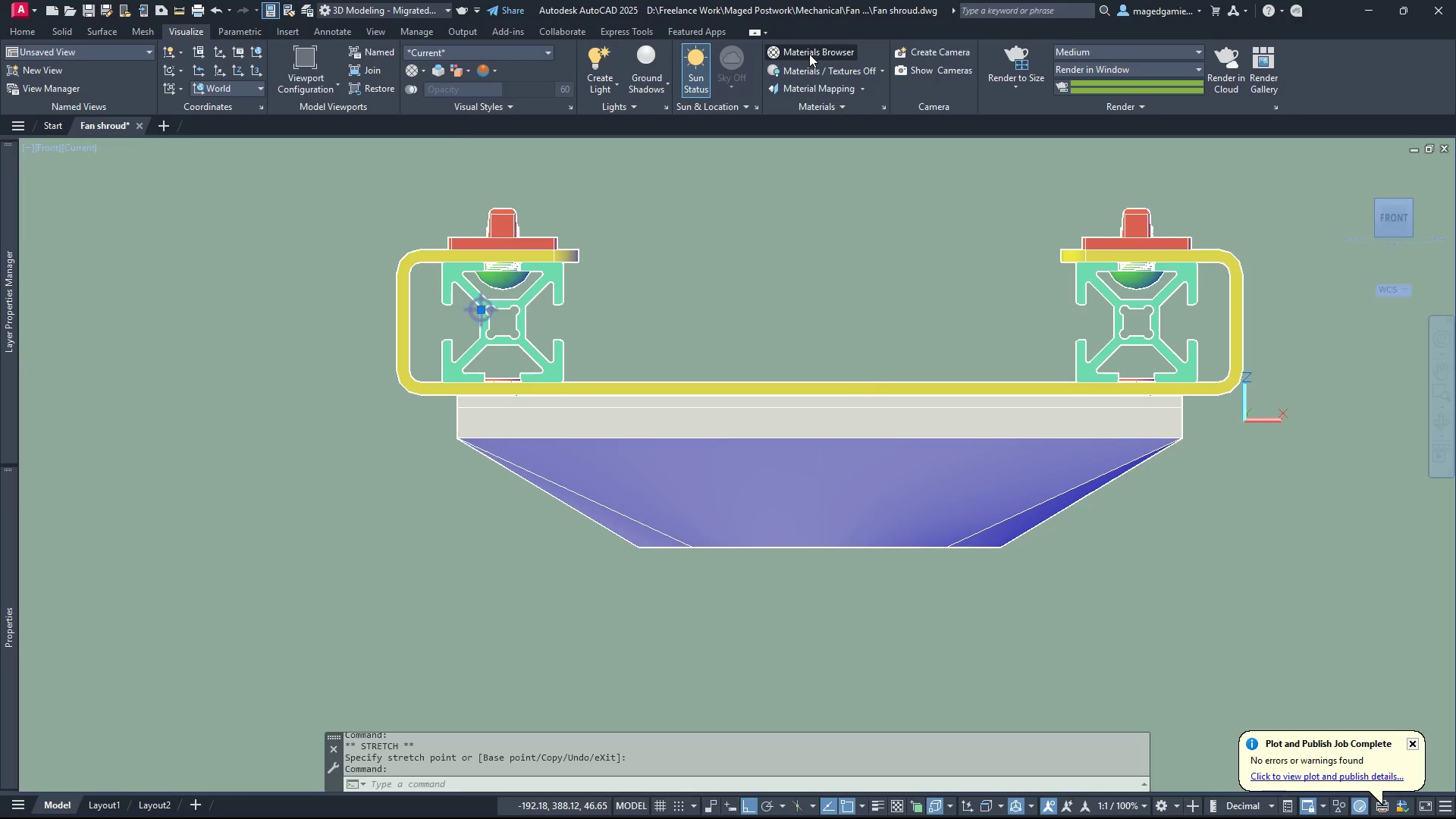 
mouse_move([792, 69])
 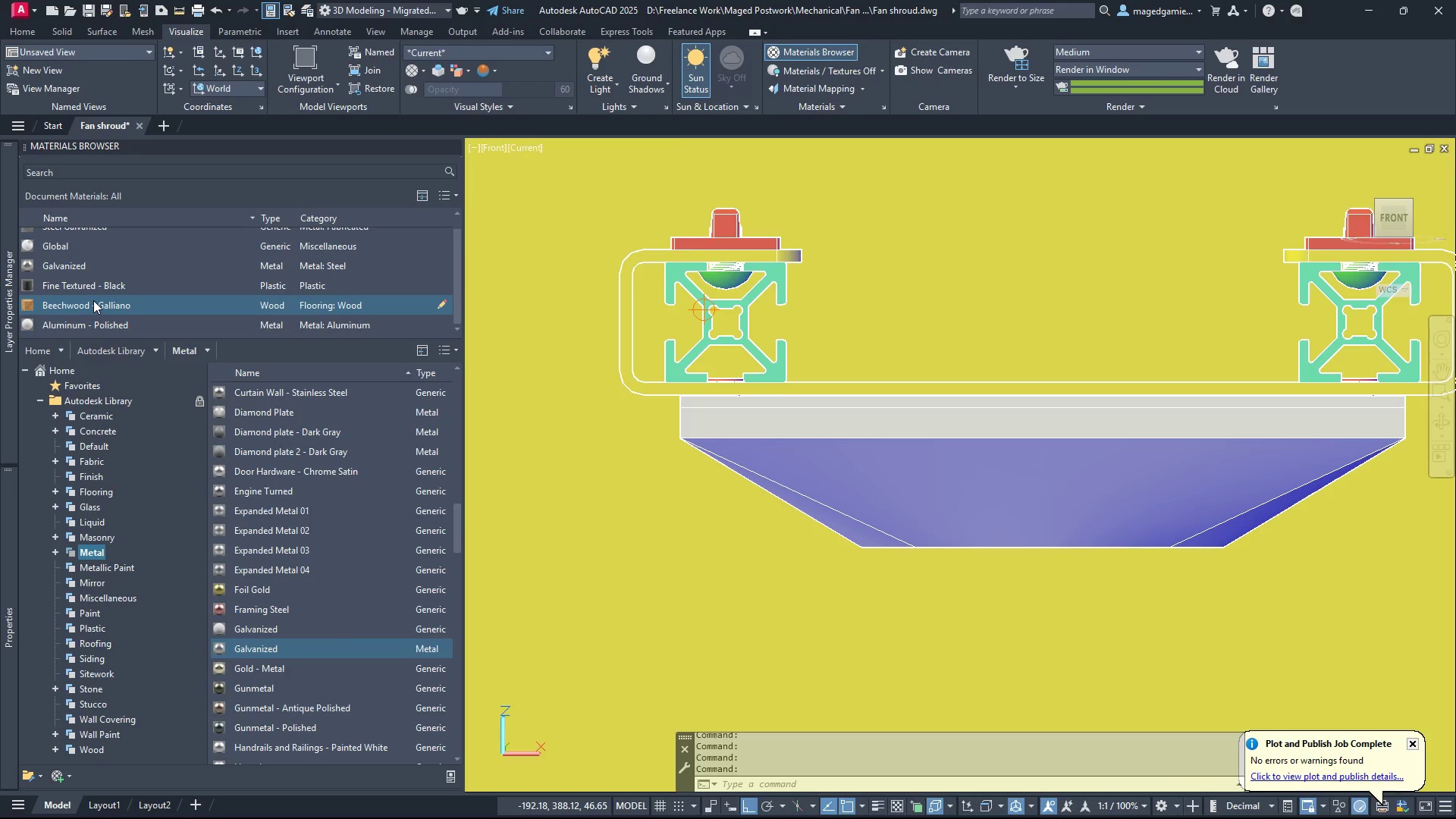 
double_click([93, 300])
 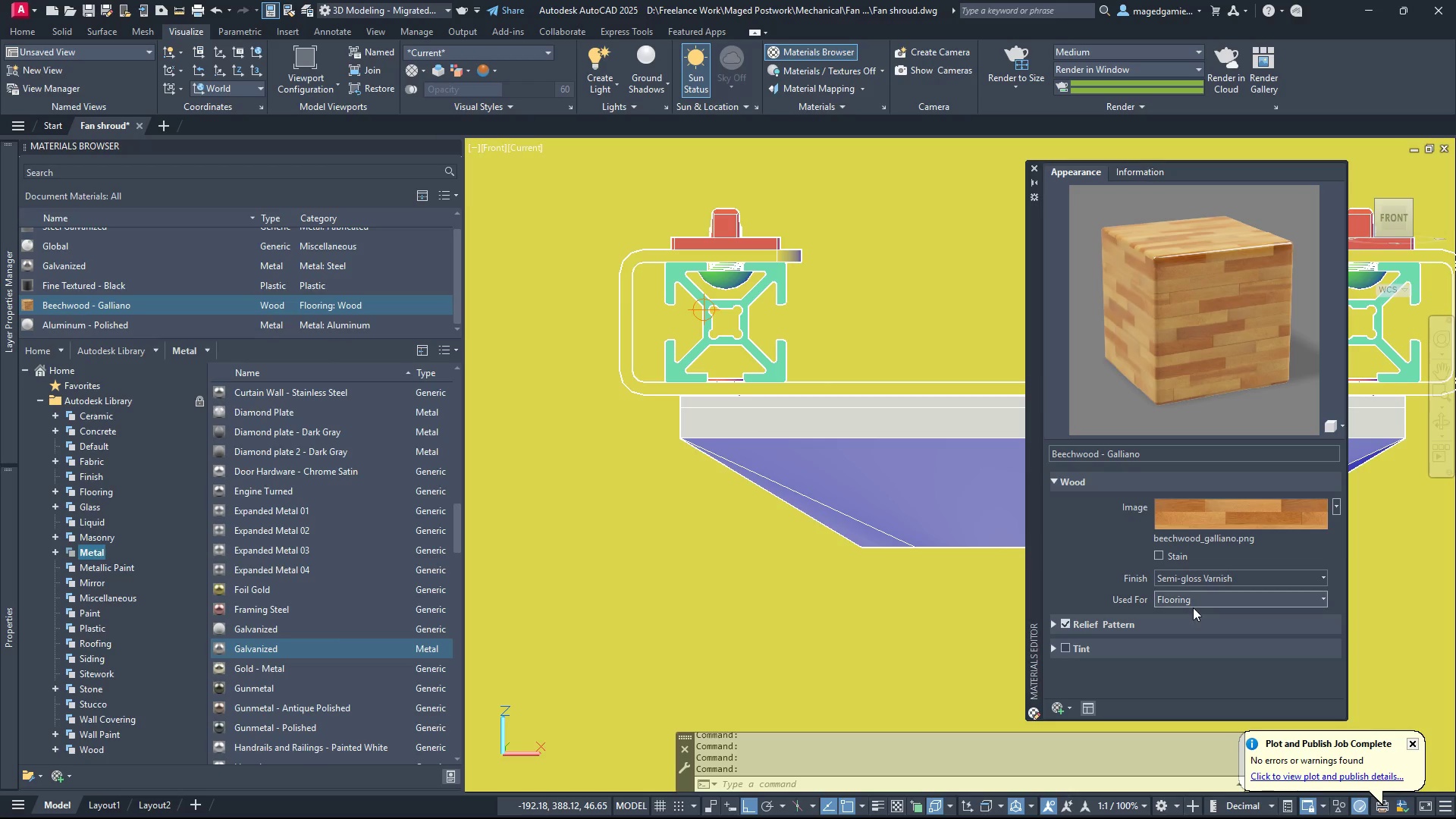 
wait(6.78)
 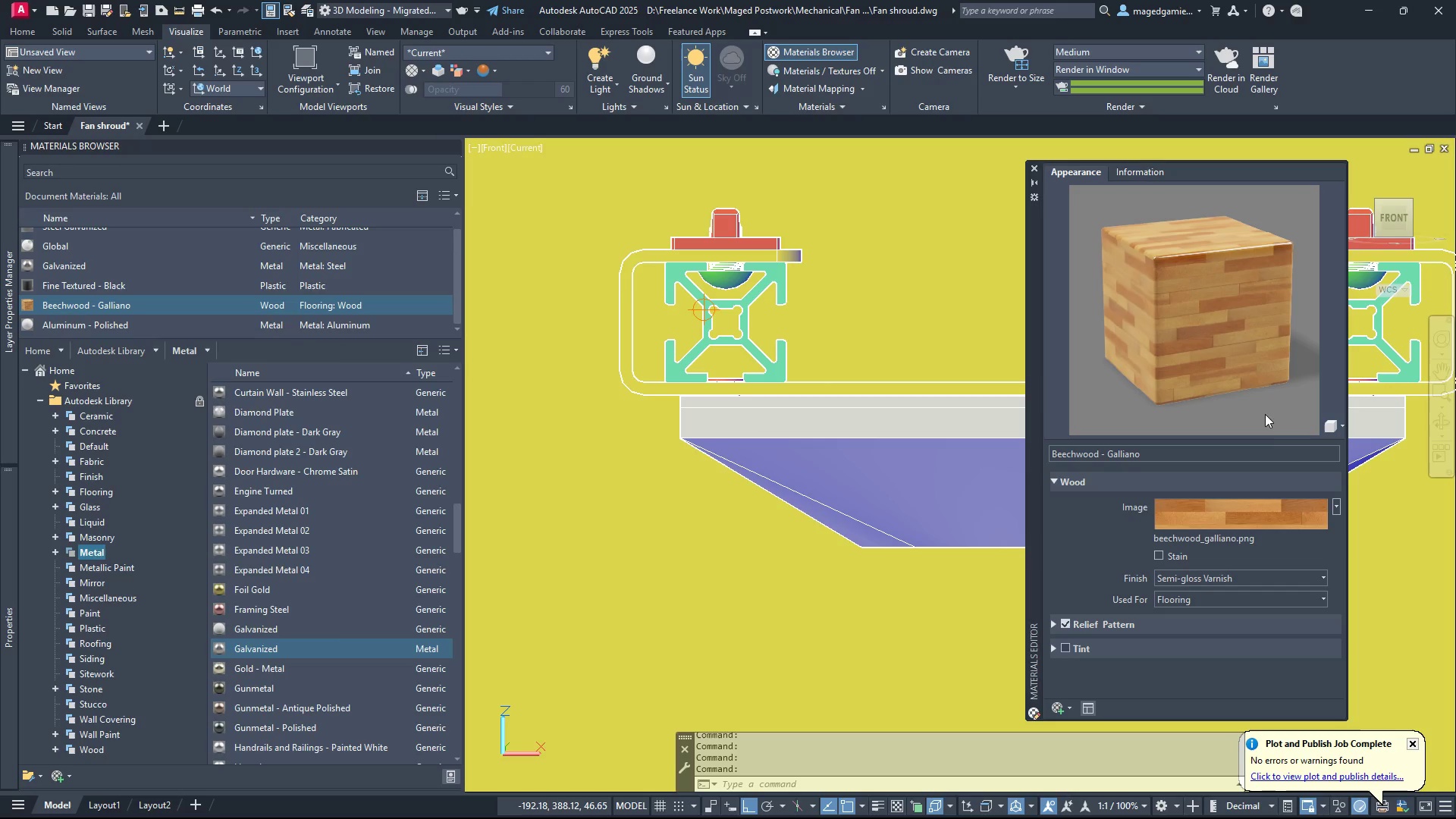 
left_click([1302, 578])
 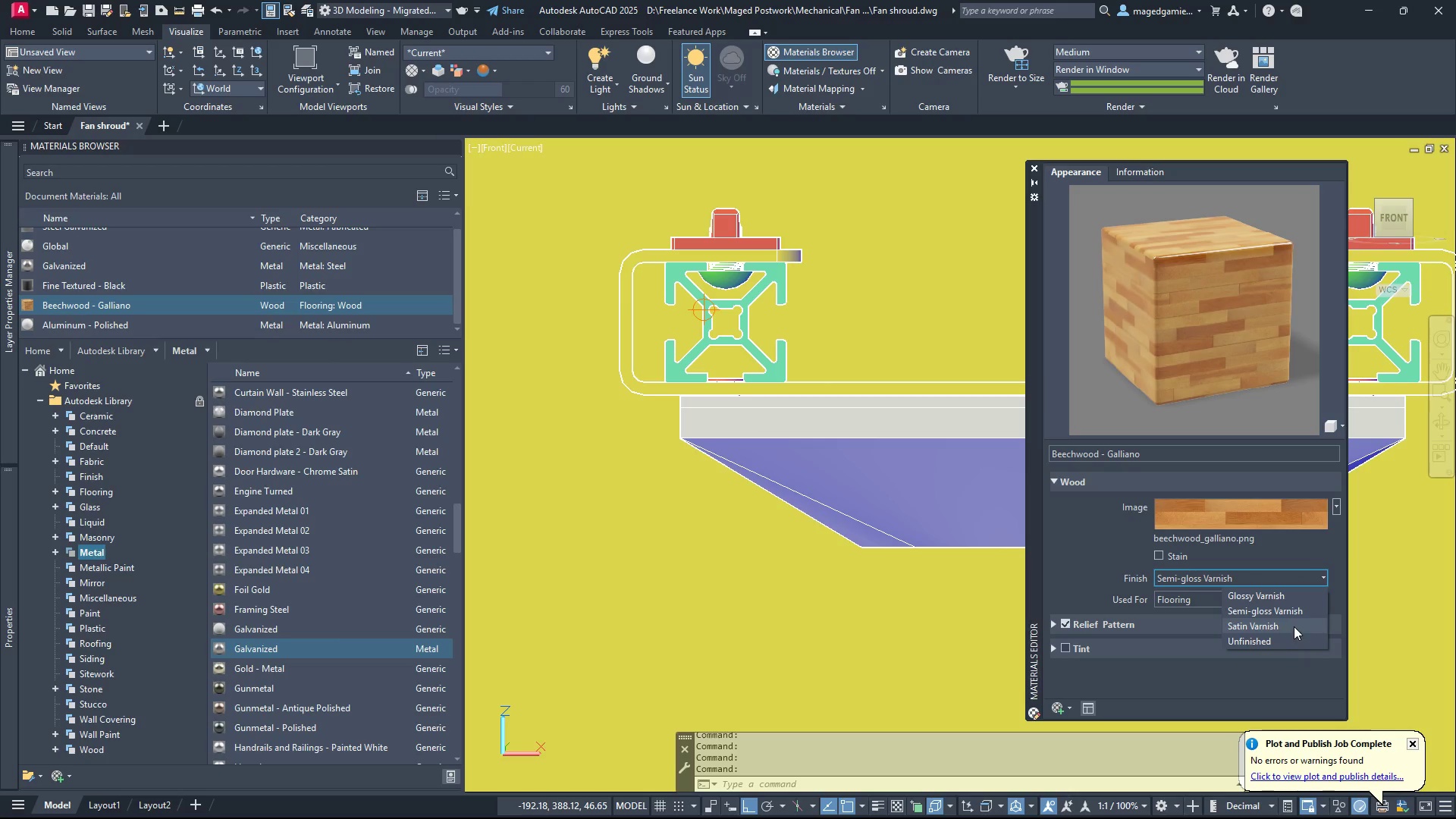 
left_click([1286, 645])
 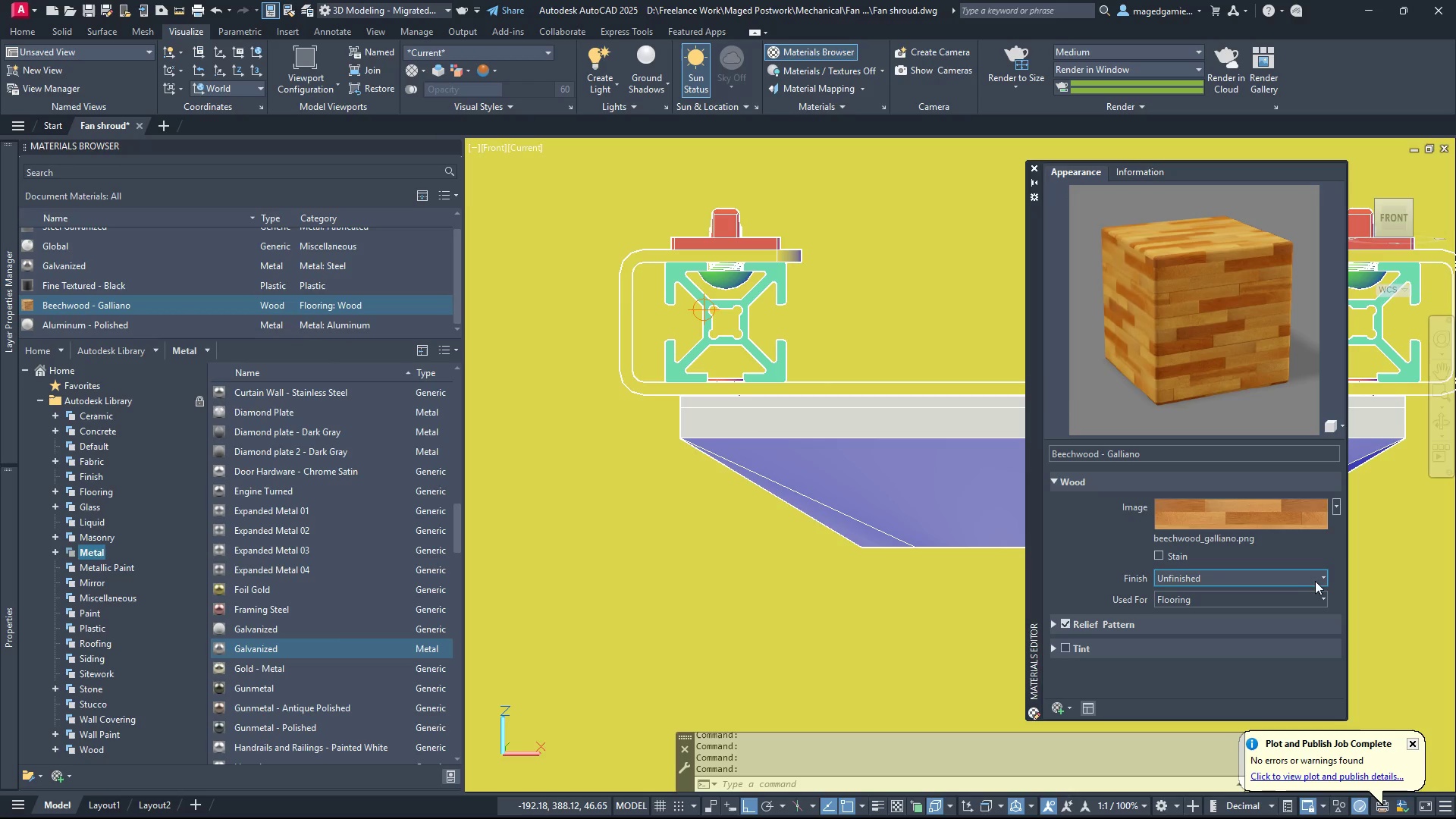 
mouse_move([1300, 605])
 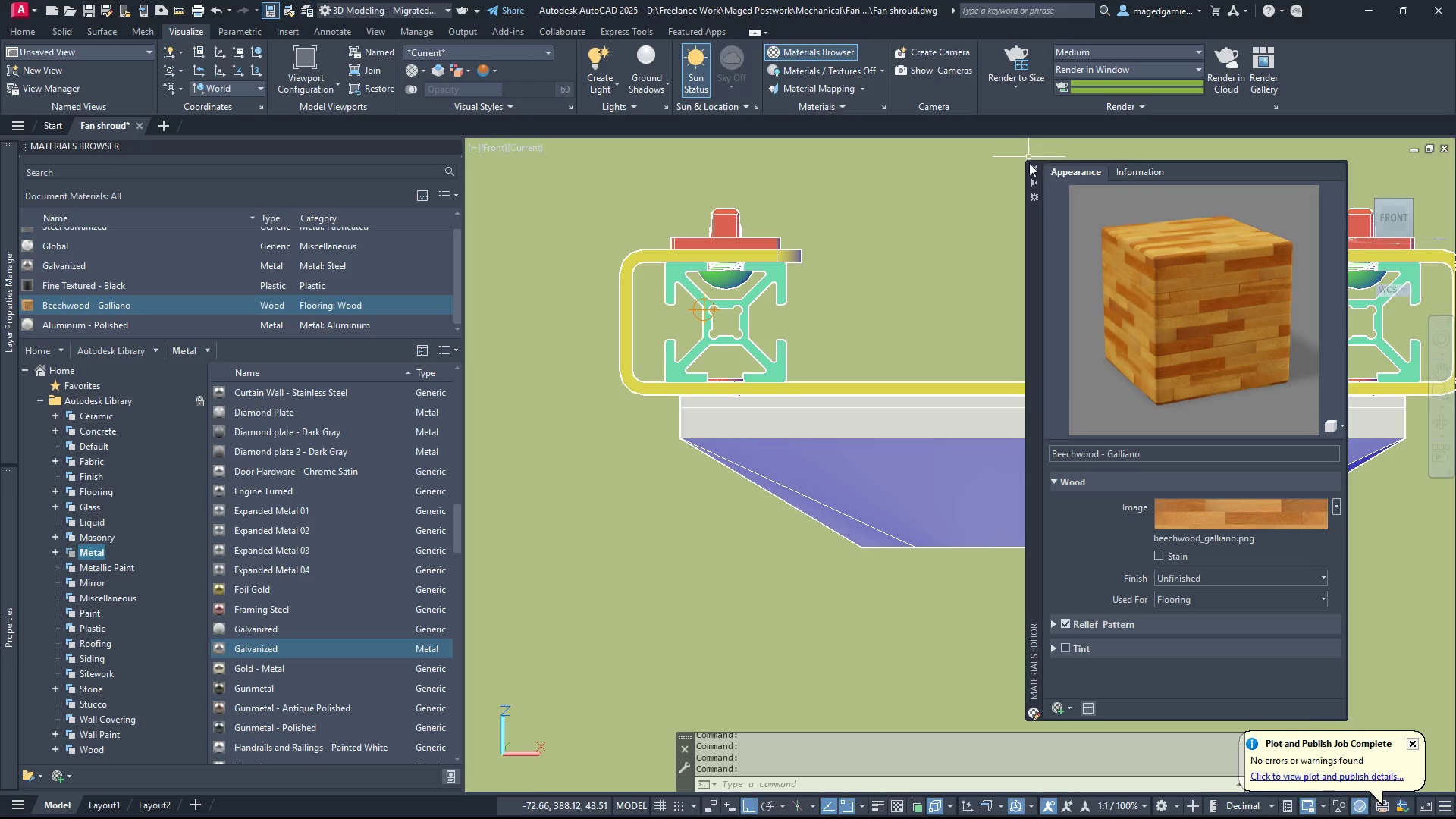 
left_click([1031, 170])
 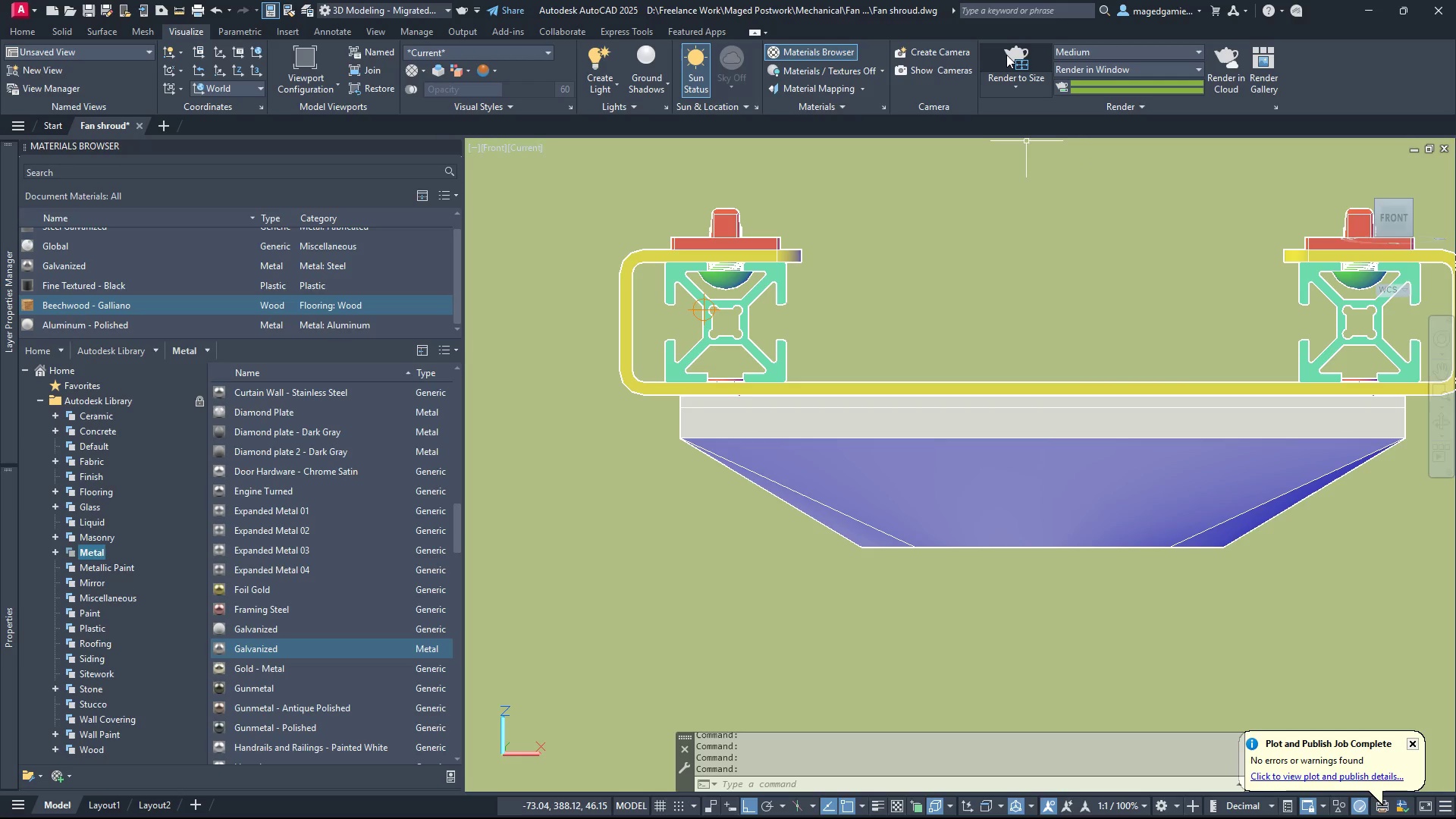 
left_click([1006, 55])
 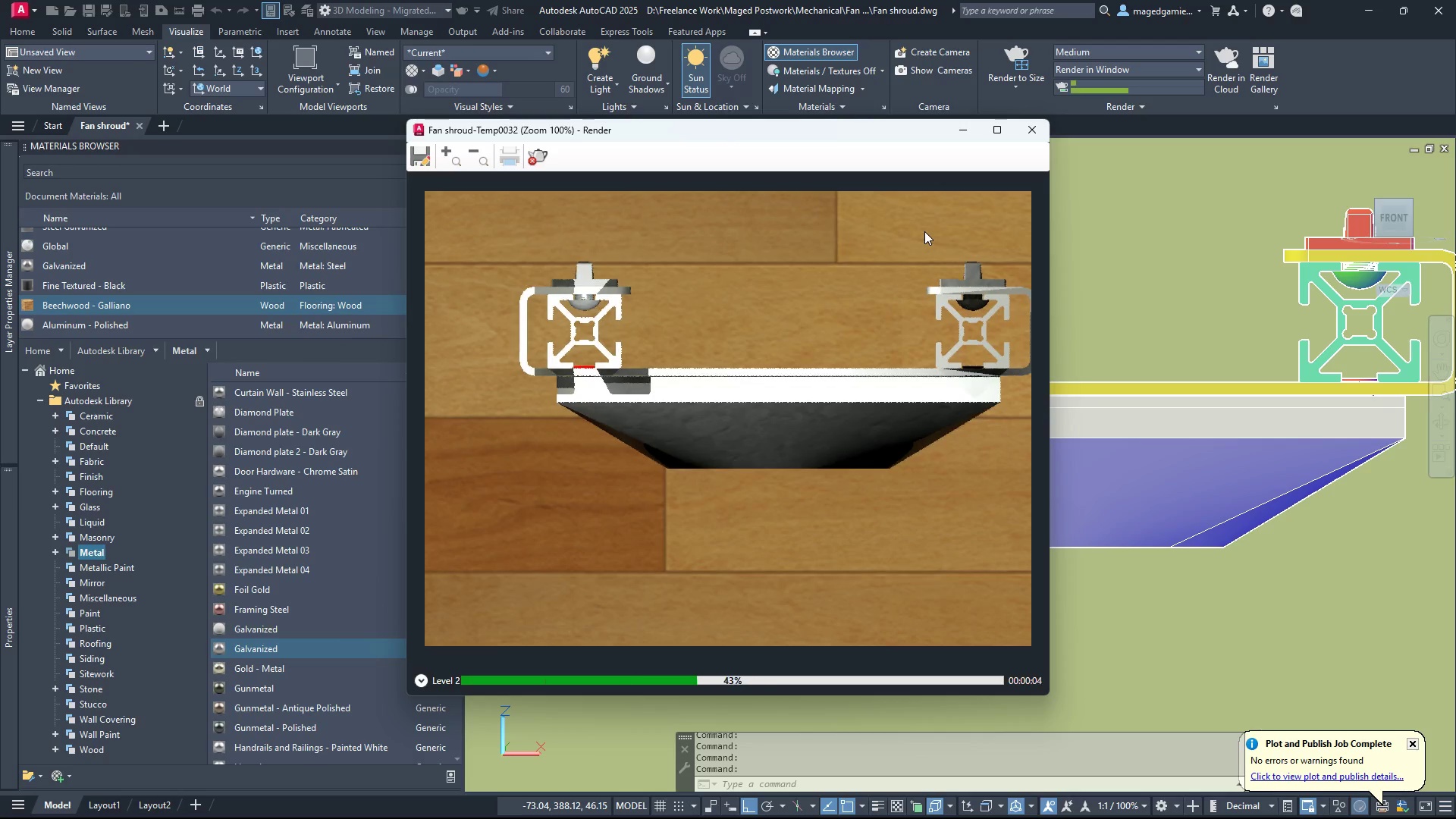 
wait(10.84)
 